 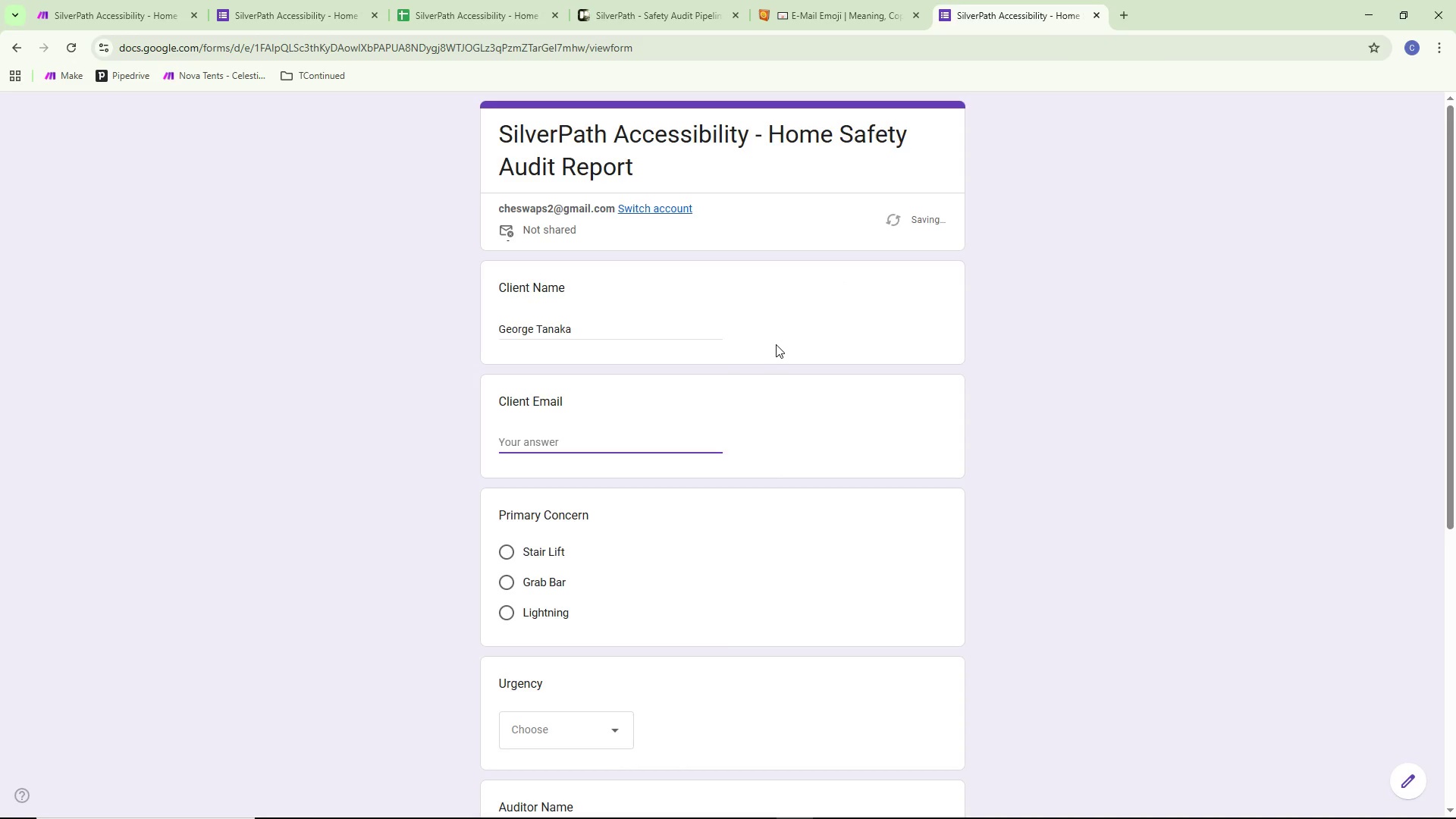 
type(george@email.com)
 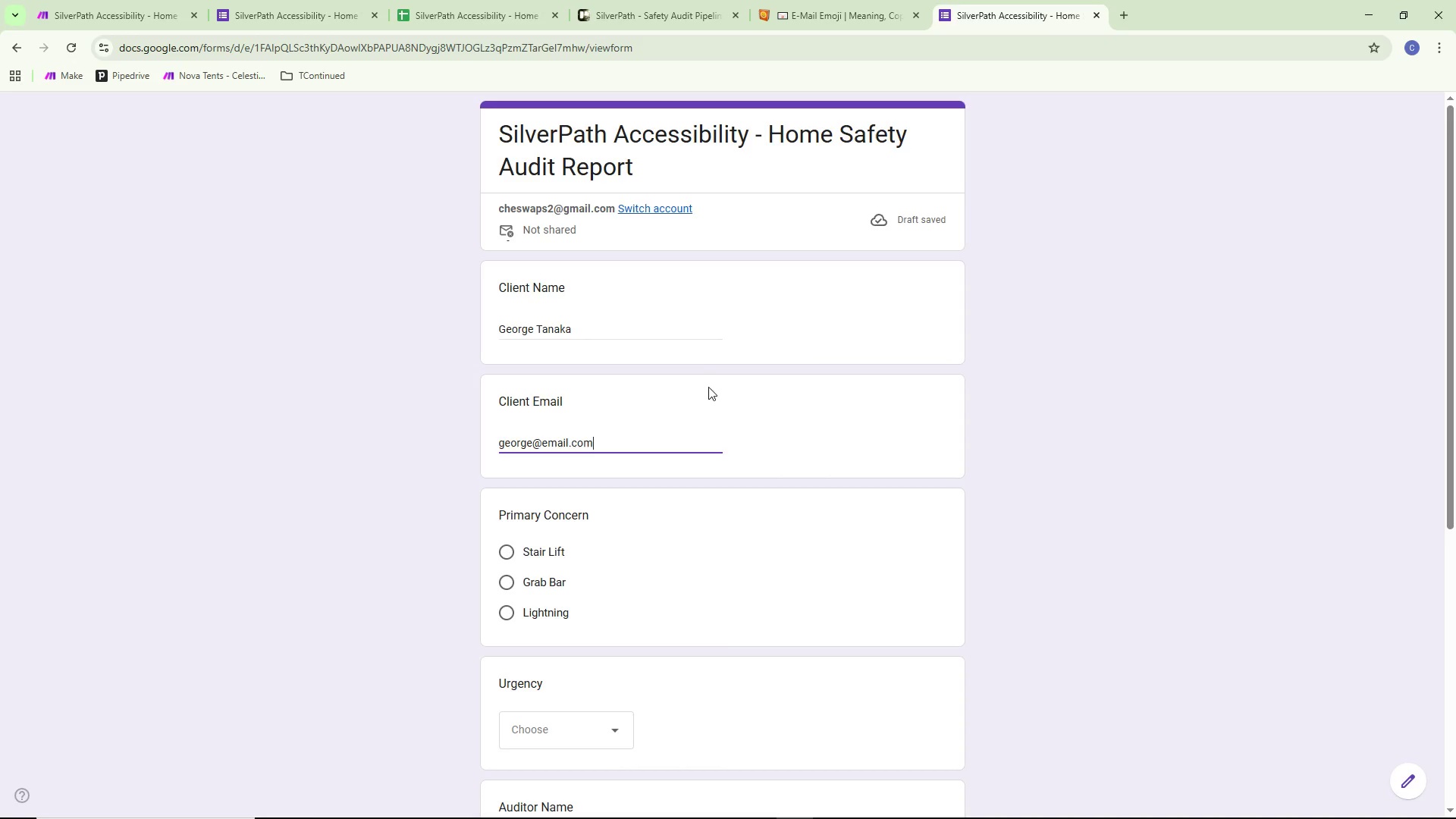 
wait(5.58)
 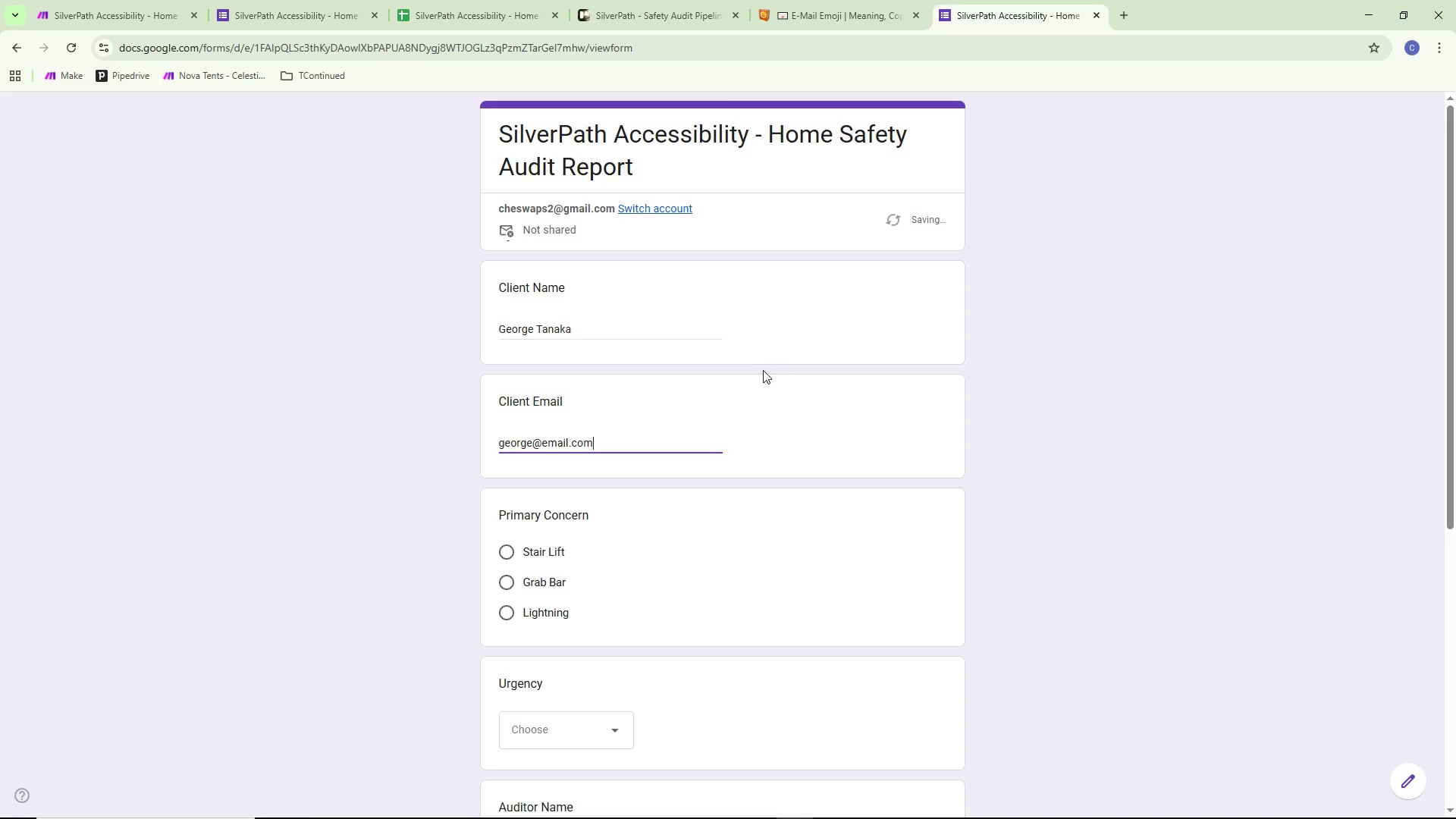 
scroll: coordinate [590, 527], scroll_direction: down, amount: 1.0
 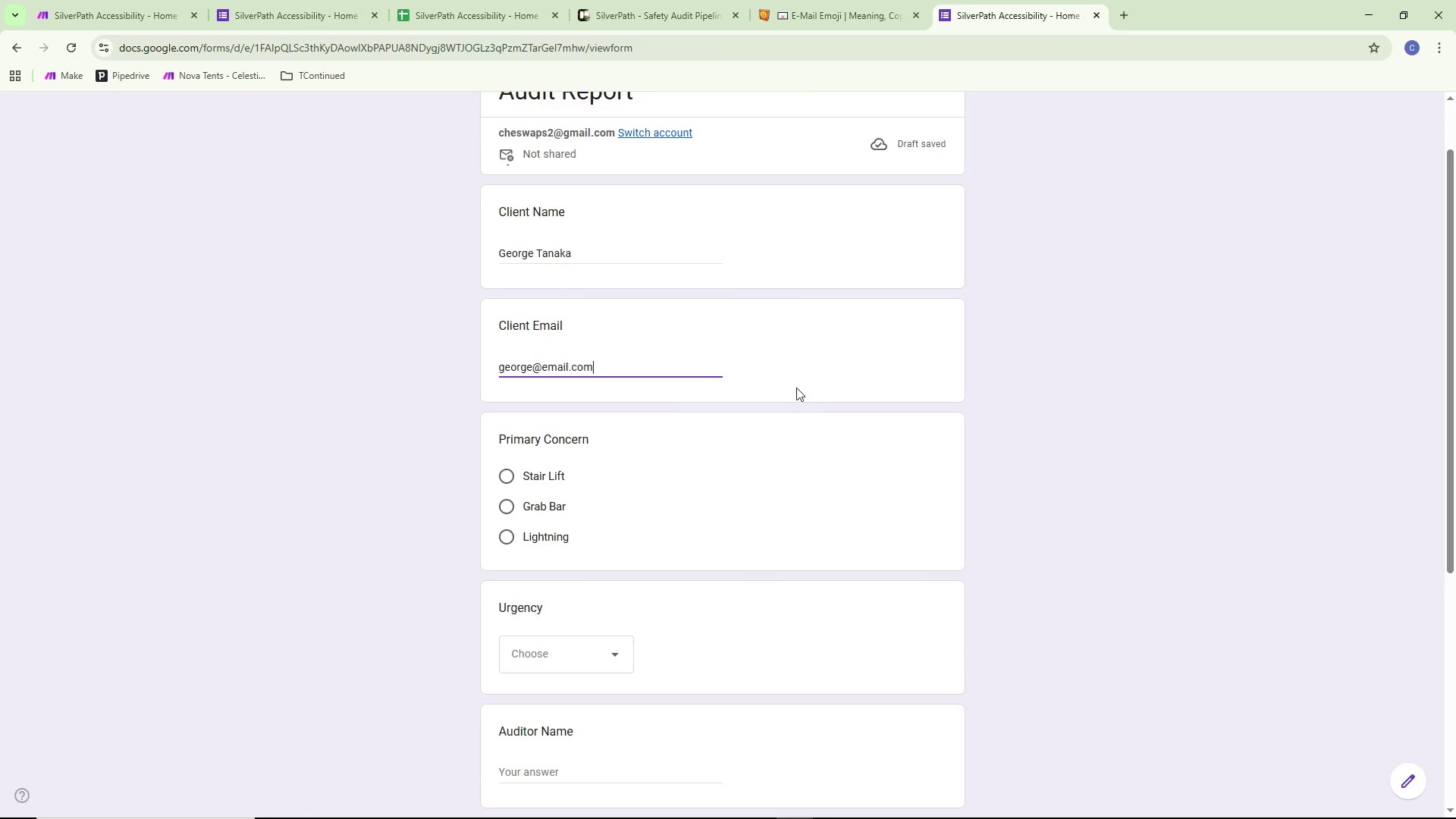 
left_click([786, 422])
 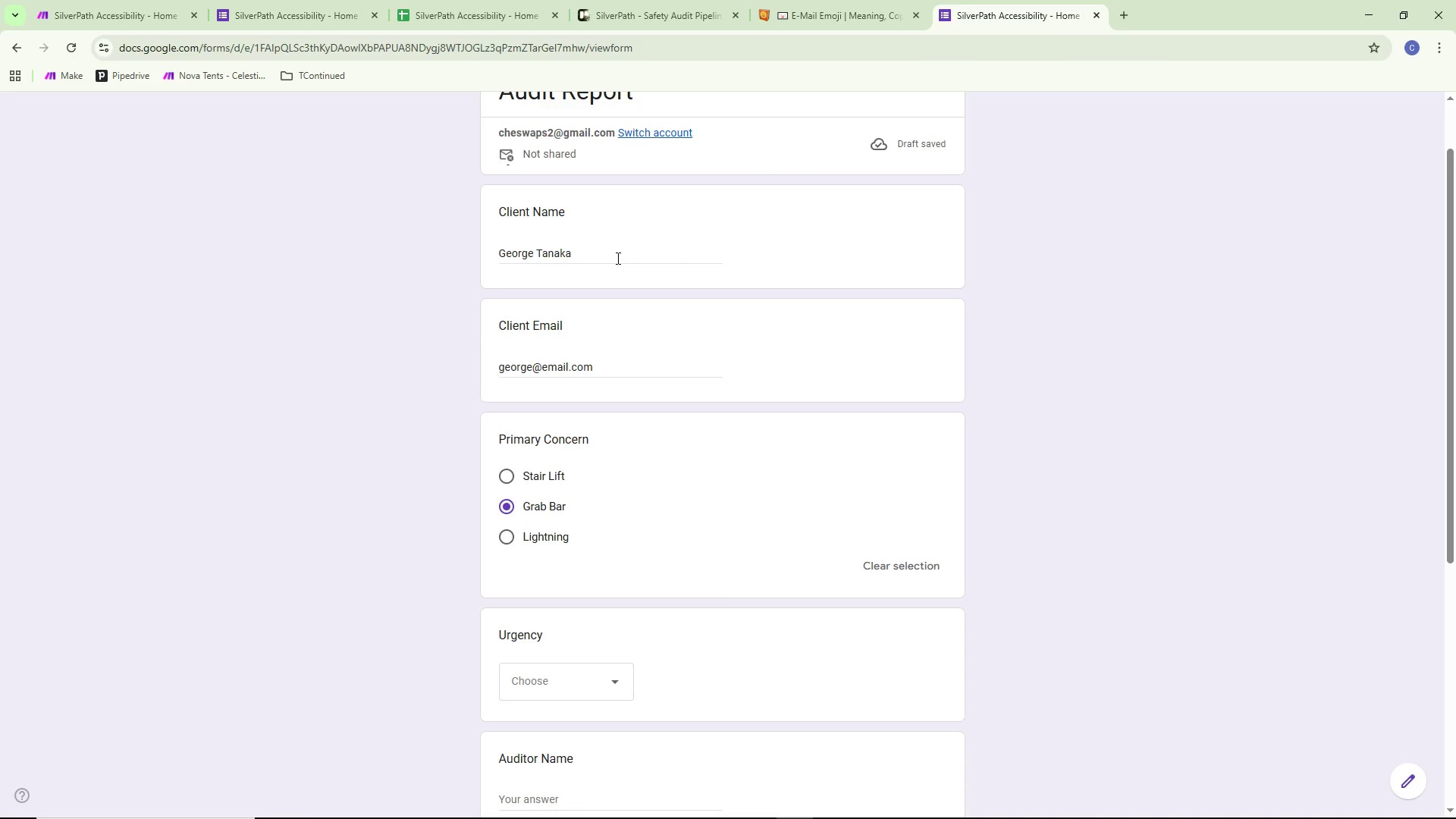 
wait(12.22)
 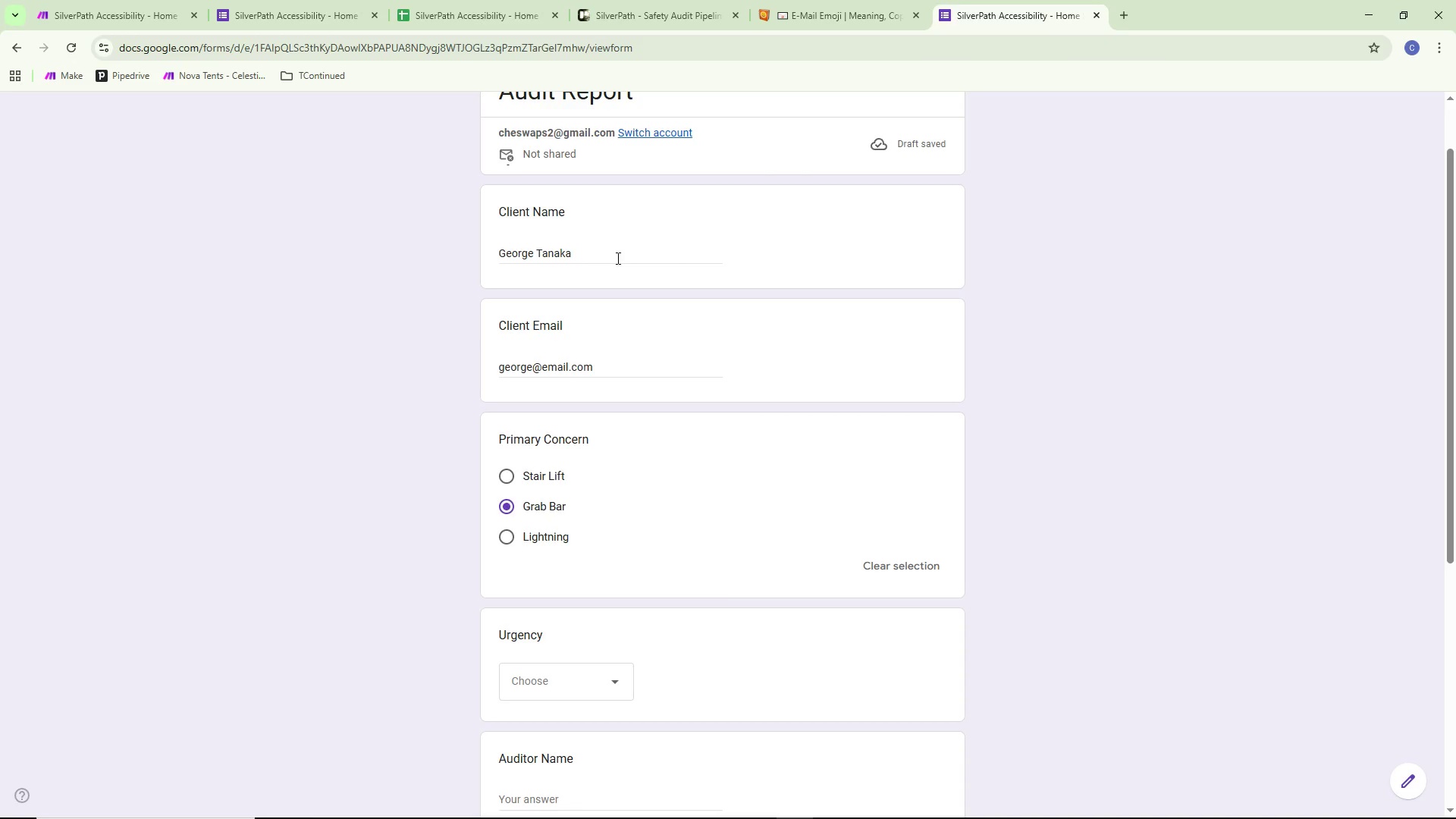 
left_click([125, 0])
 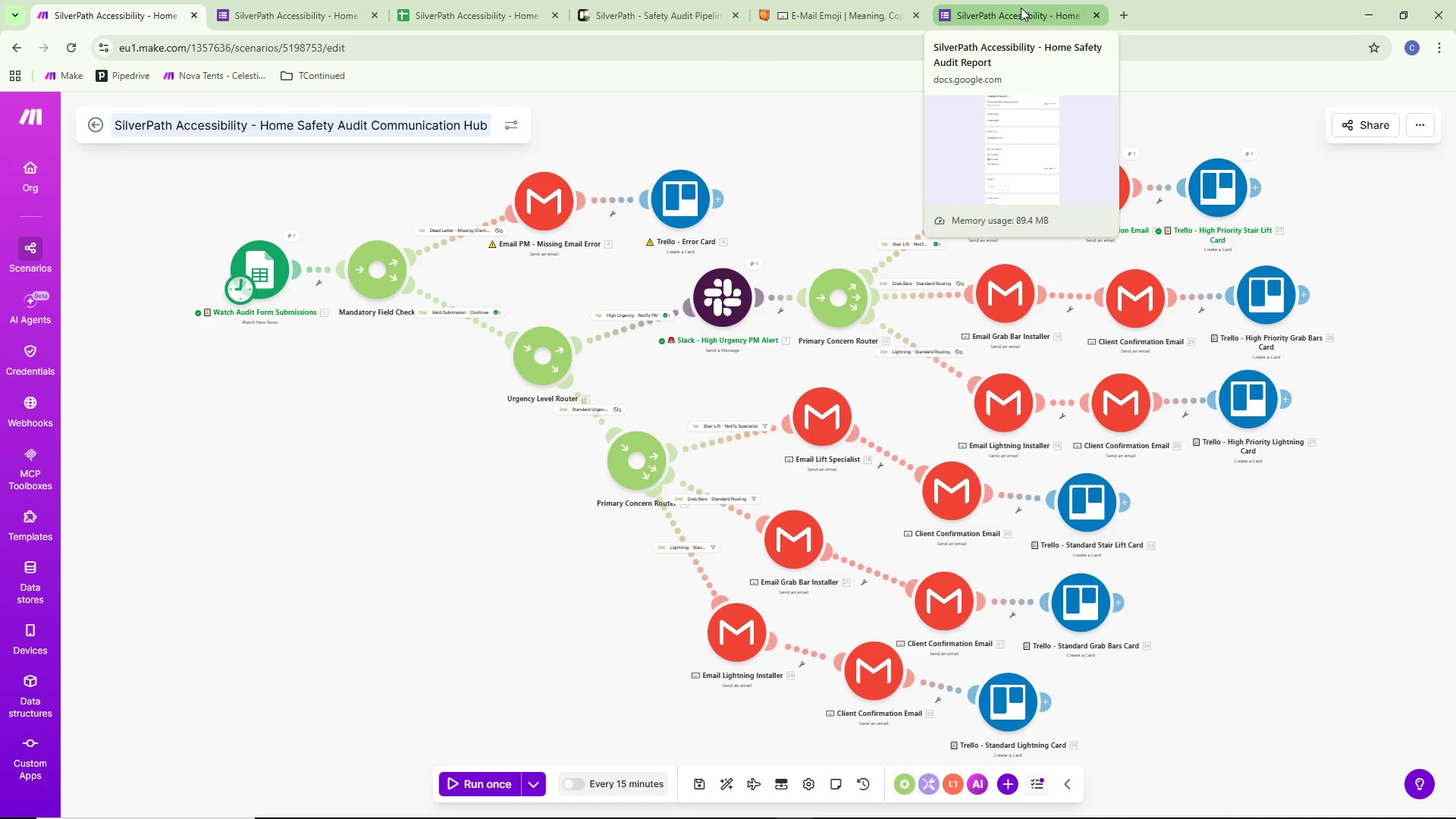 
wait(10.69)
 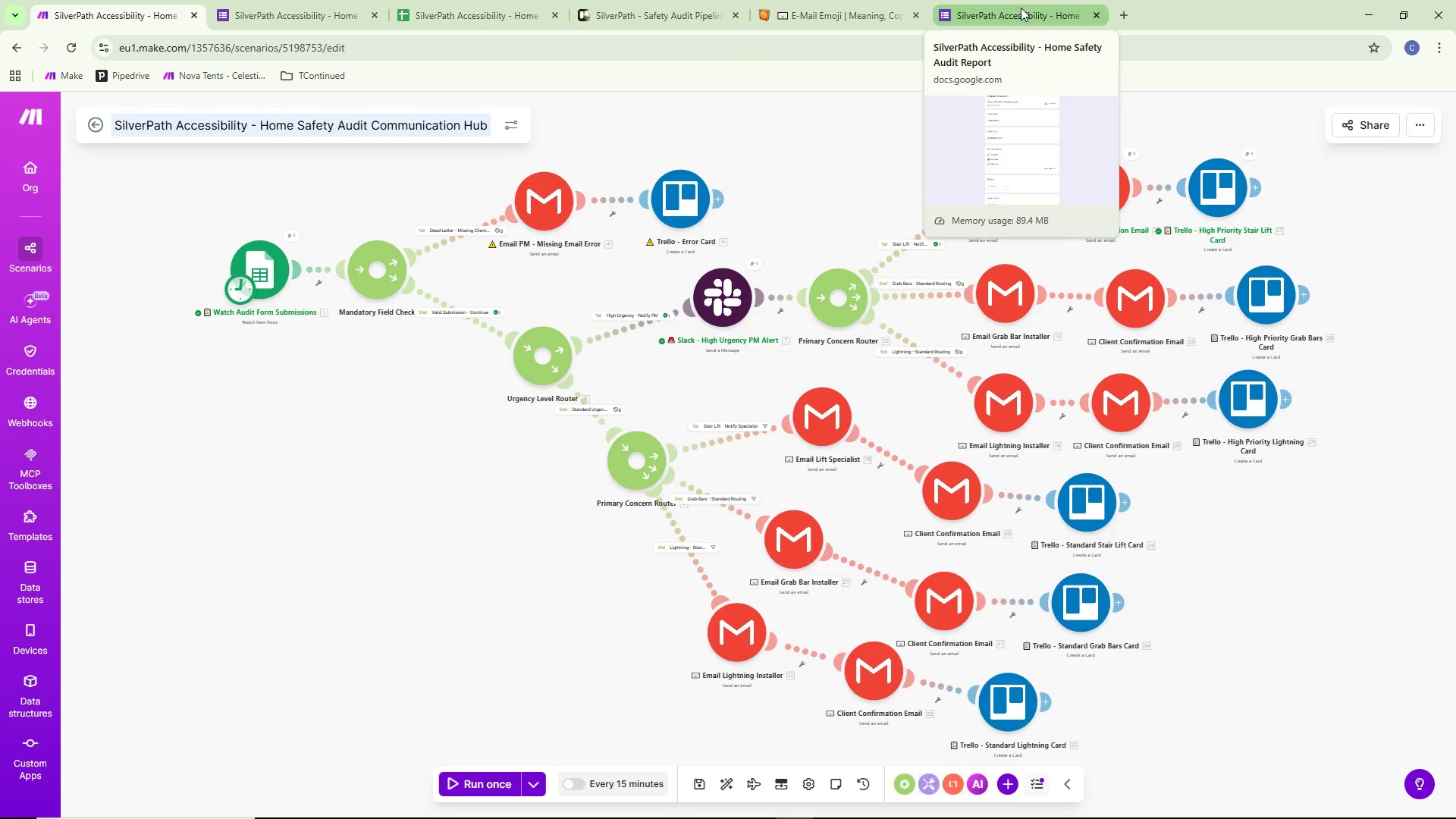 
left_click([316, 3])
 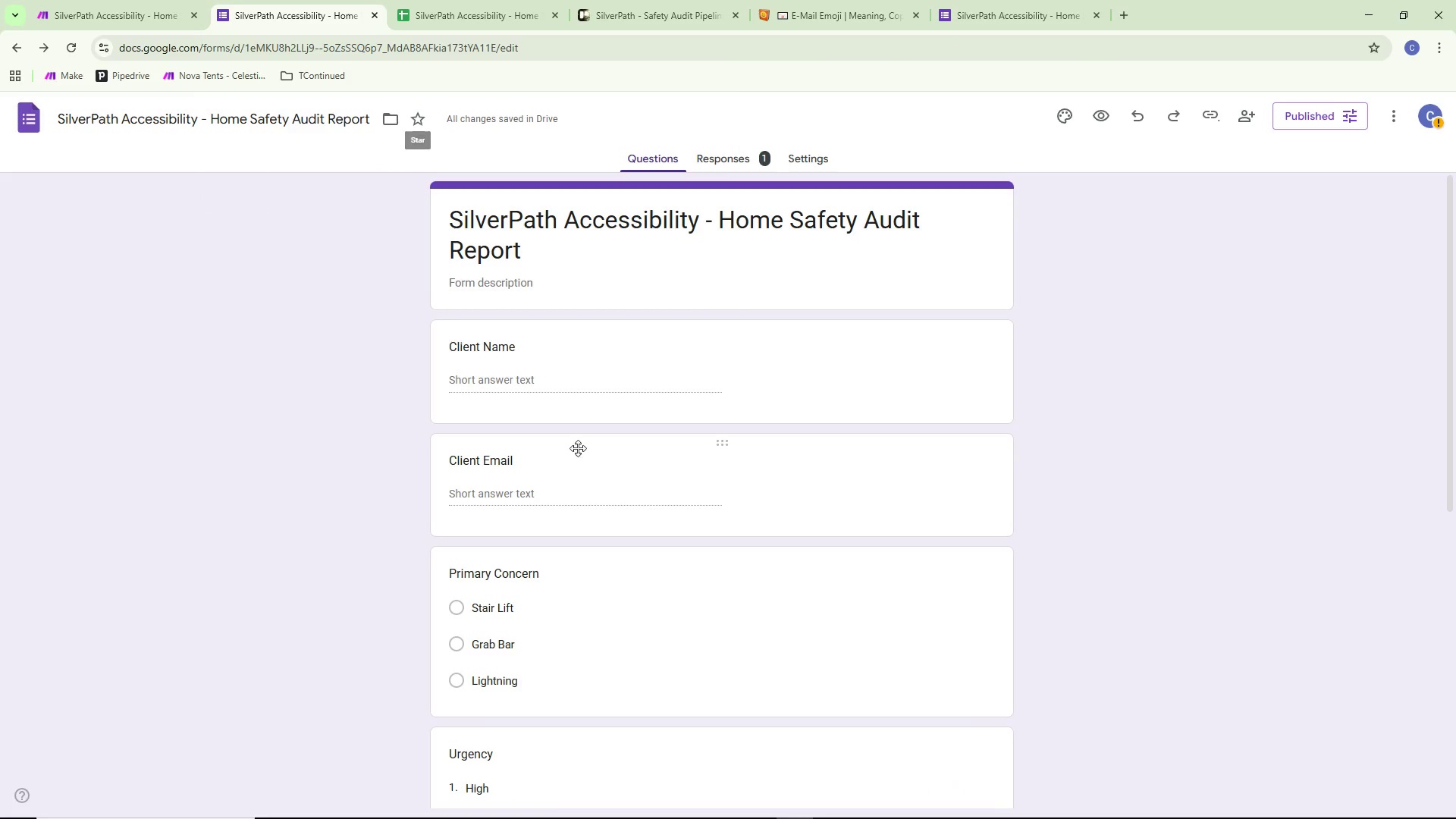 
scroll: coordinate [592, 453], scroll_direction: none, amount: 0.0
 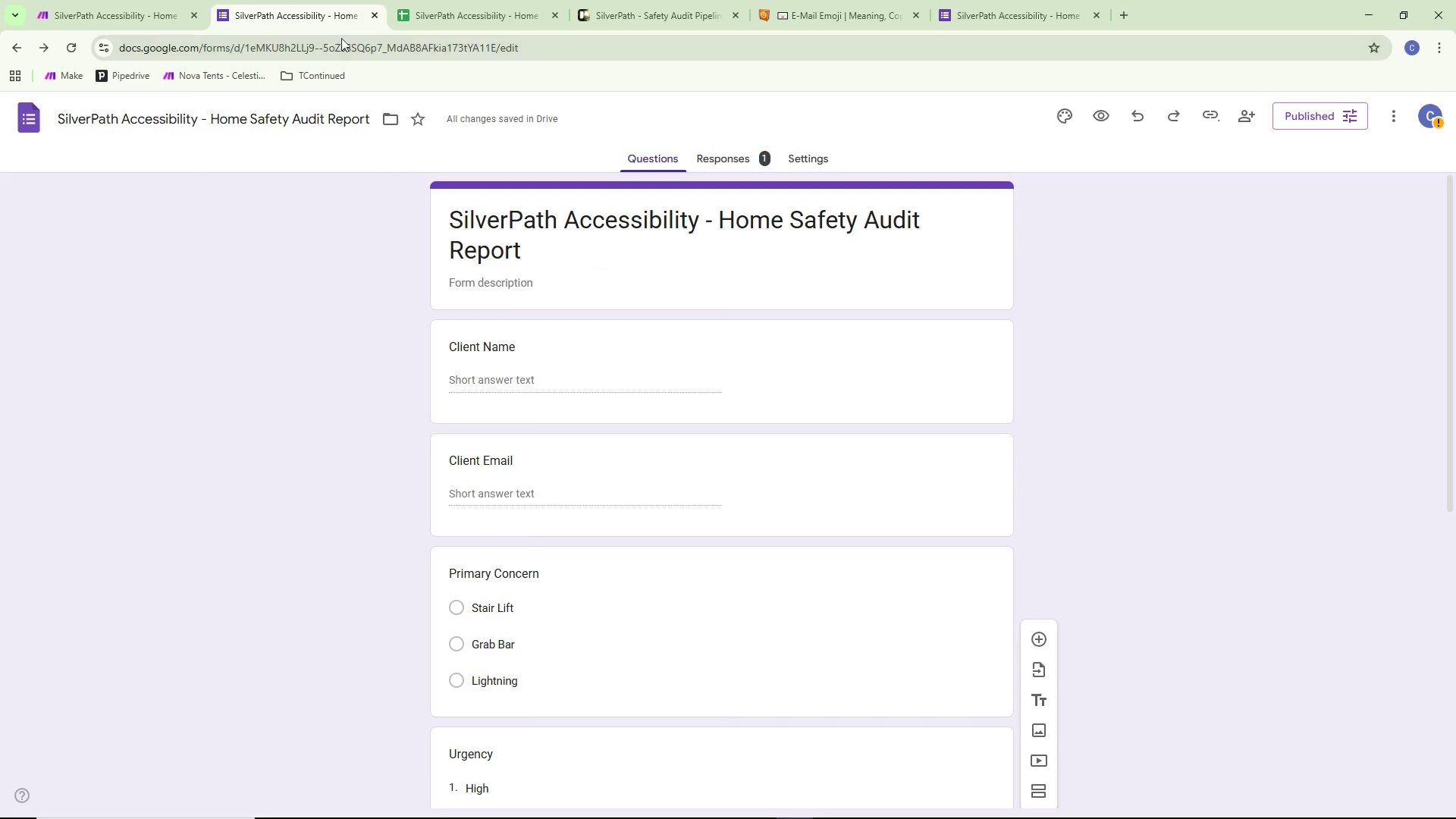 
scroll: coordinate [567, 476], scroll_direction: down, amount: 5.0
 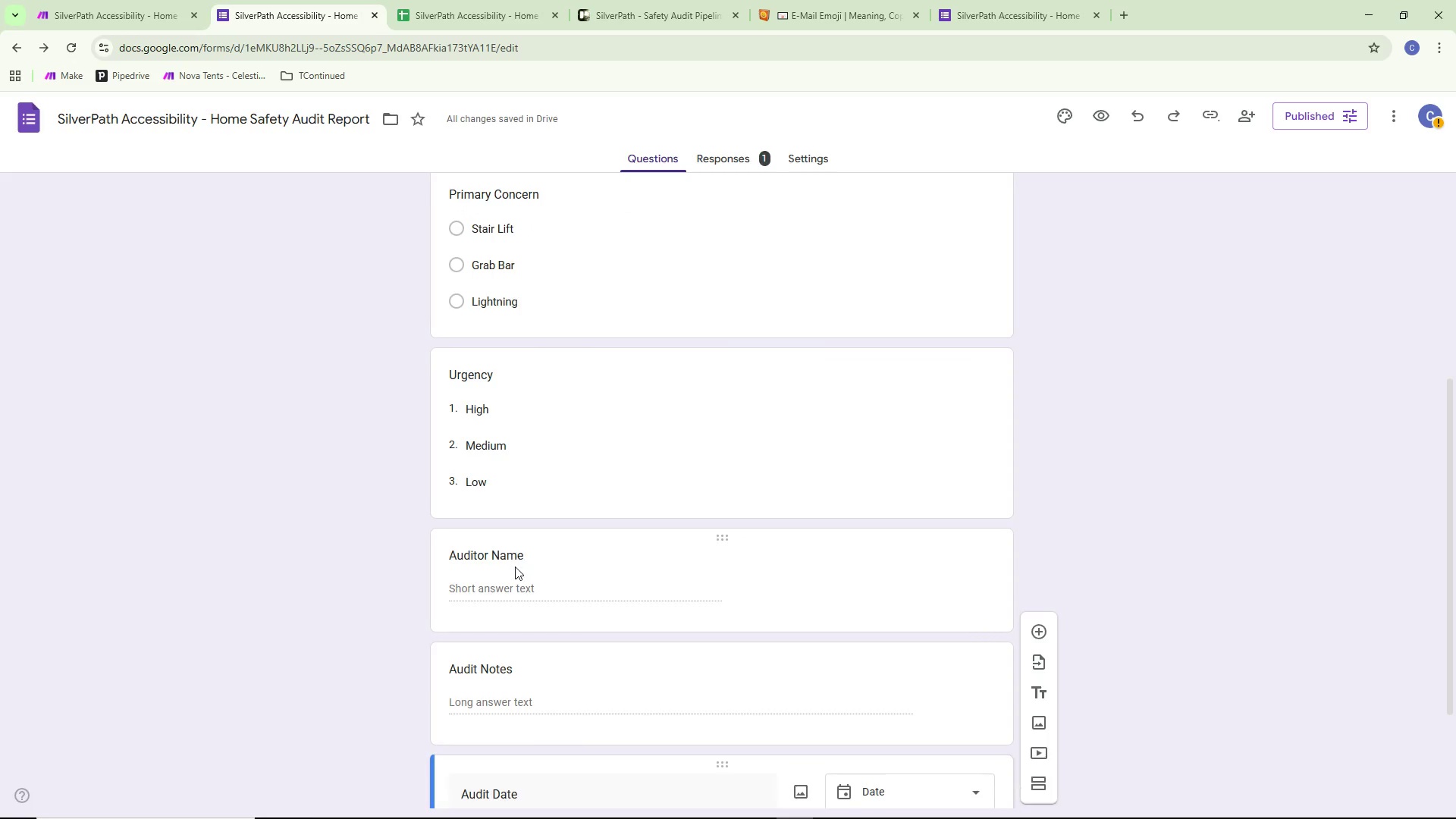 
left_click([515, 567])
 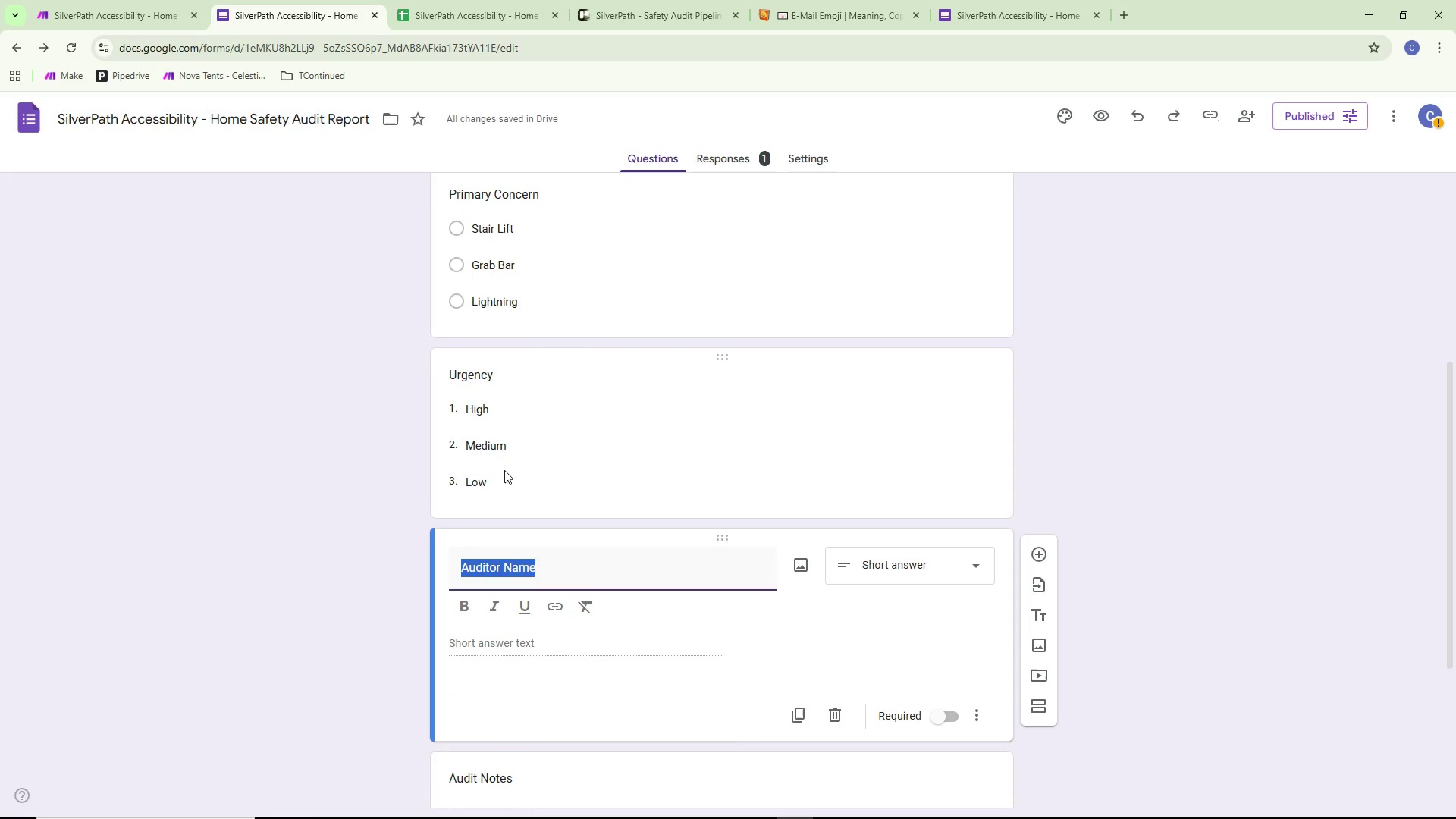 
scroll: coordinate [538, 389], scroll_direction: up, amount: 1.0
 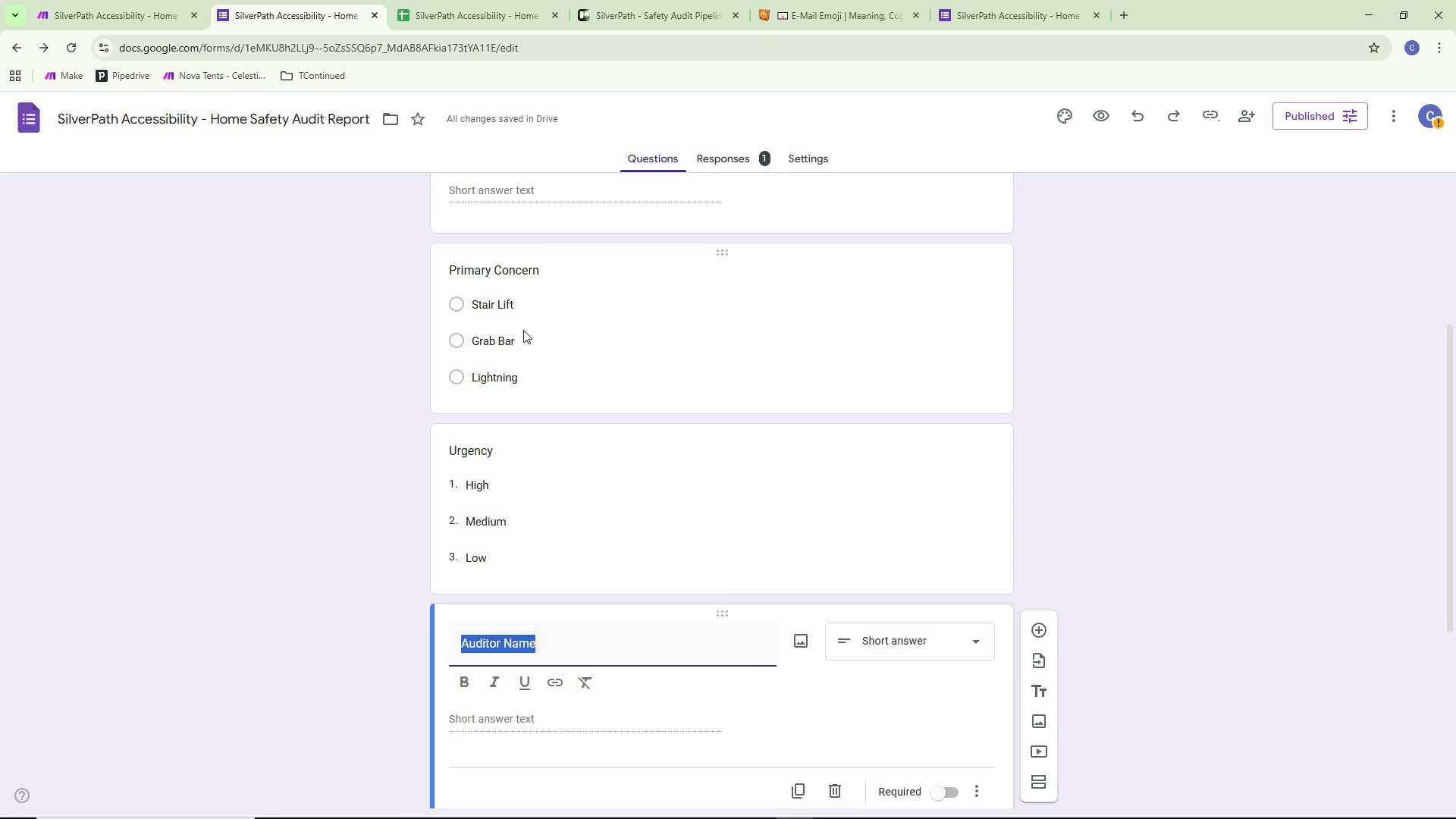 
left_click([530, 340])
 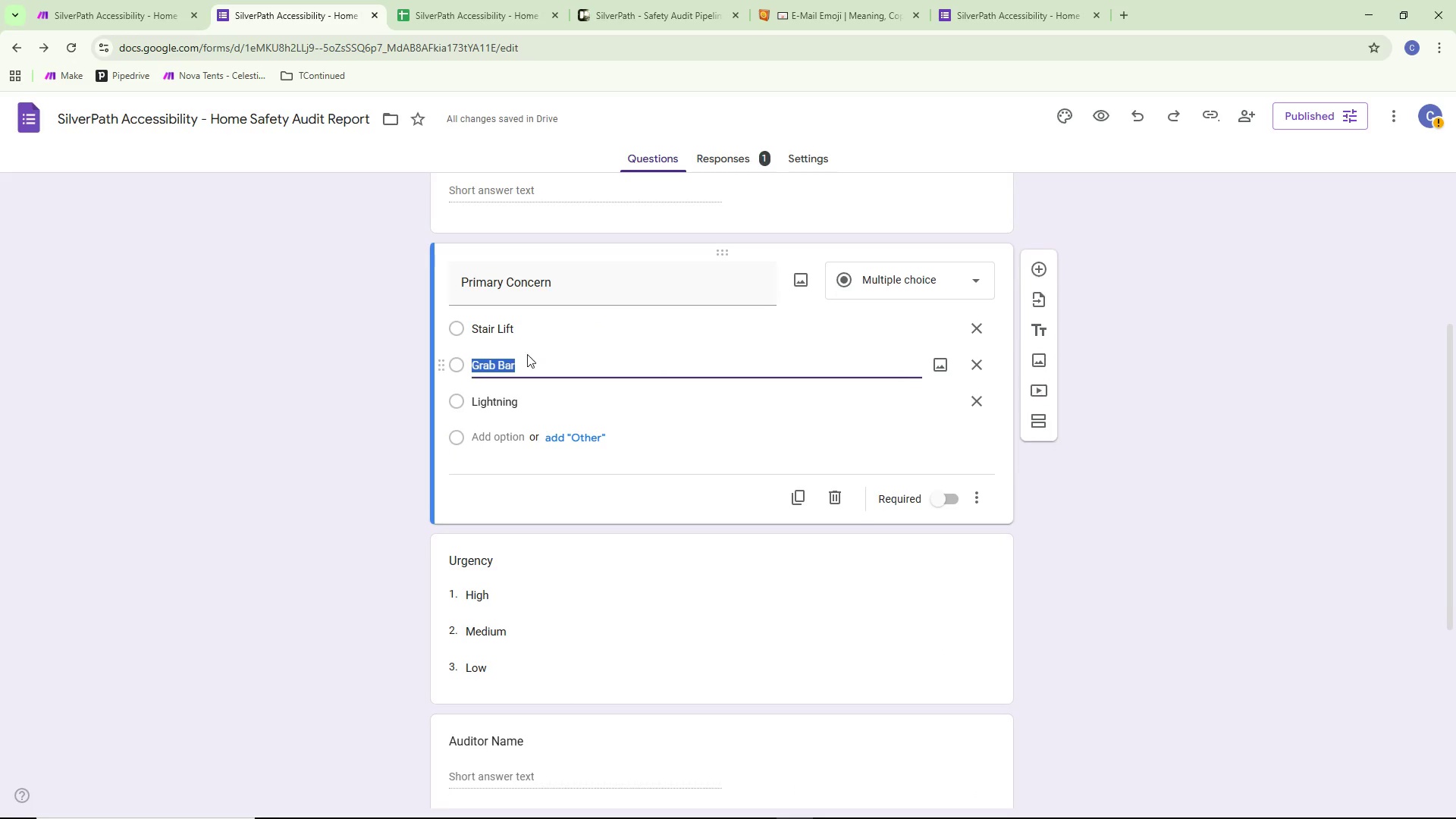 
left_click([517, 365])
 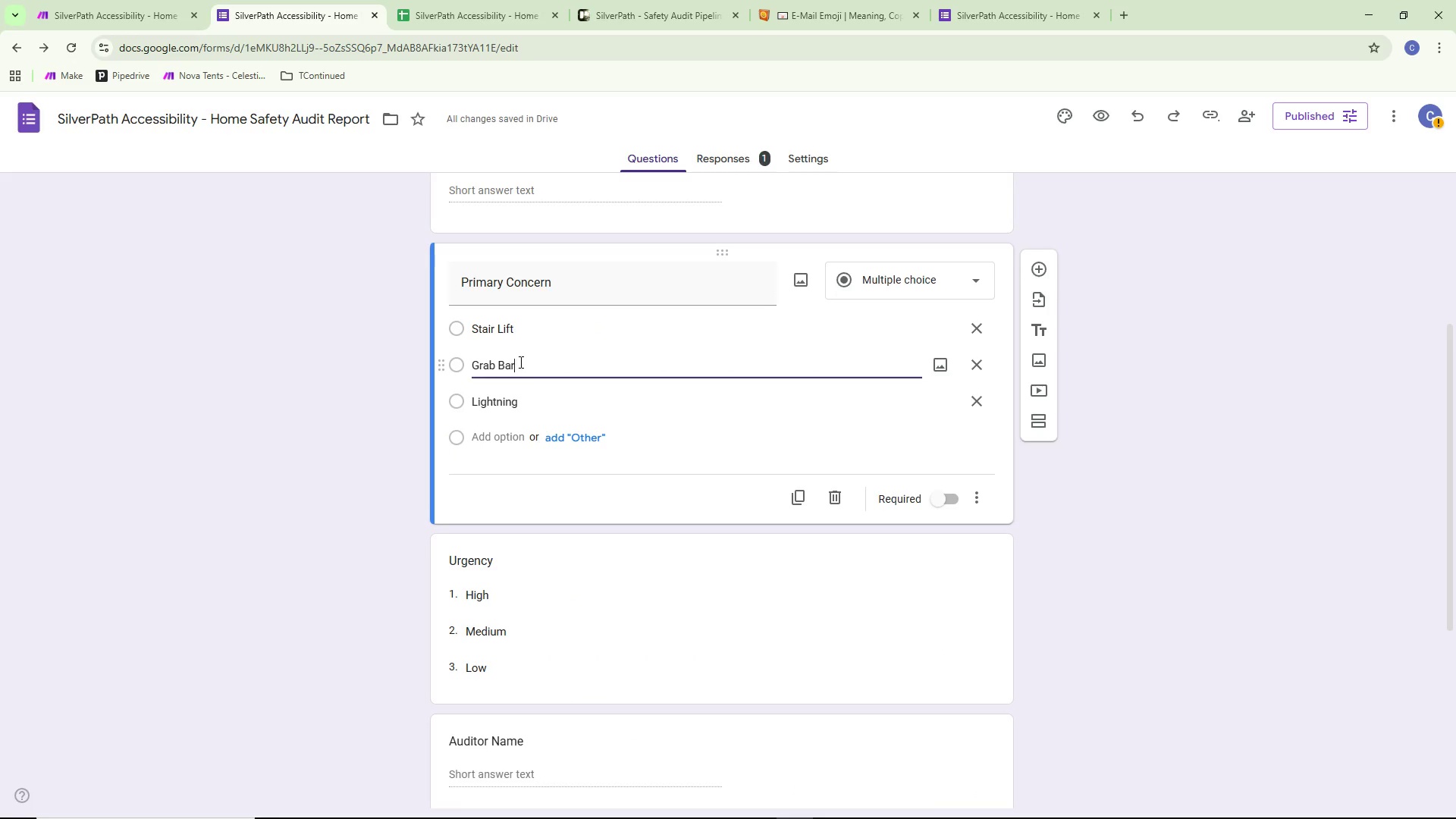 
key(S)
 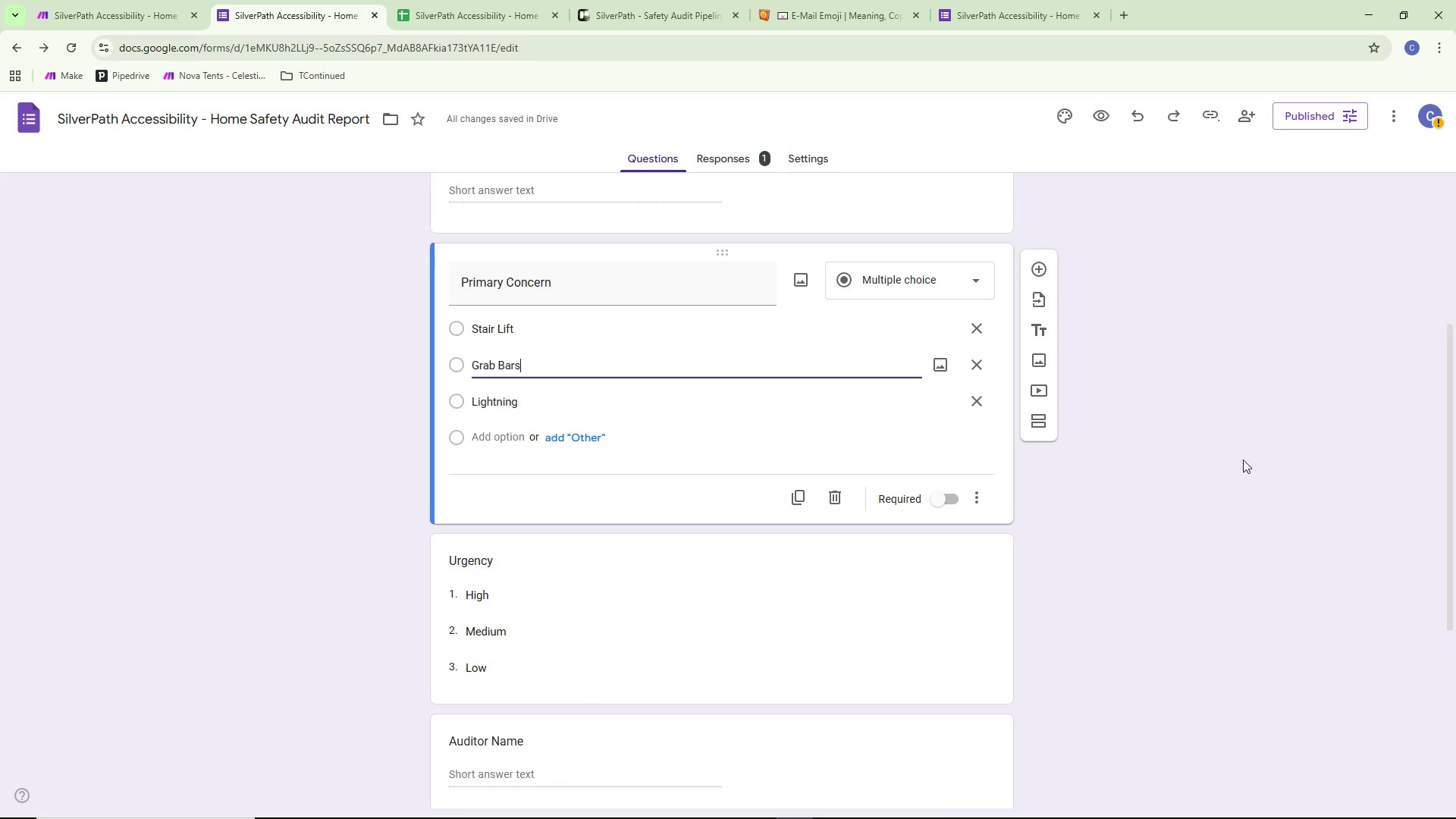 
left_click([1177, 470])
 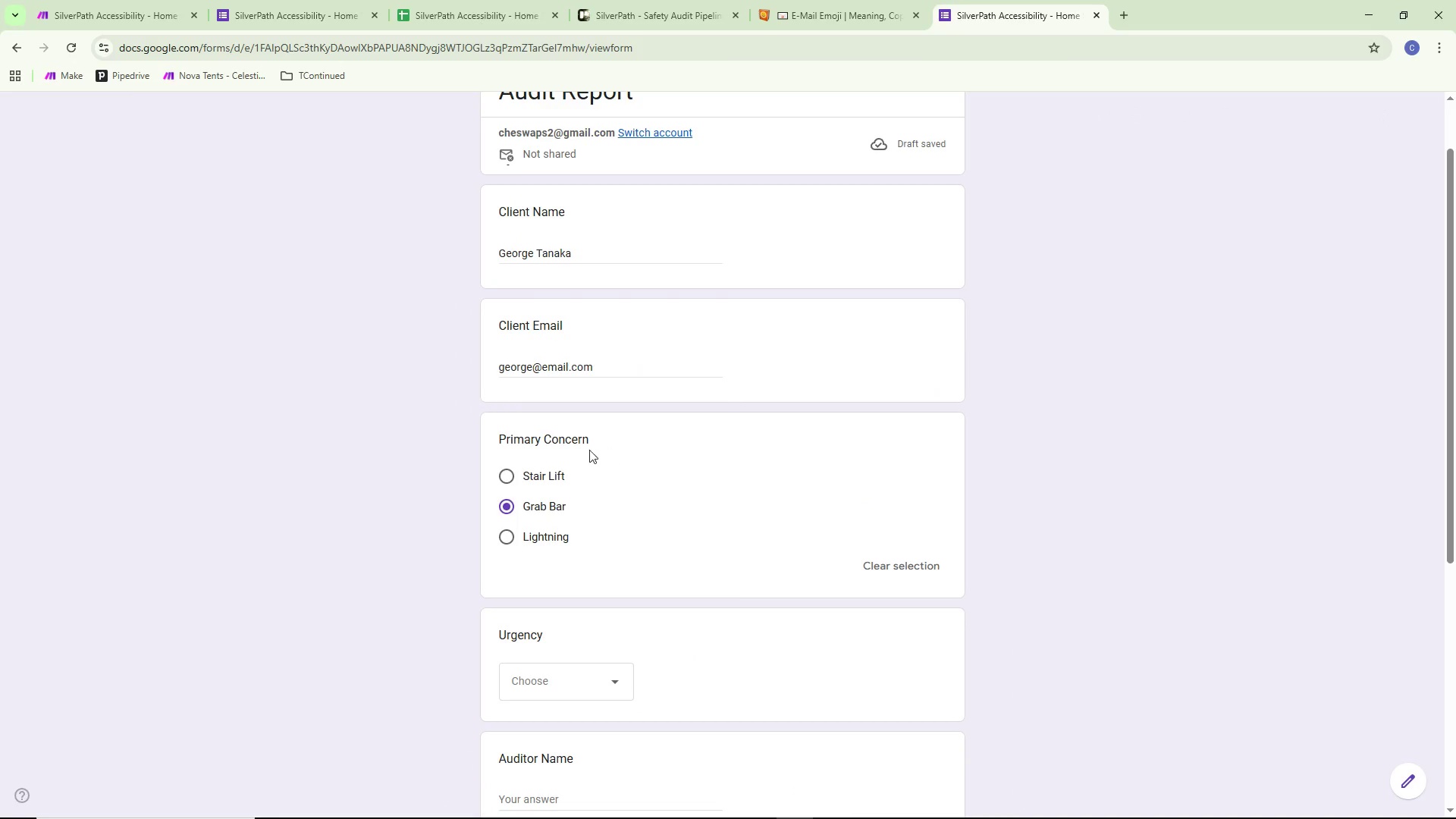 
left_click([73, 50])
 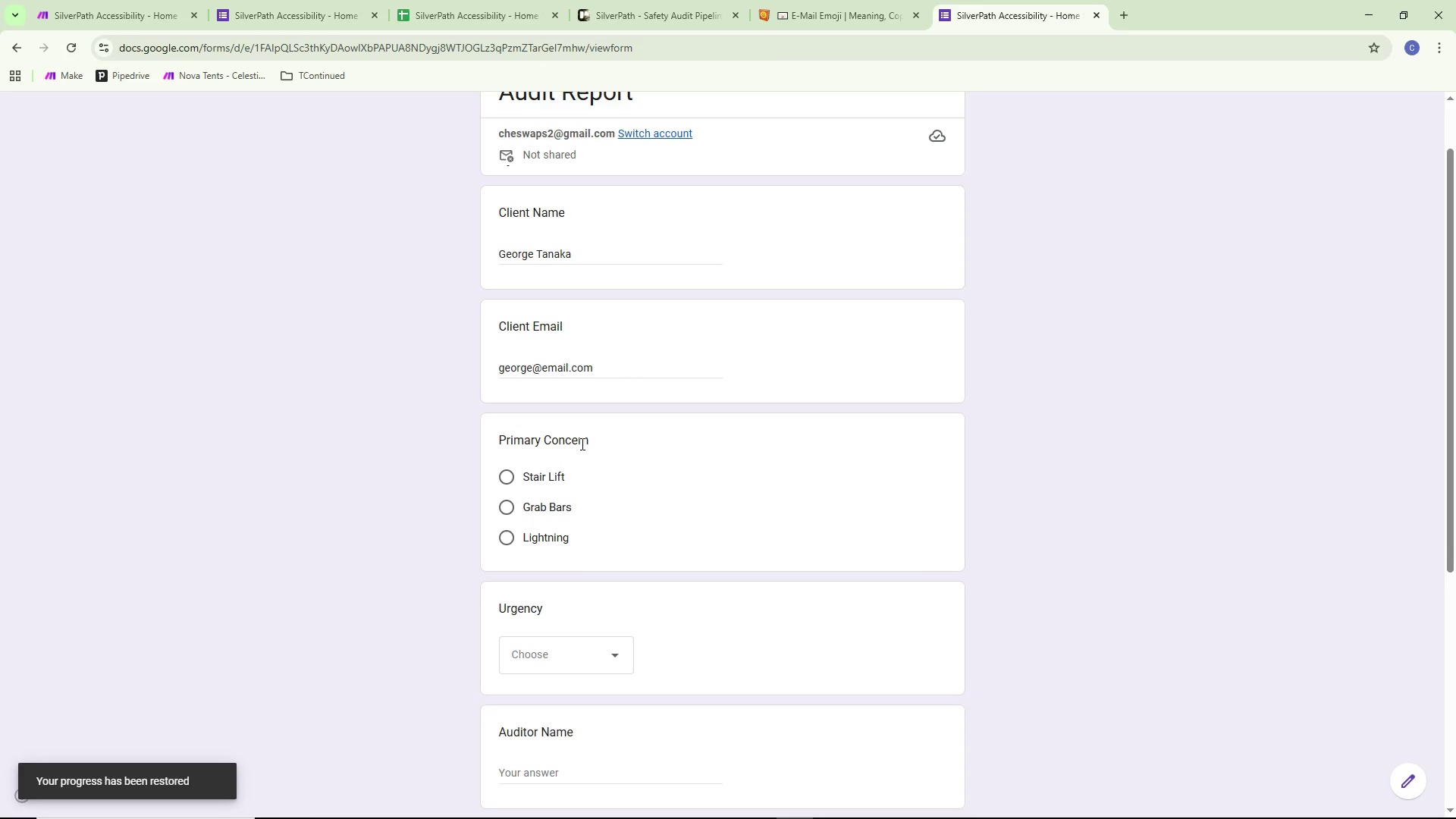 
left_click([509, 507])
 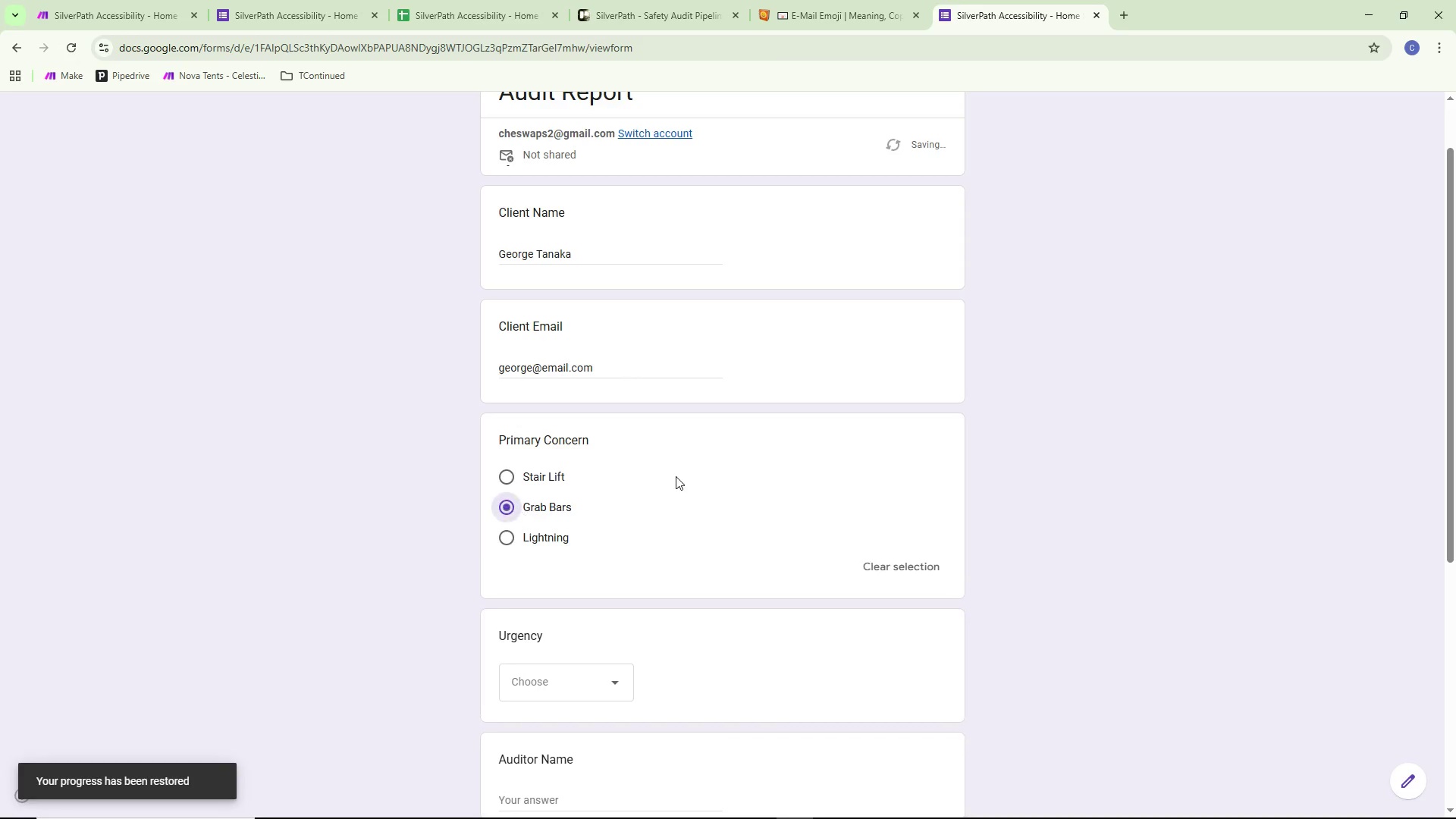 
scroll: coordinate [676, 475], scroll_direction: down, amount: 2.0
 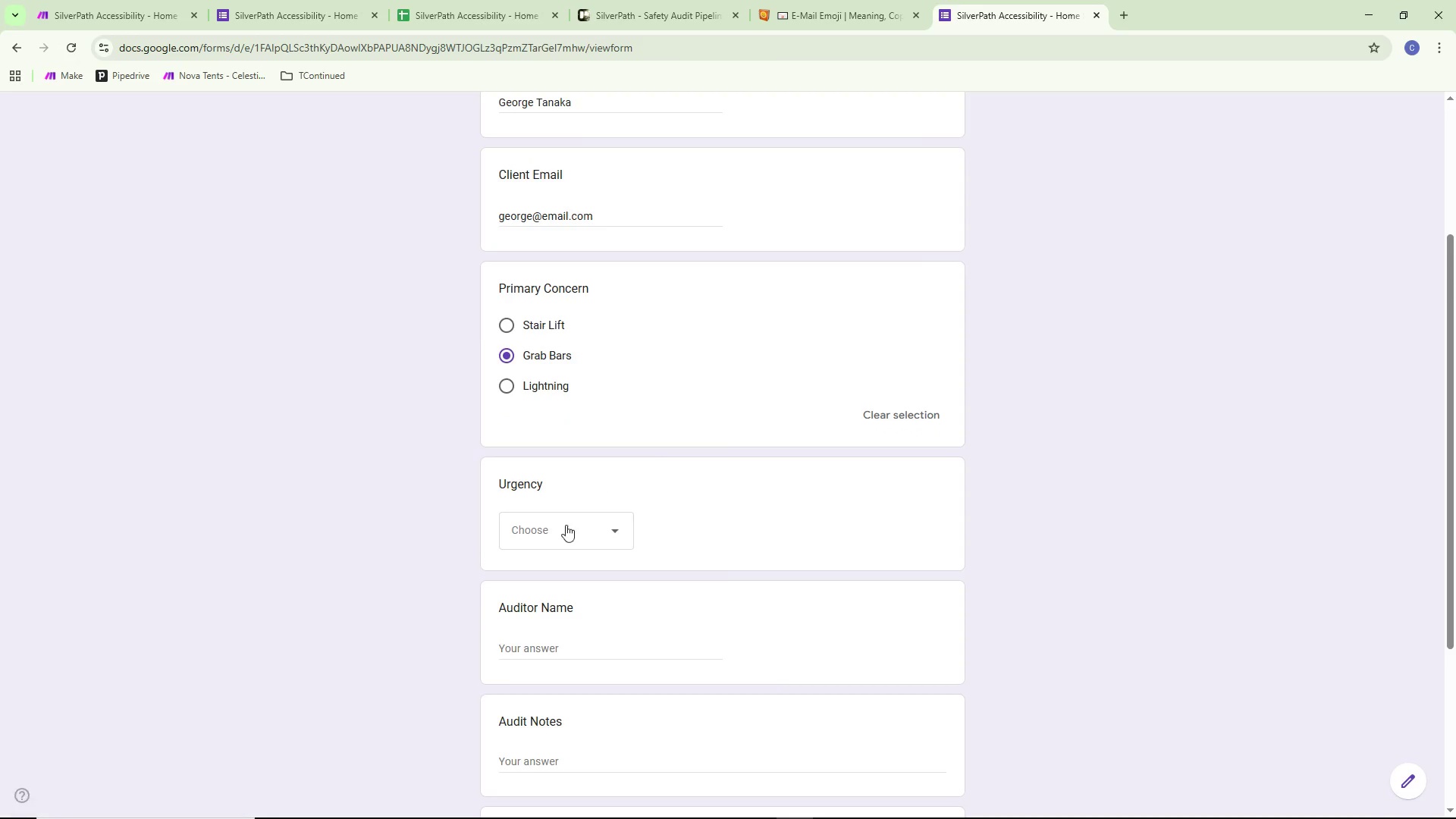 
left_click([560, 530])
 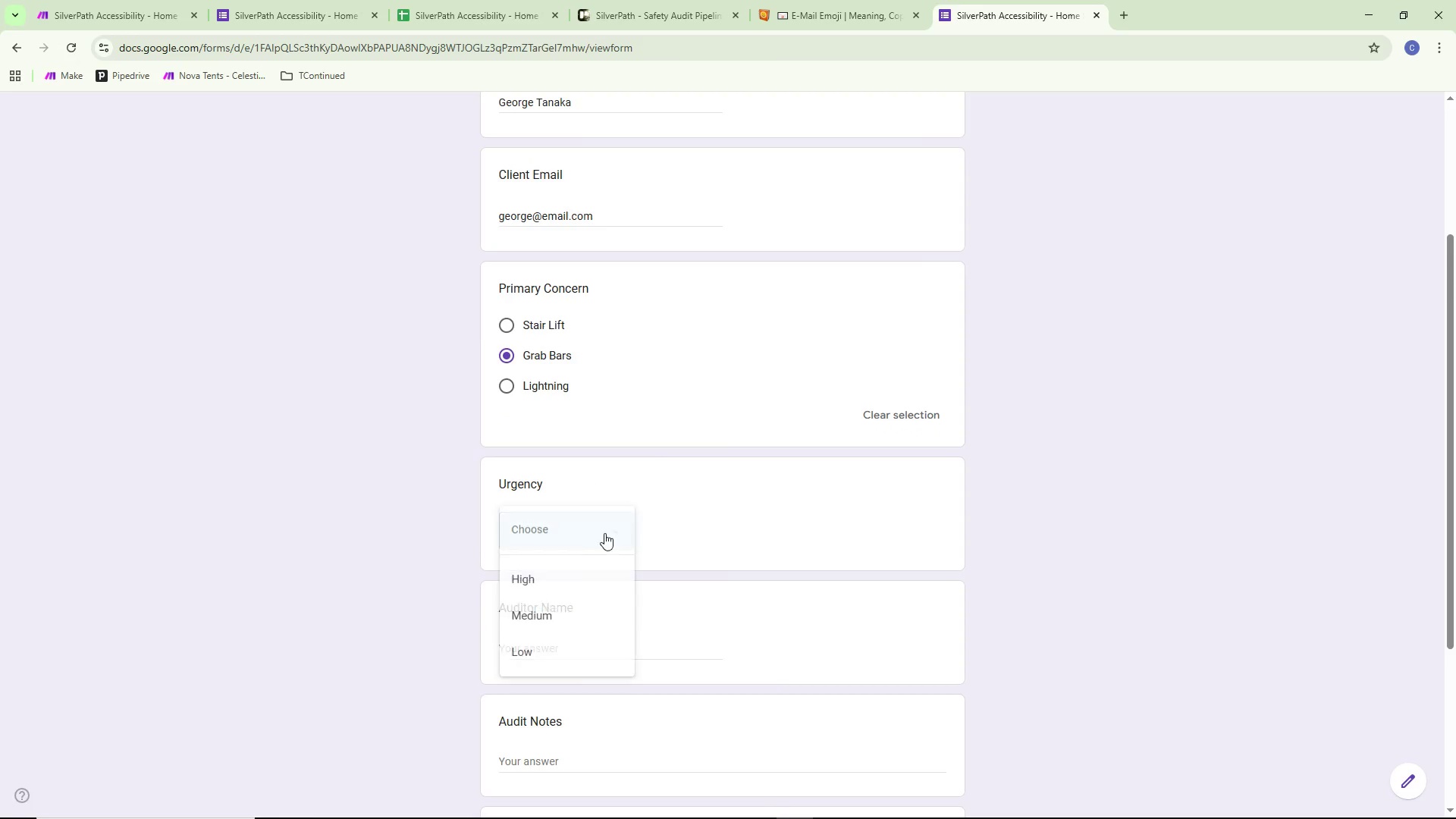 
mouse_move([603, 516])
 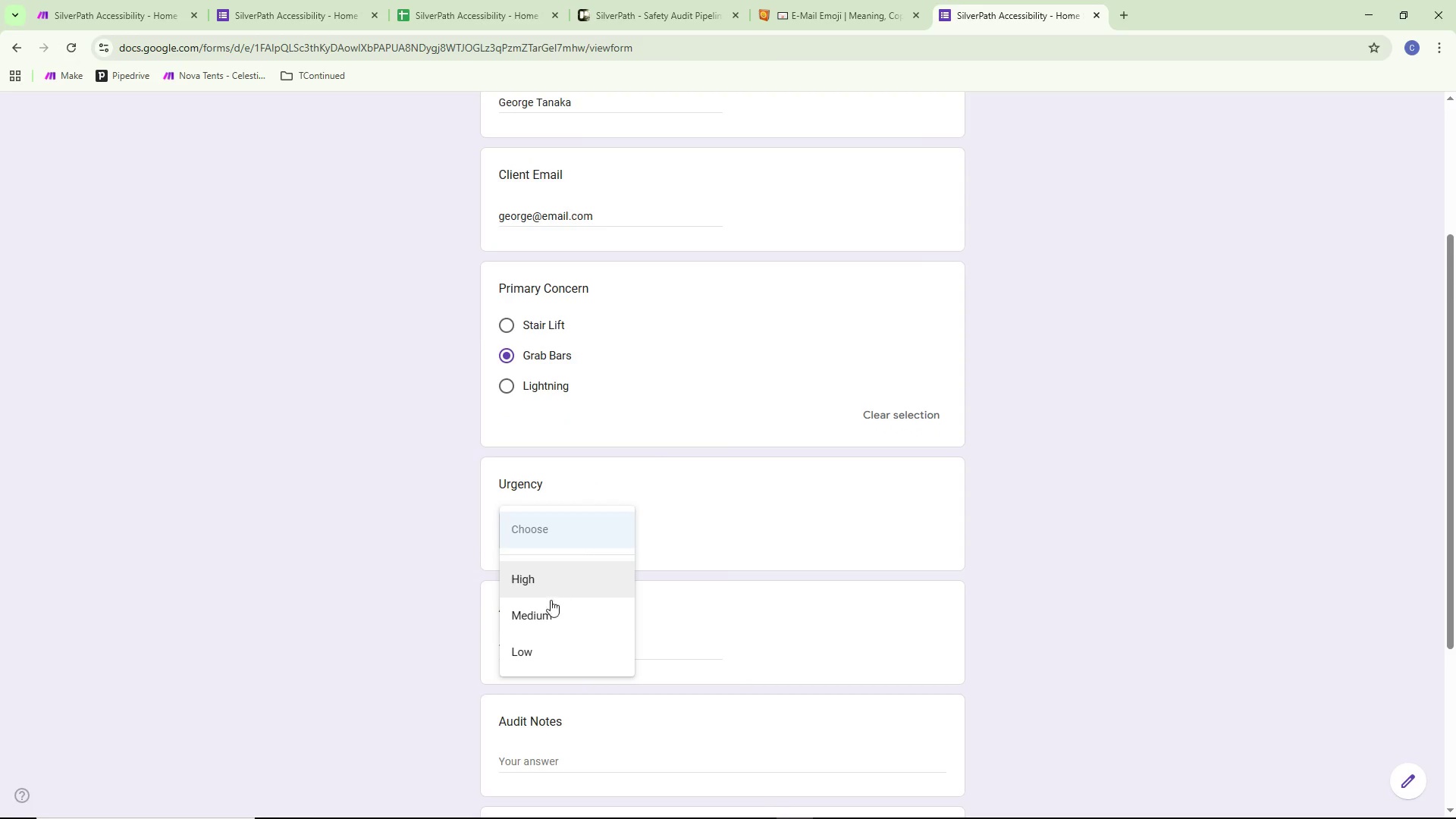 
left_click([541, 622])
 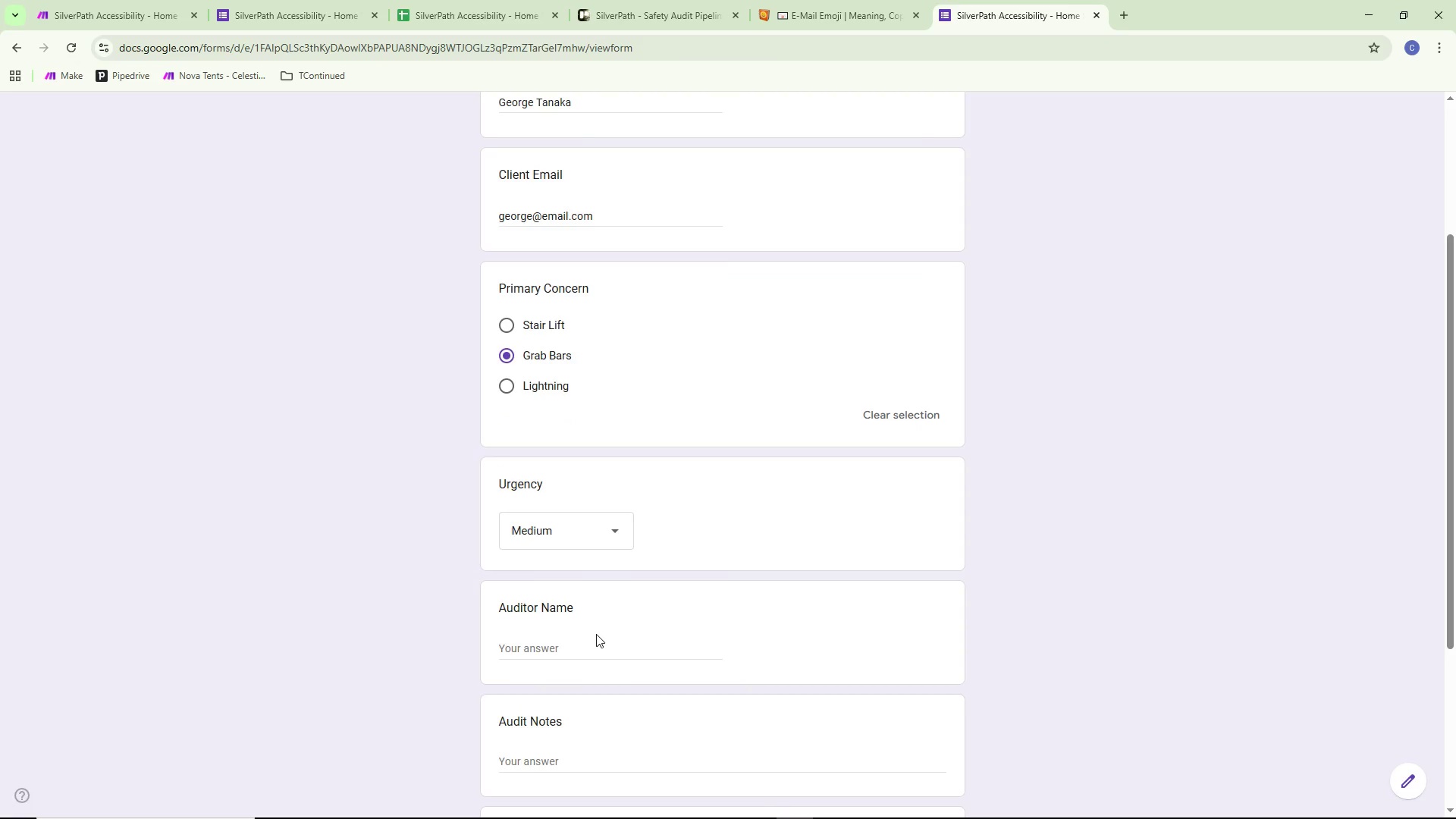 
left_click([576, 647])
 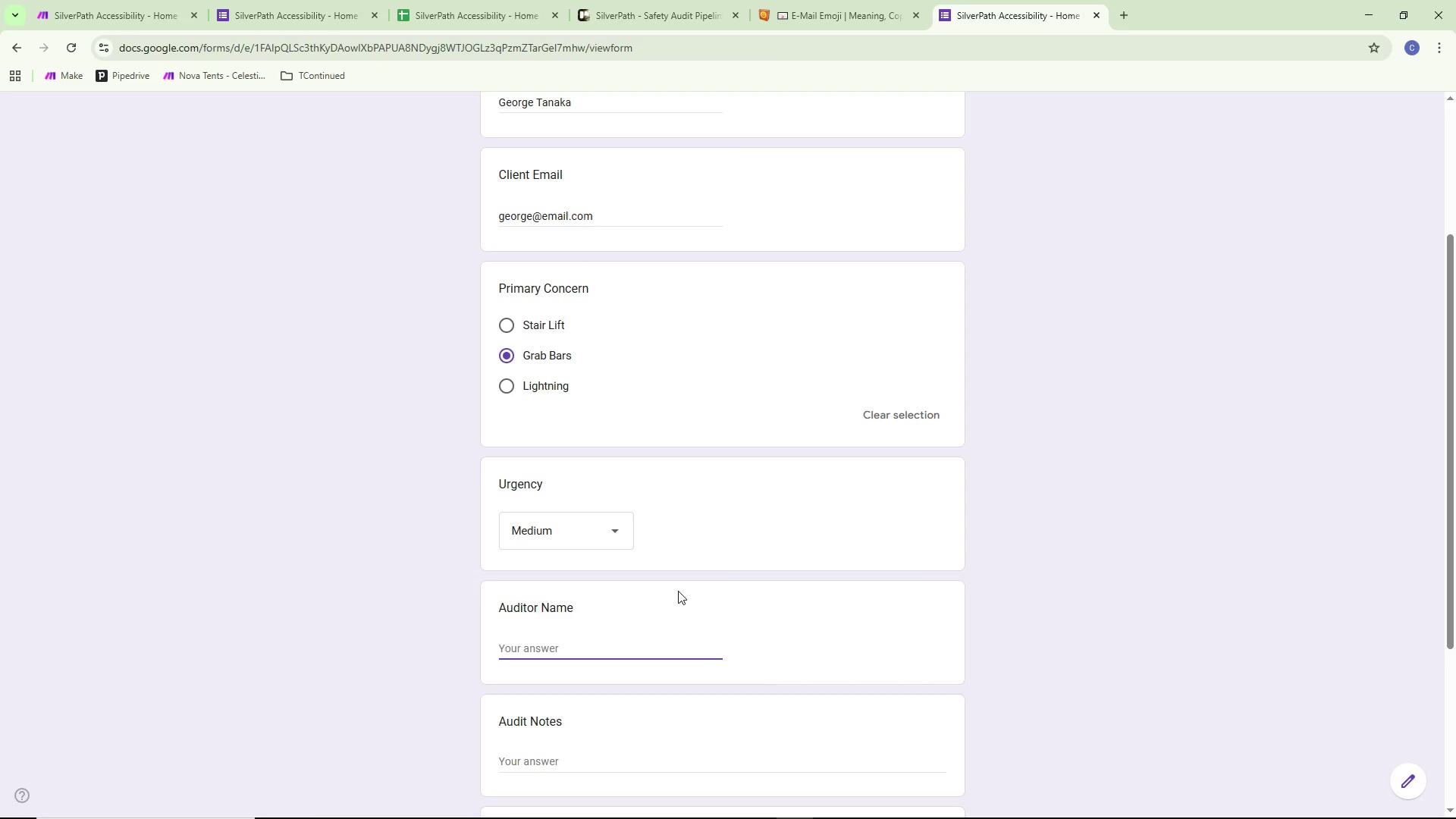 
type(Prida )
 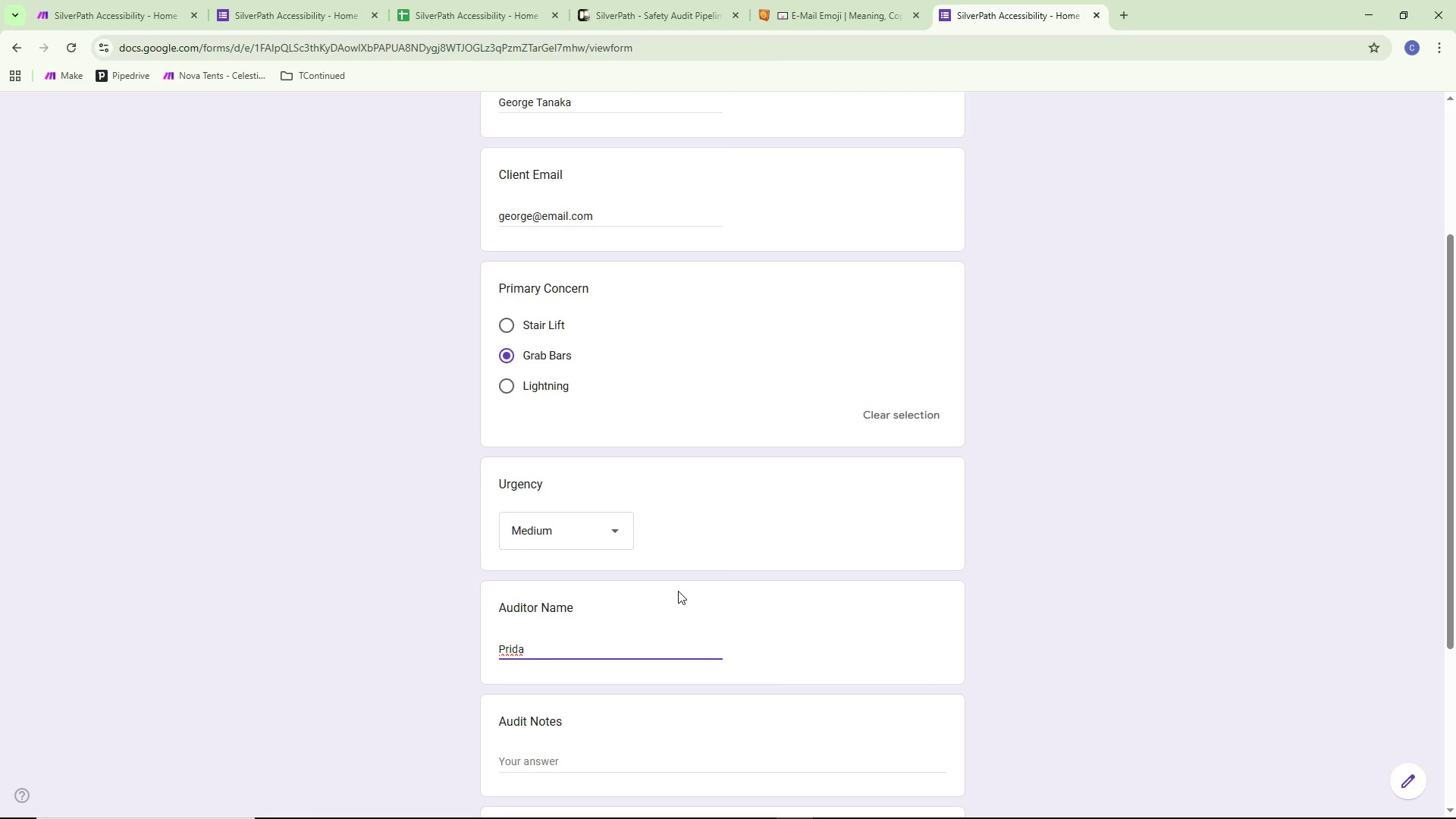 
type( )
key(Backspace)
type(Acner)
 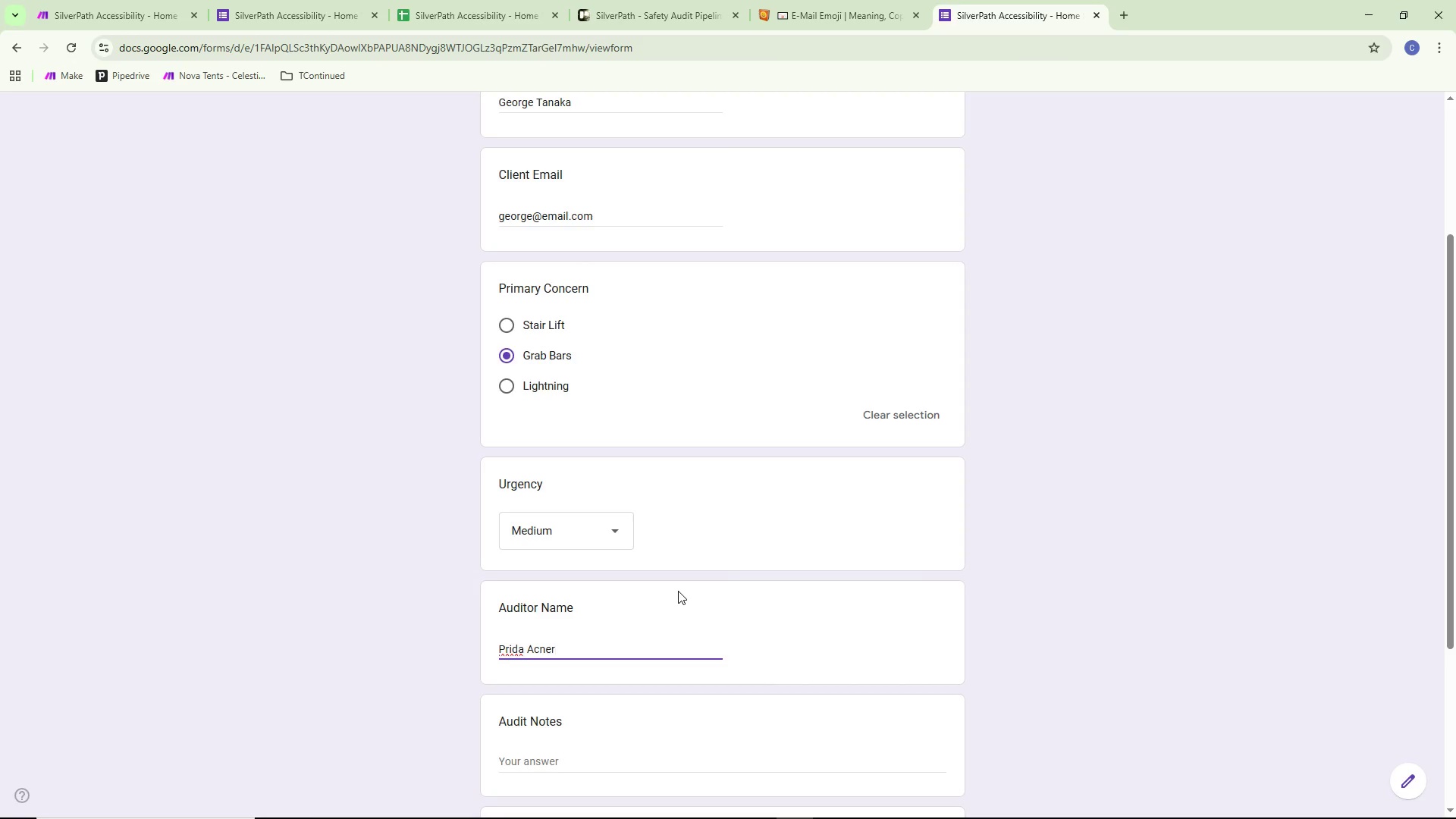 
left_click([585, 603])
 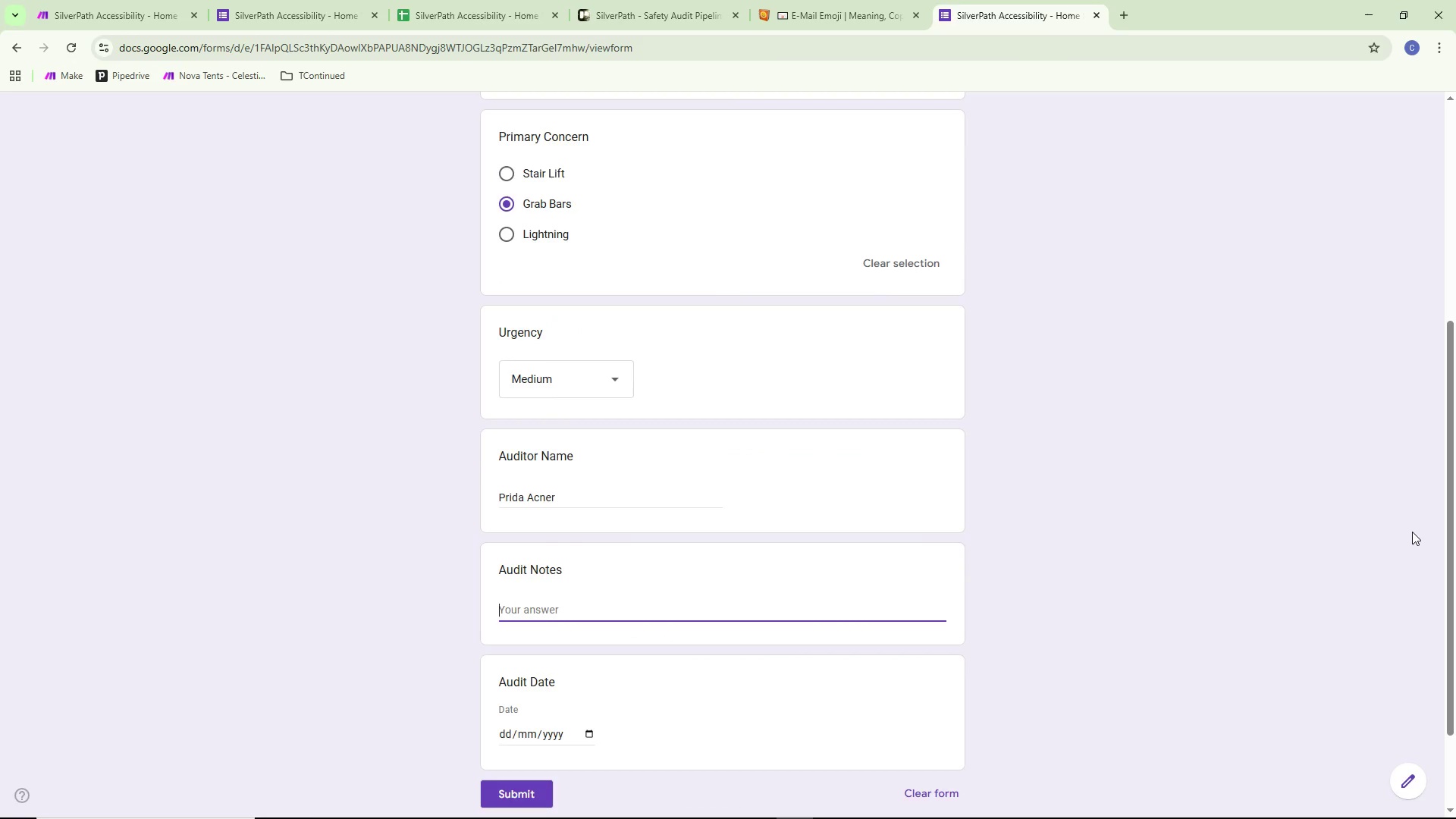 
scroll: coordinate [735, 617], scroll_direction: down, amount: 2.0
 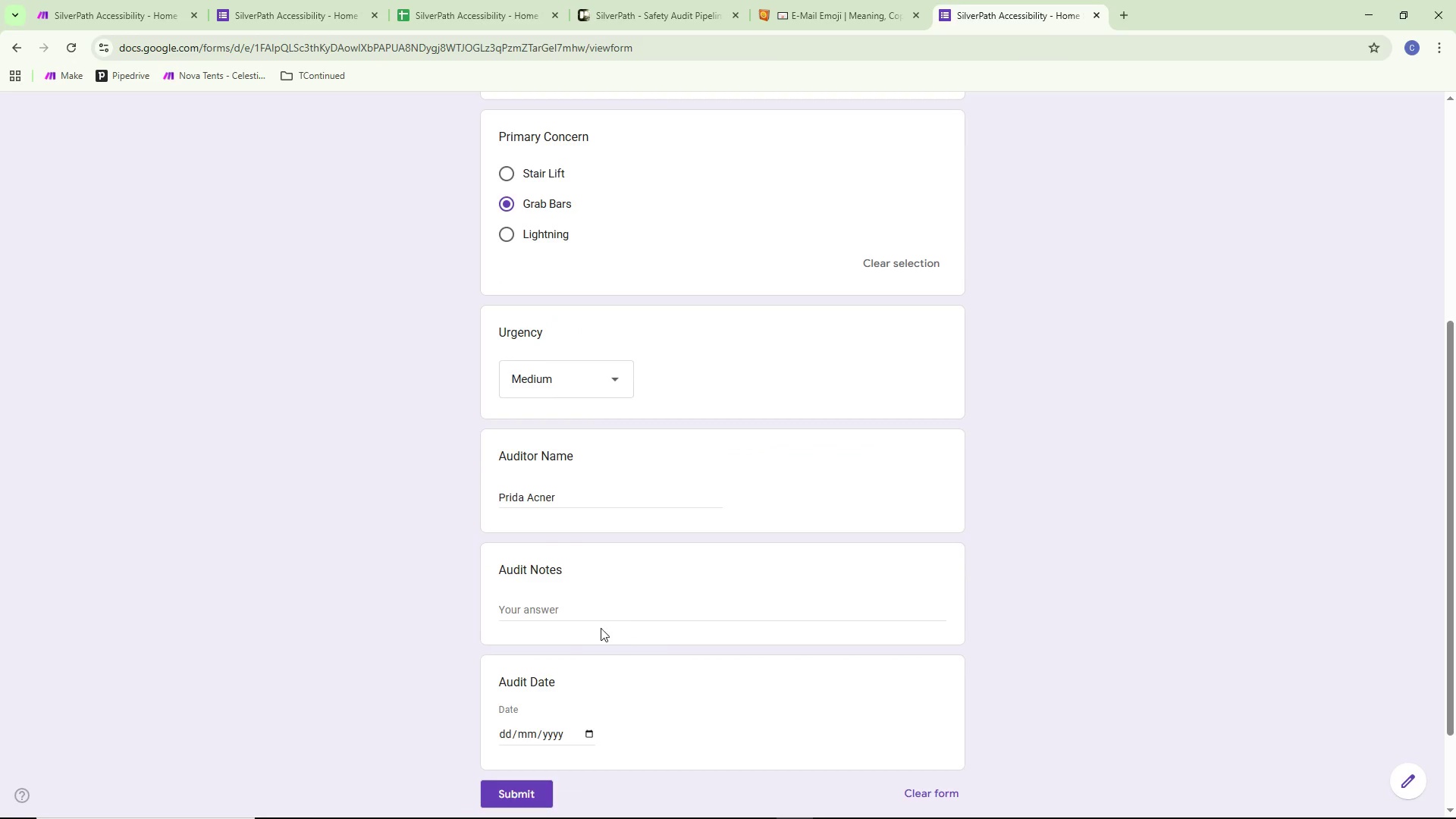 
type(Bathroom and hallway grab bars needed. Client ui)
key(Backspace)
key(Backspace)
type(is mobile but at risk)
 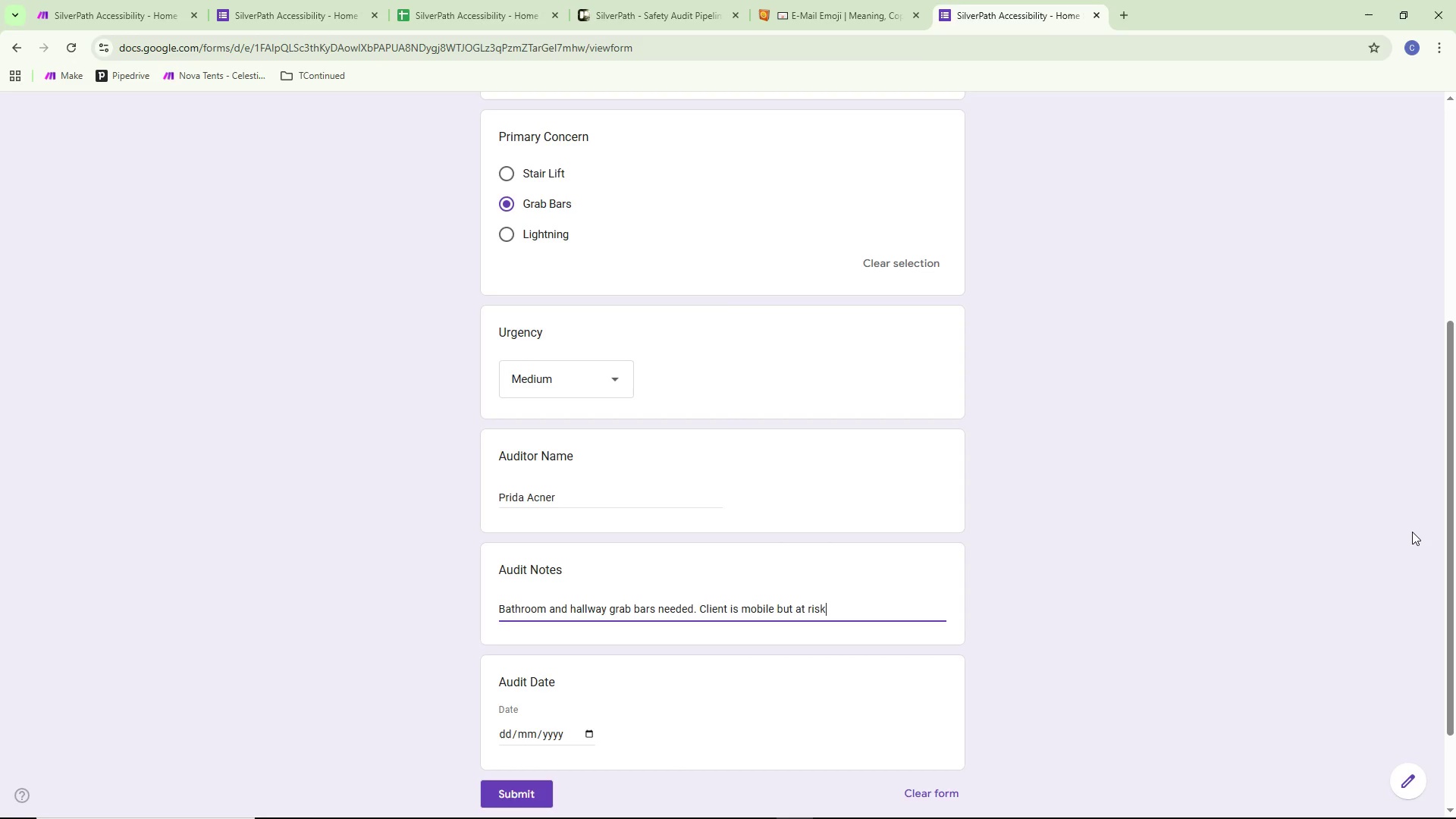 
wait(5.67)
 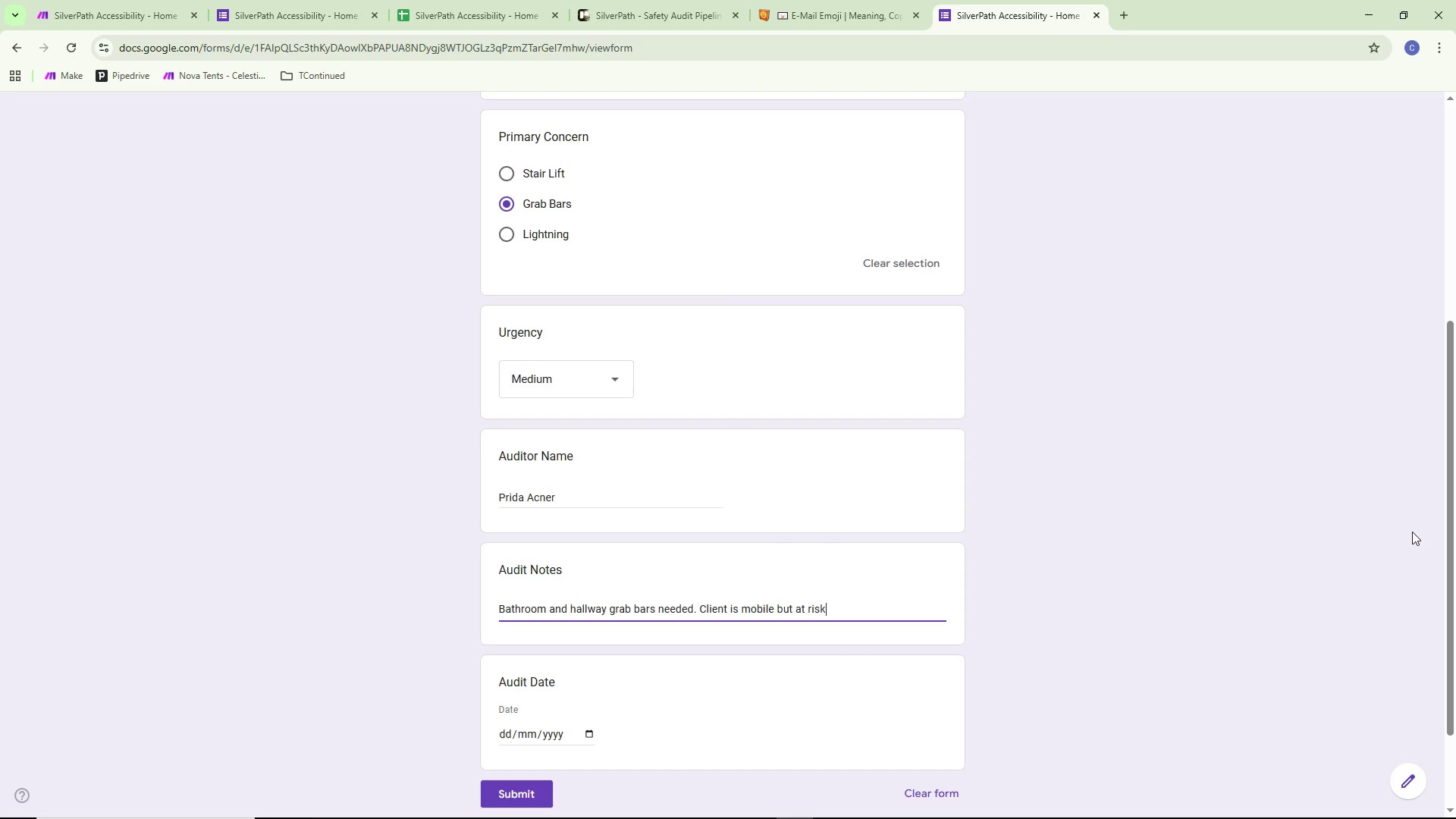 
type(og)
key(Backspace)
type(f )
key(Backspace)
key(Backspace)
key(Backspace)
type( of all)
 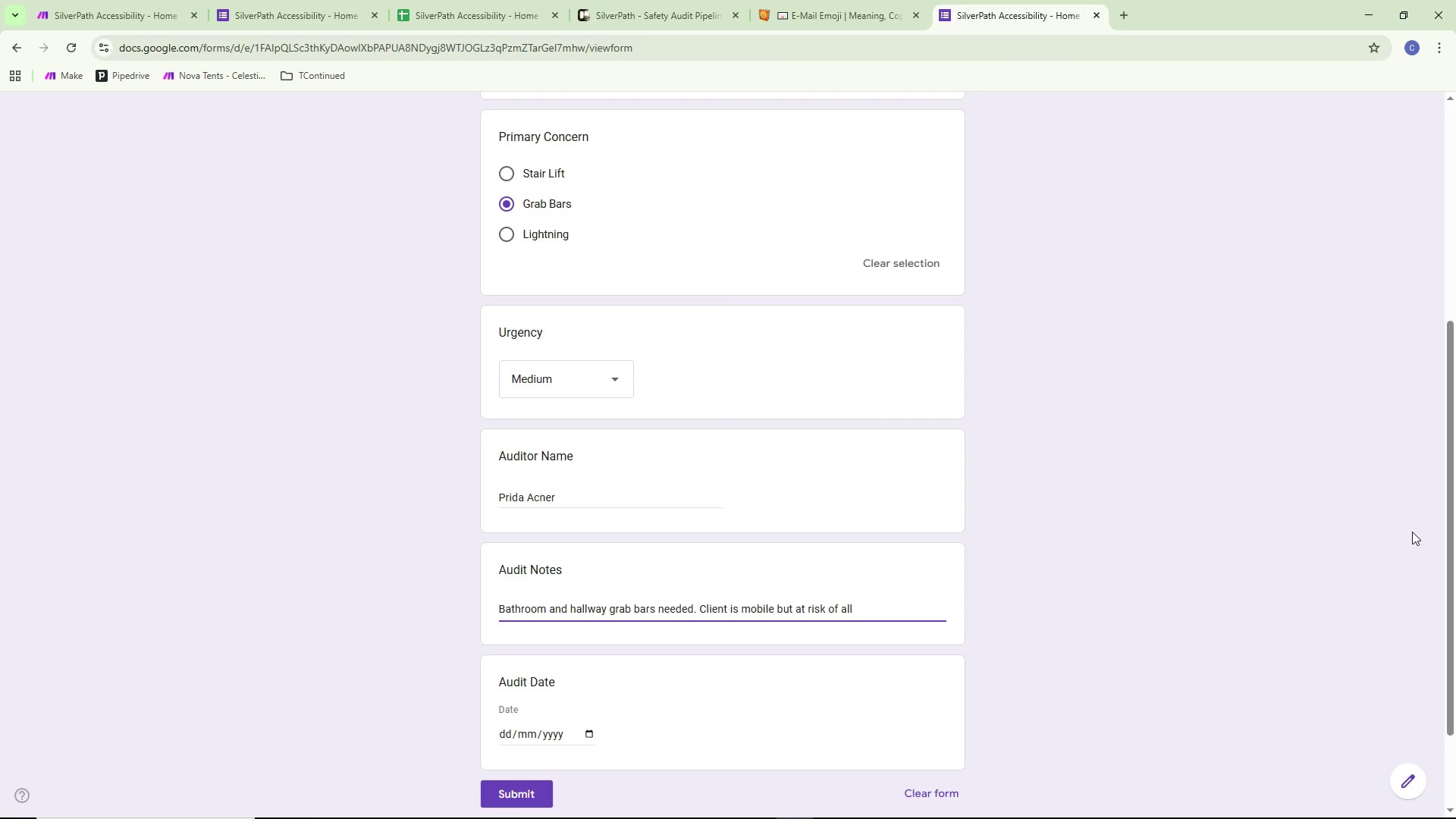 
key(Control+ControlLeft)
 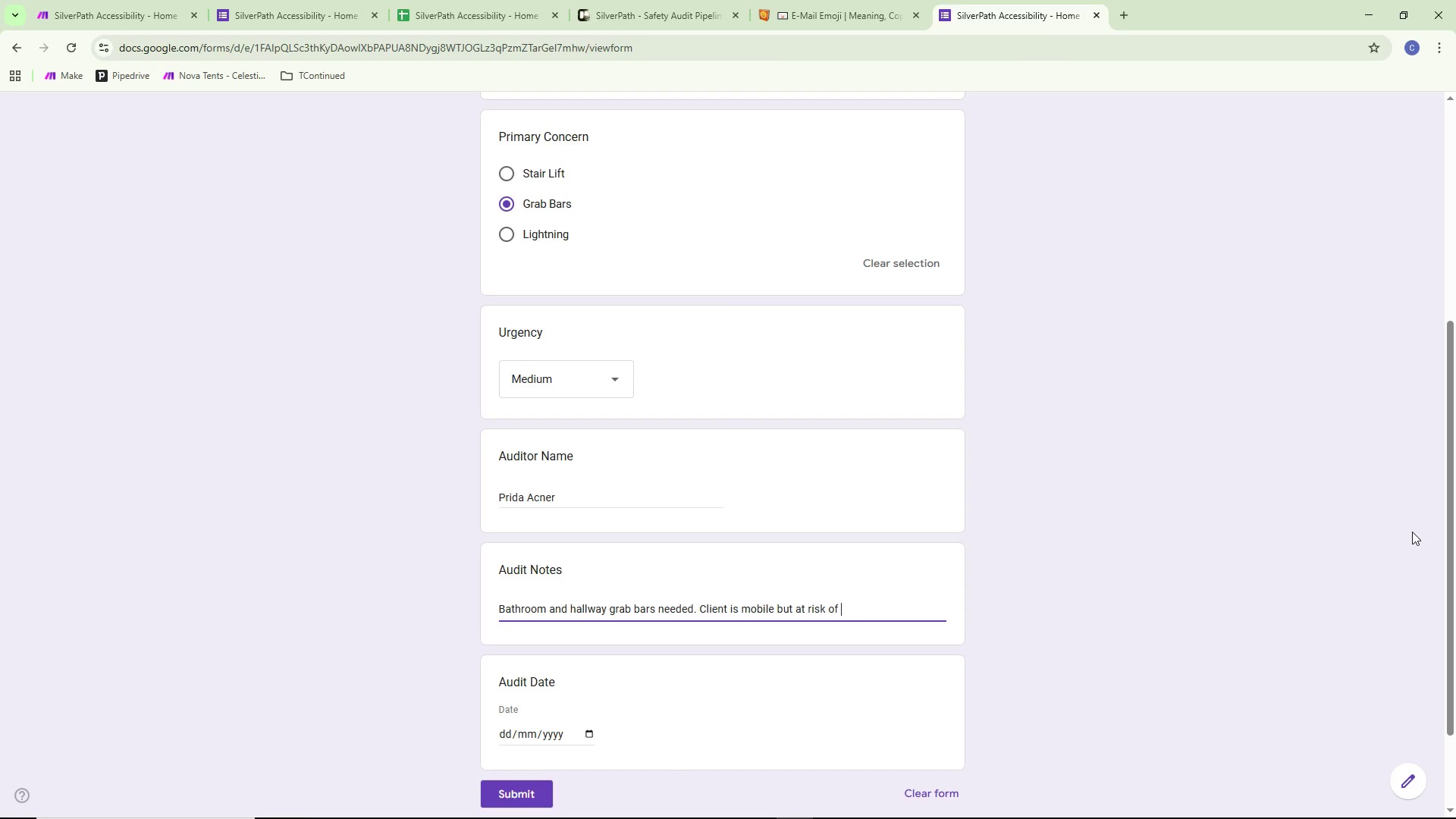 
key(Control+Backspace)
 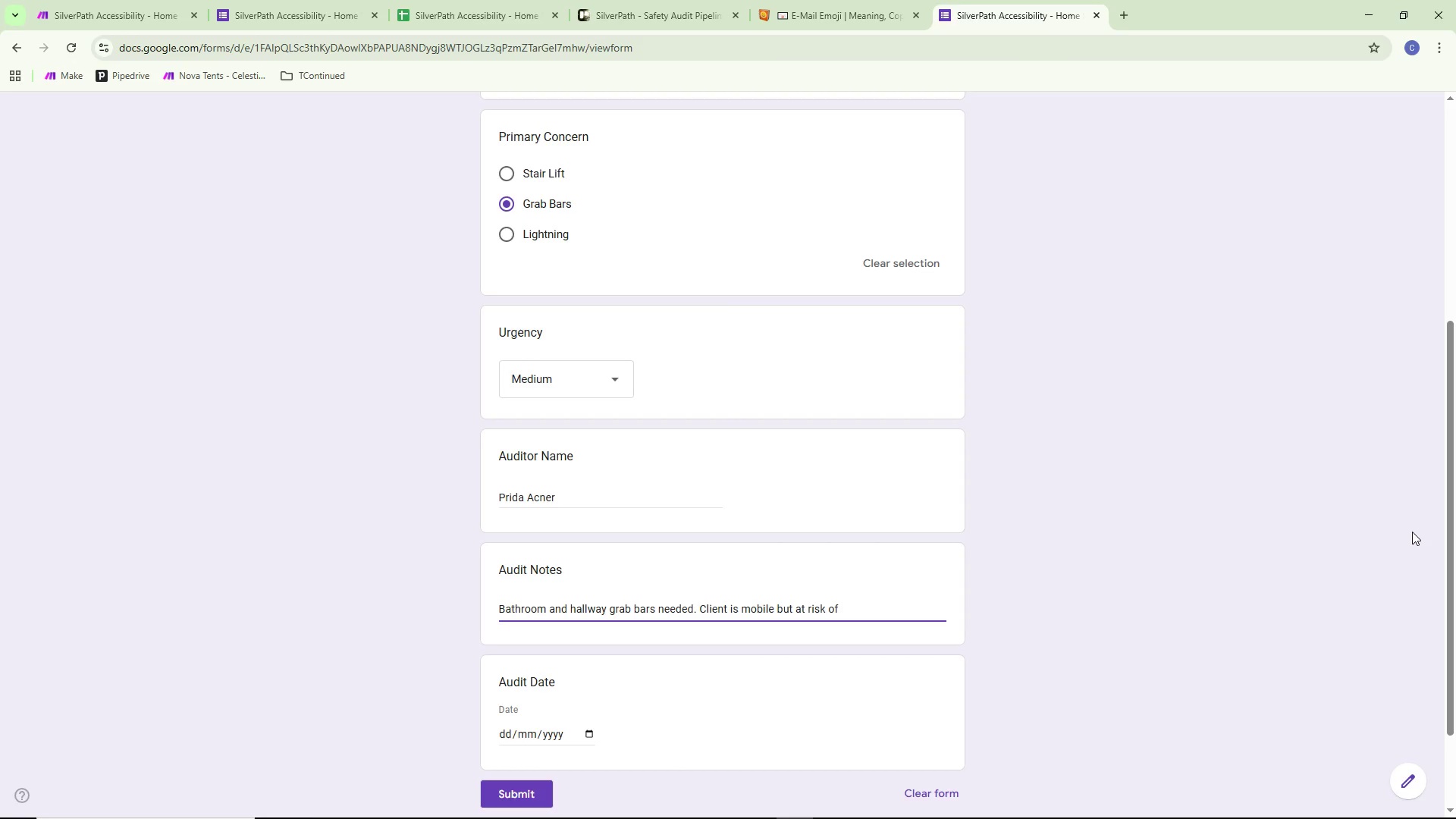 
type(falls without support.)
 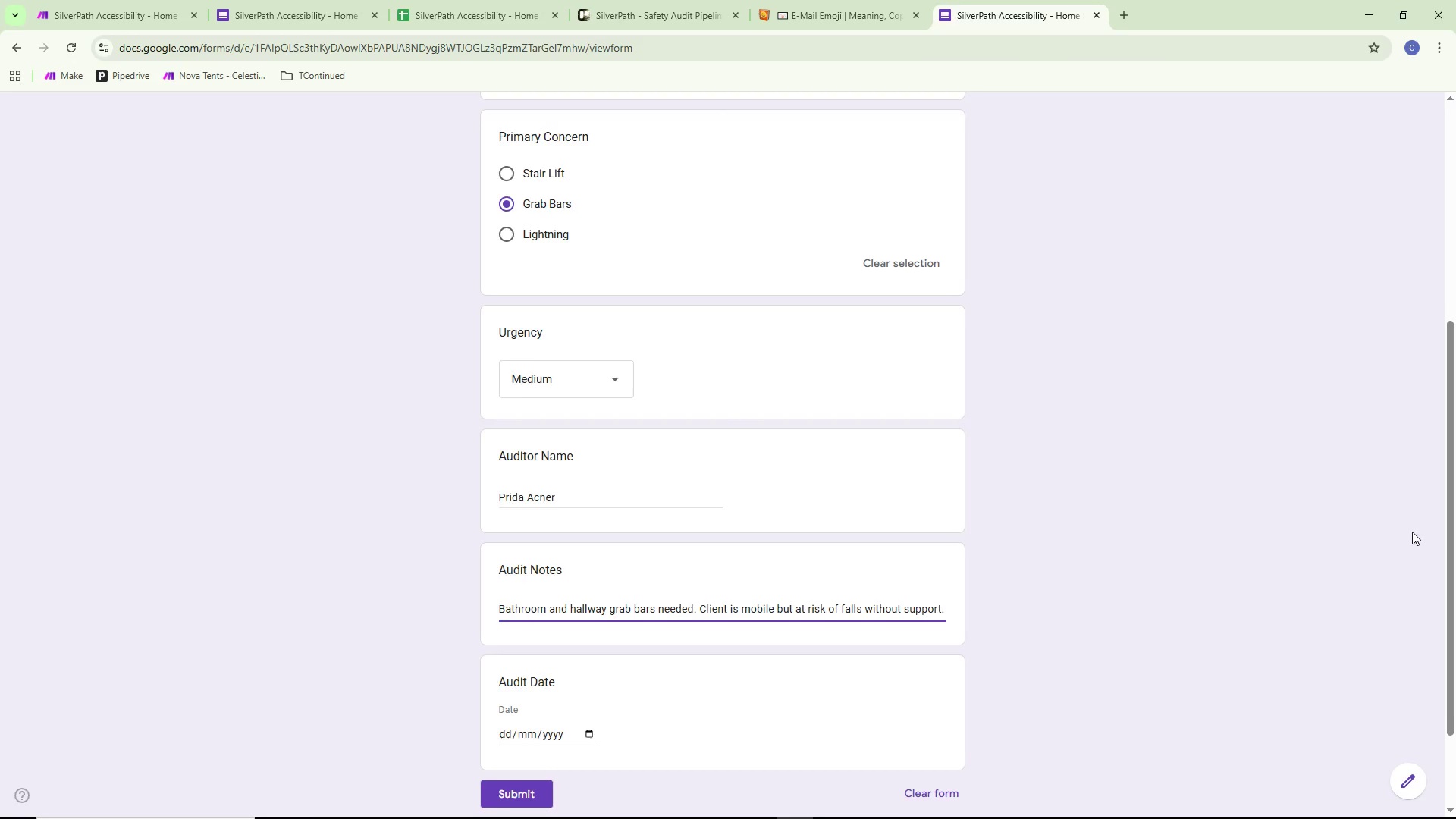 
scroll: coordinate [1404, 533], scroll_direction: down, amount: 1.0
 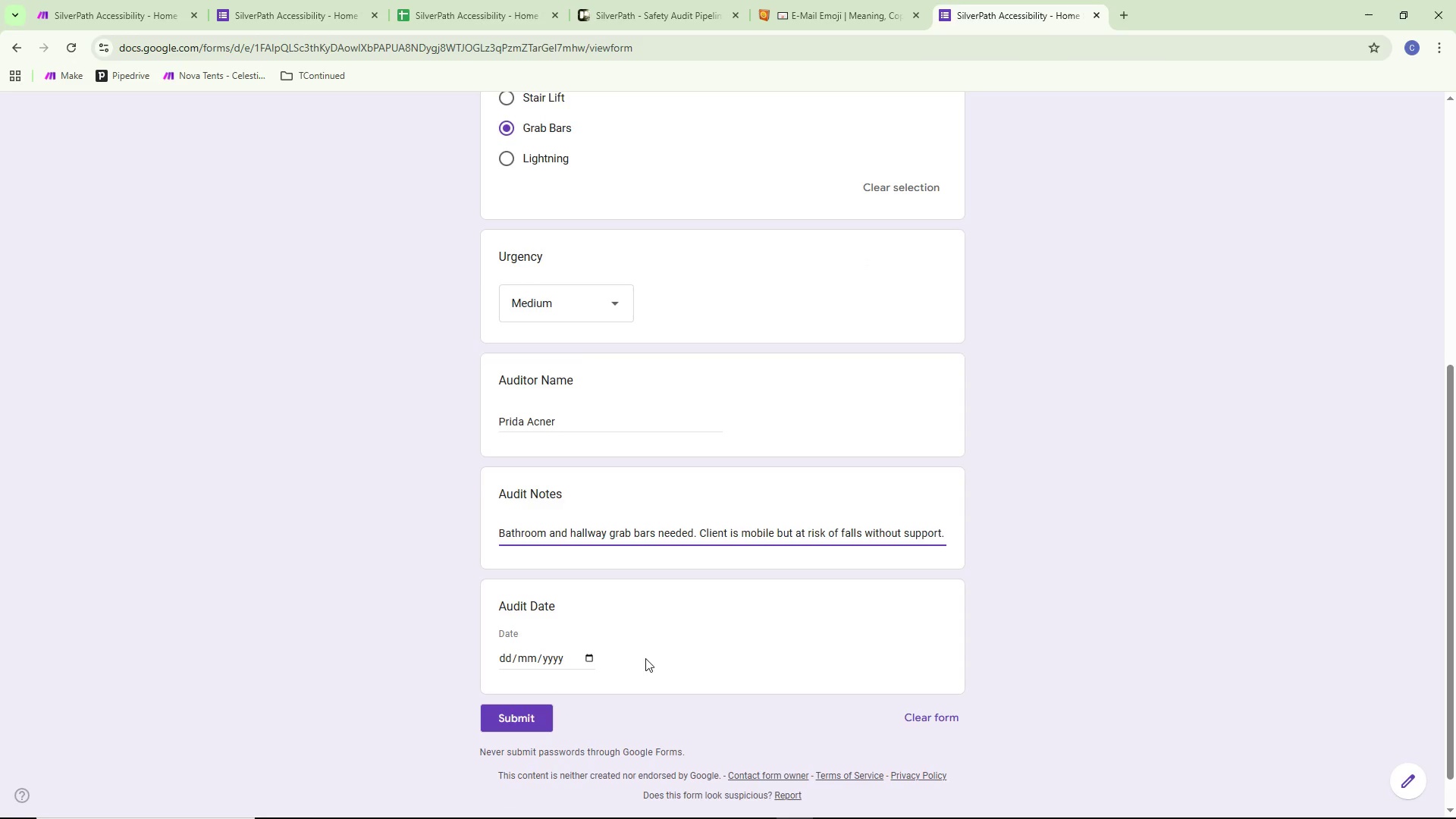 
left_click([585, 657])
 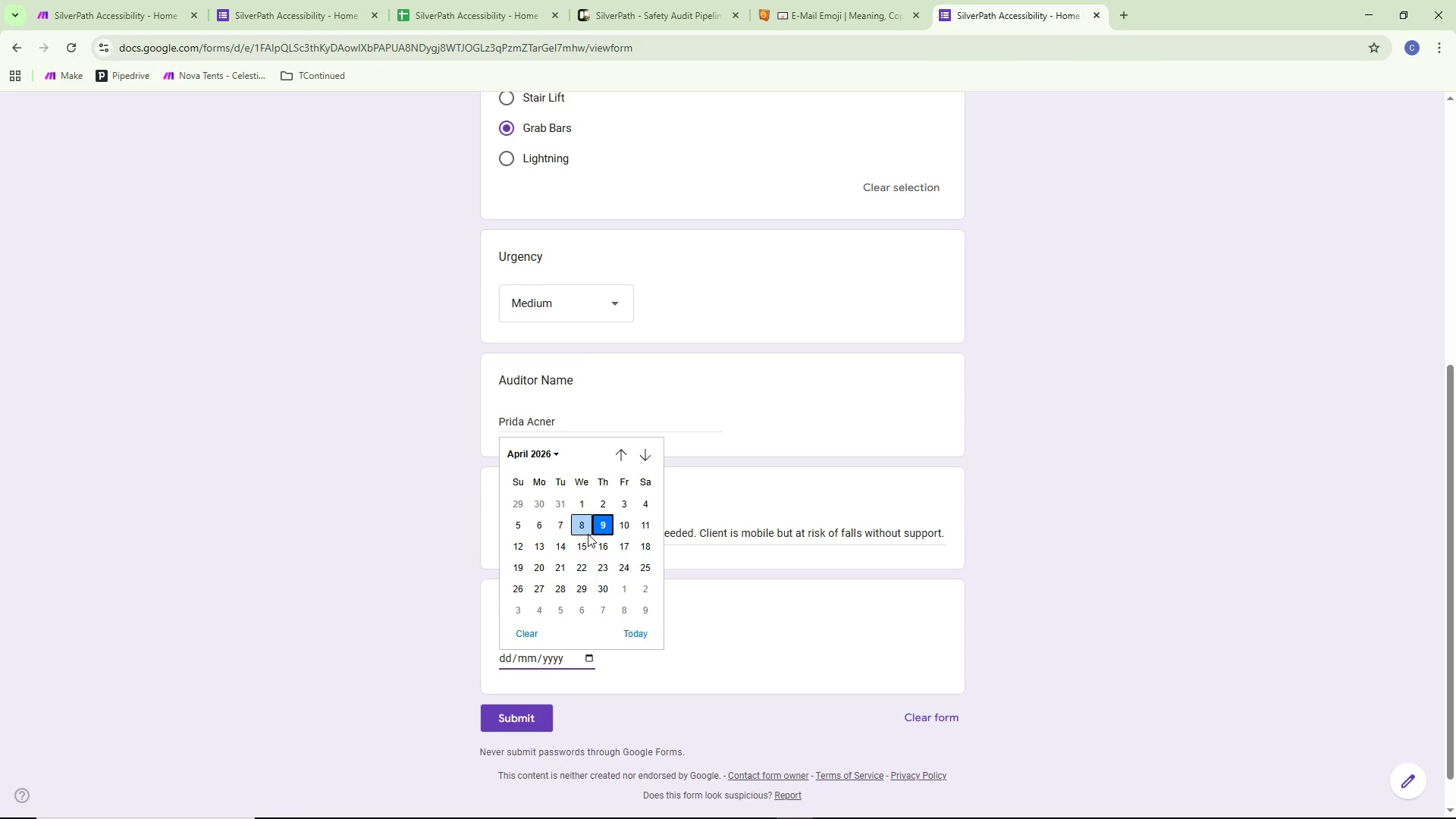 
left_click([602, 525])
 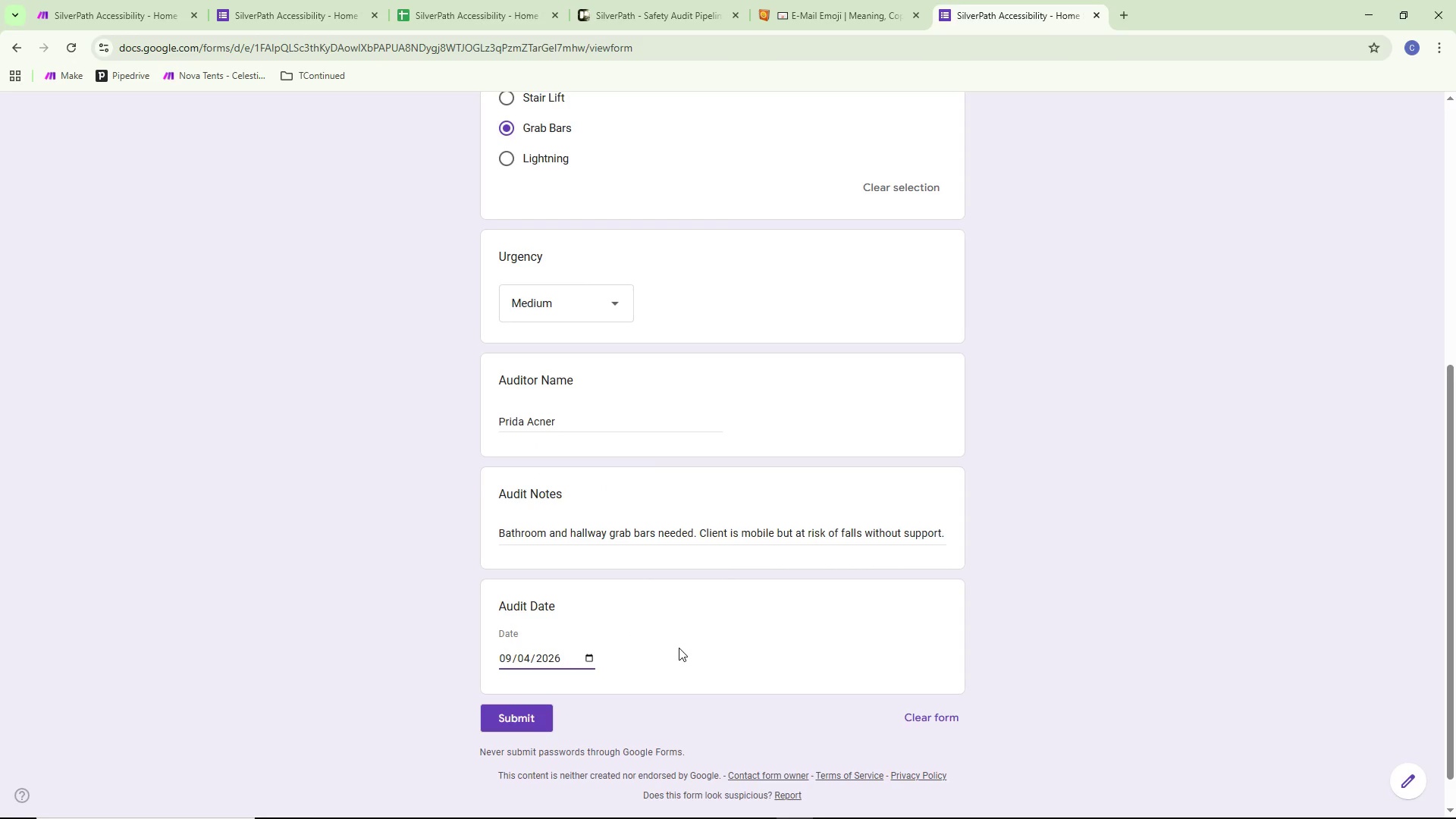 
scroll: coordinate [679, 648], scroll_direction: down, amount: 1.0
 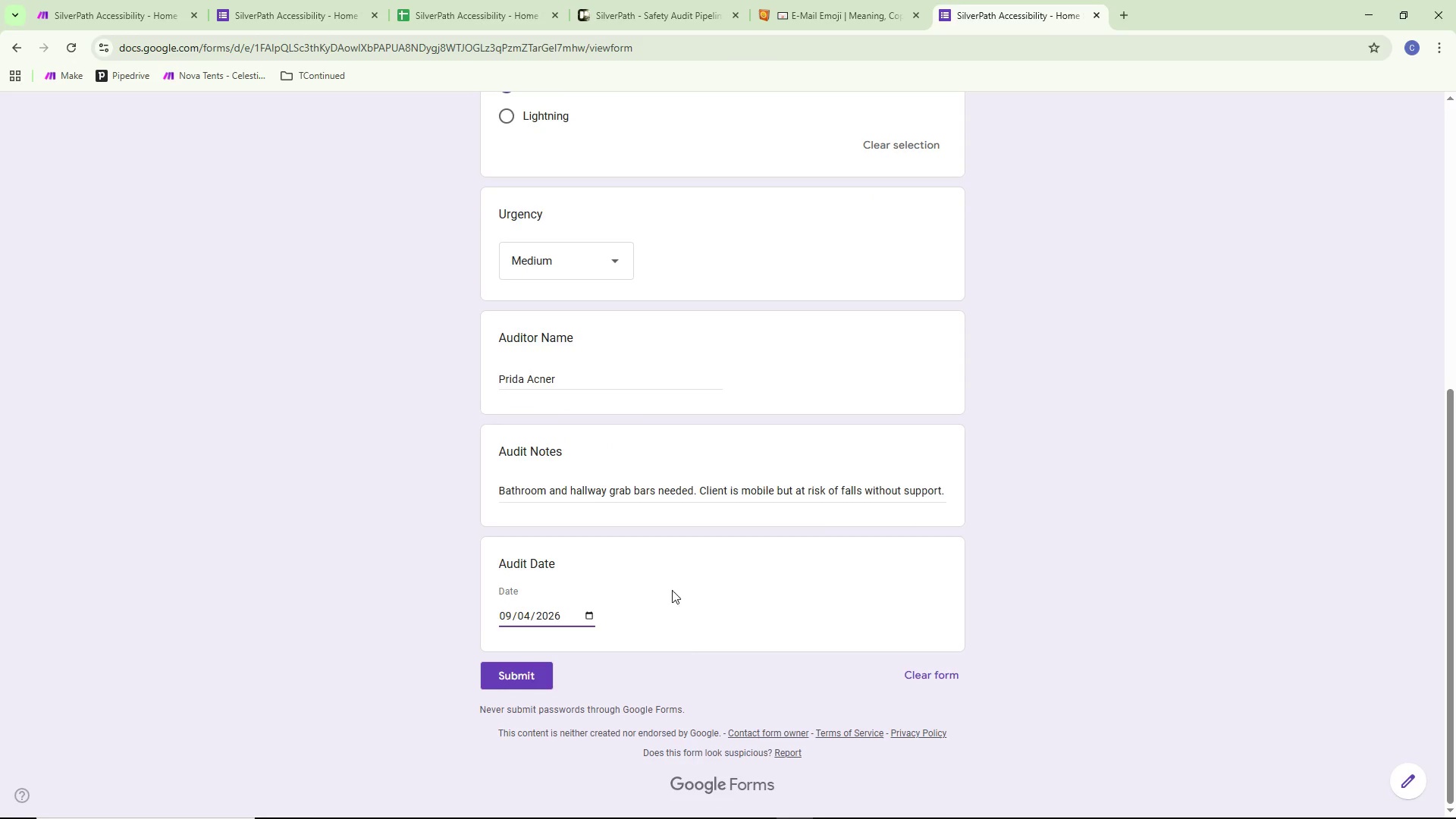 
scroll: coordinate [665, 551], scroll_direction: up, amount: 6.0
 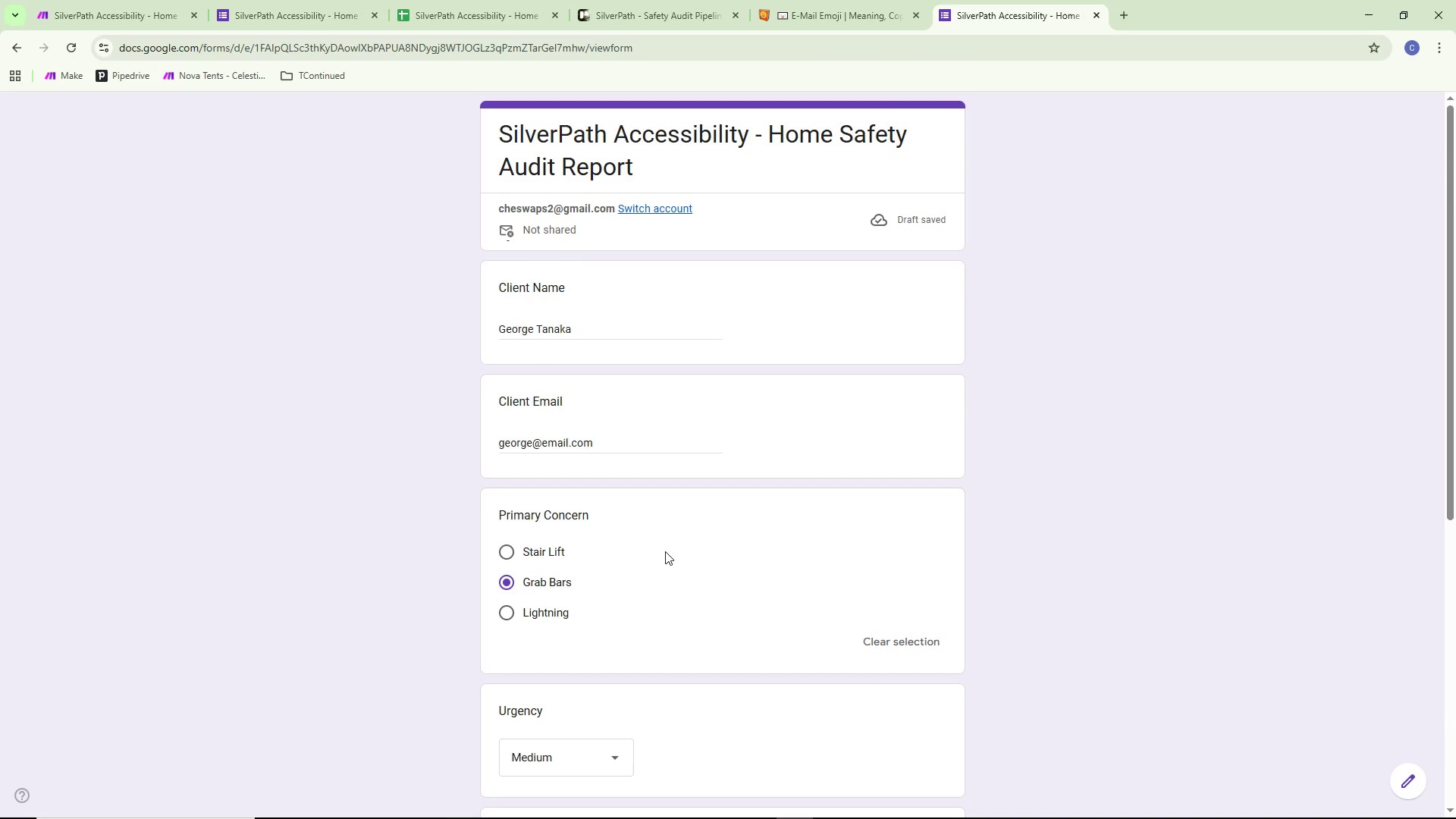 
scroll: coordinate [665, 551], scroll_direction: down, amount: 8.0
 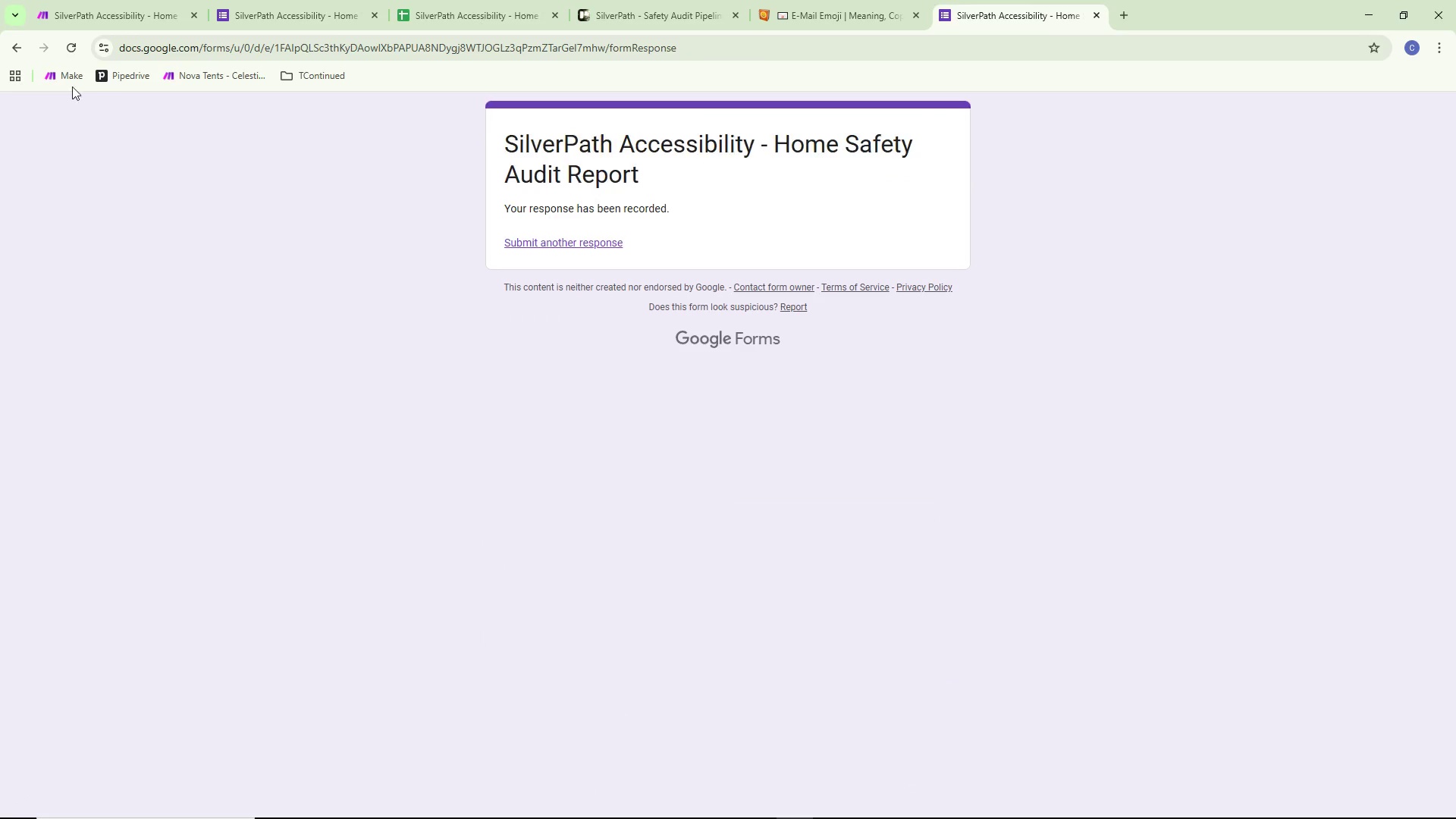 
left_click([316, 0])
 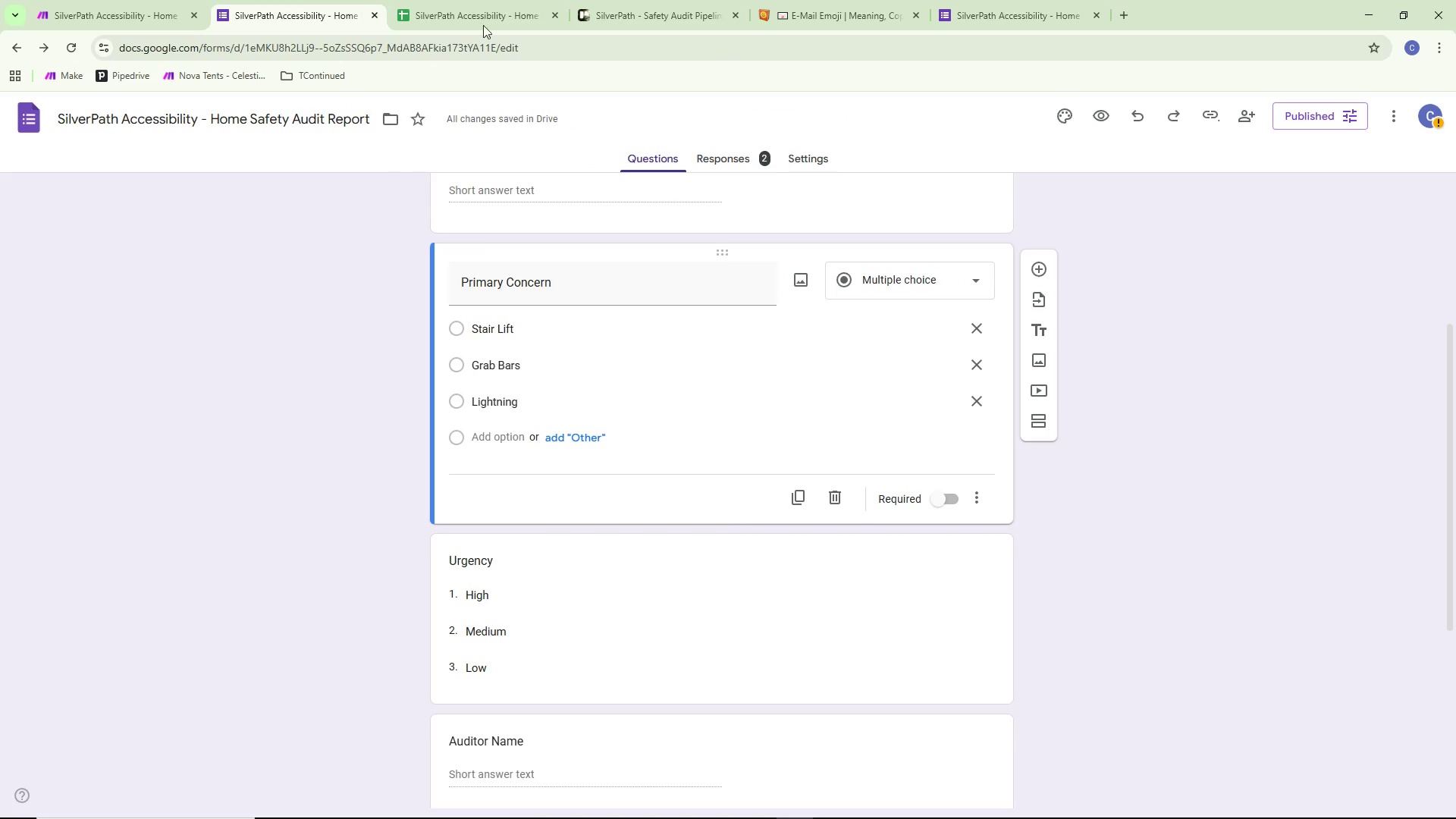 
left_click([491, 0])
 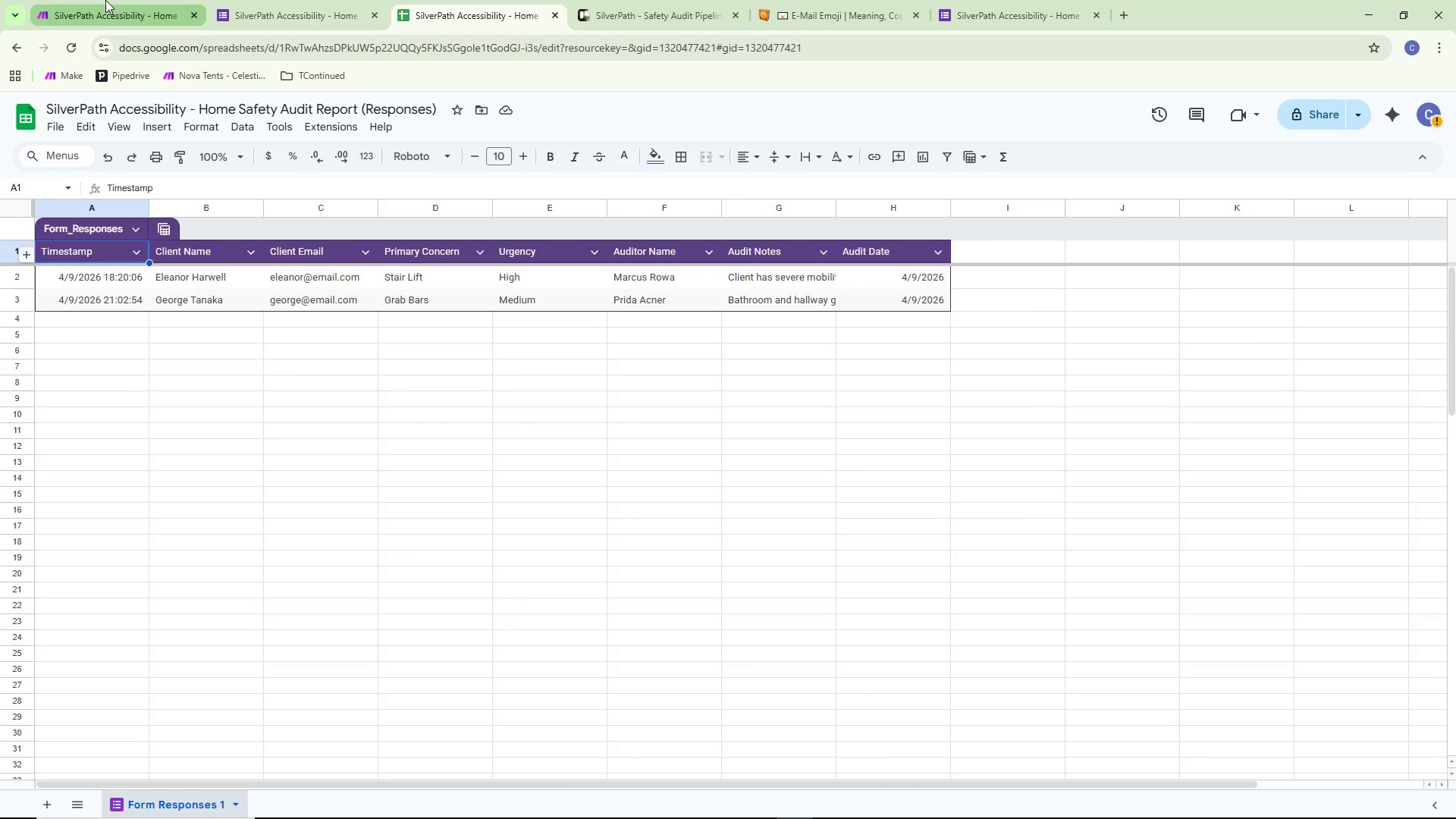 
left_click([105, 0])
 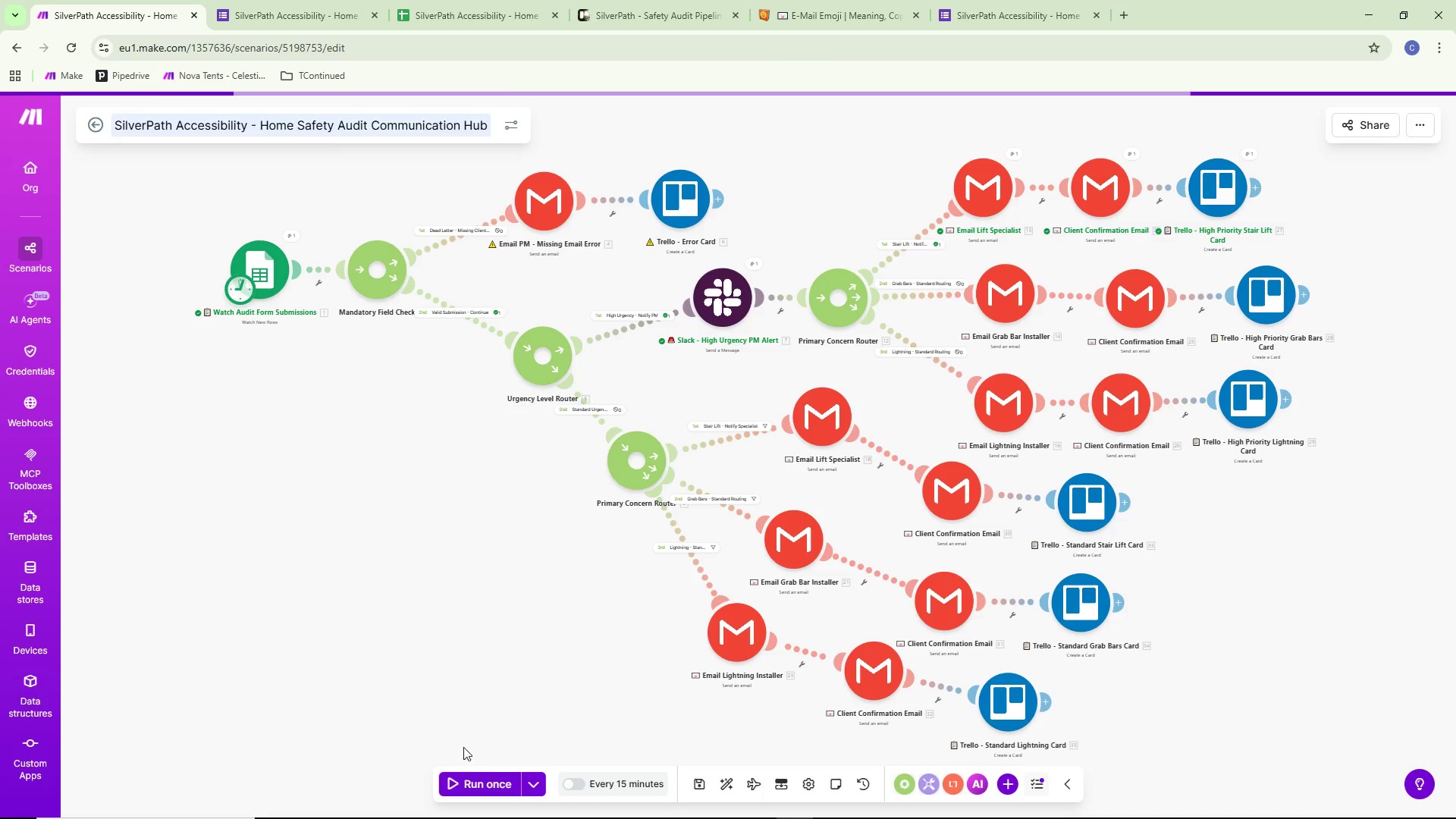 
left_click([475, 782])
 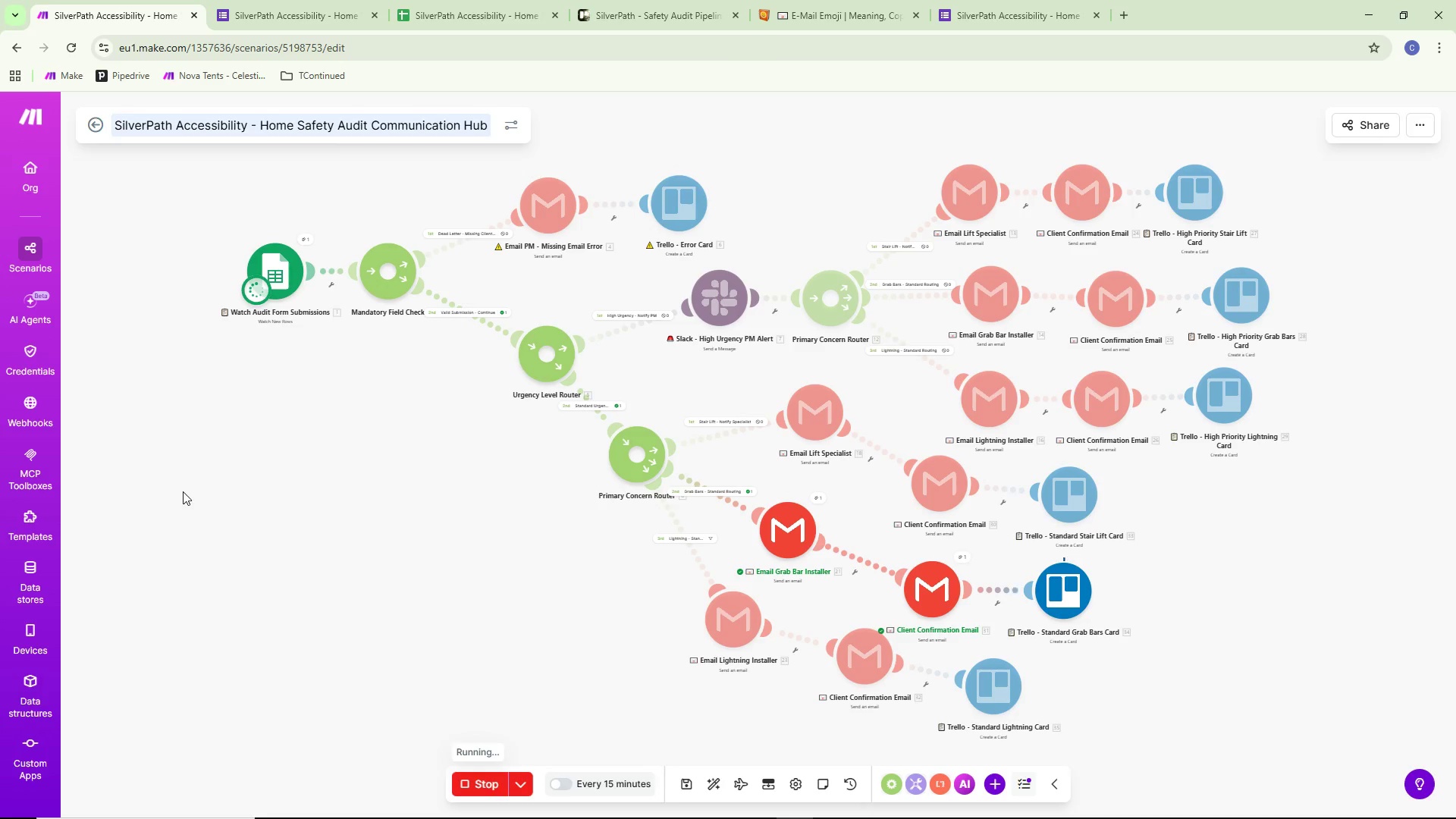 
wait(7.28)
 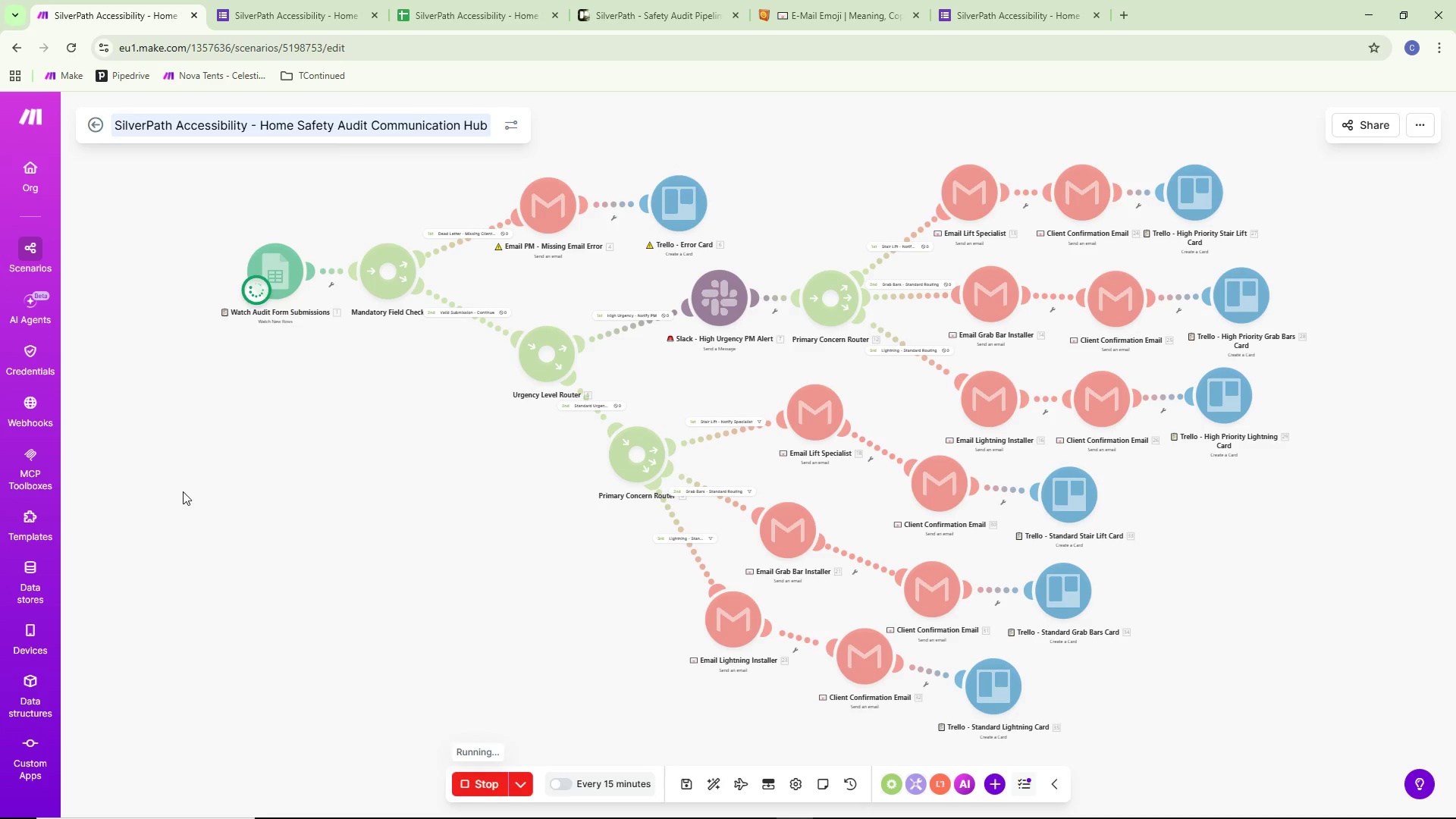 
left_click([292, 0])
 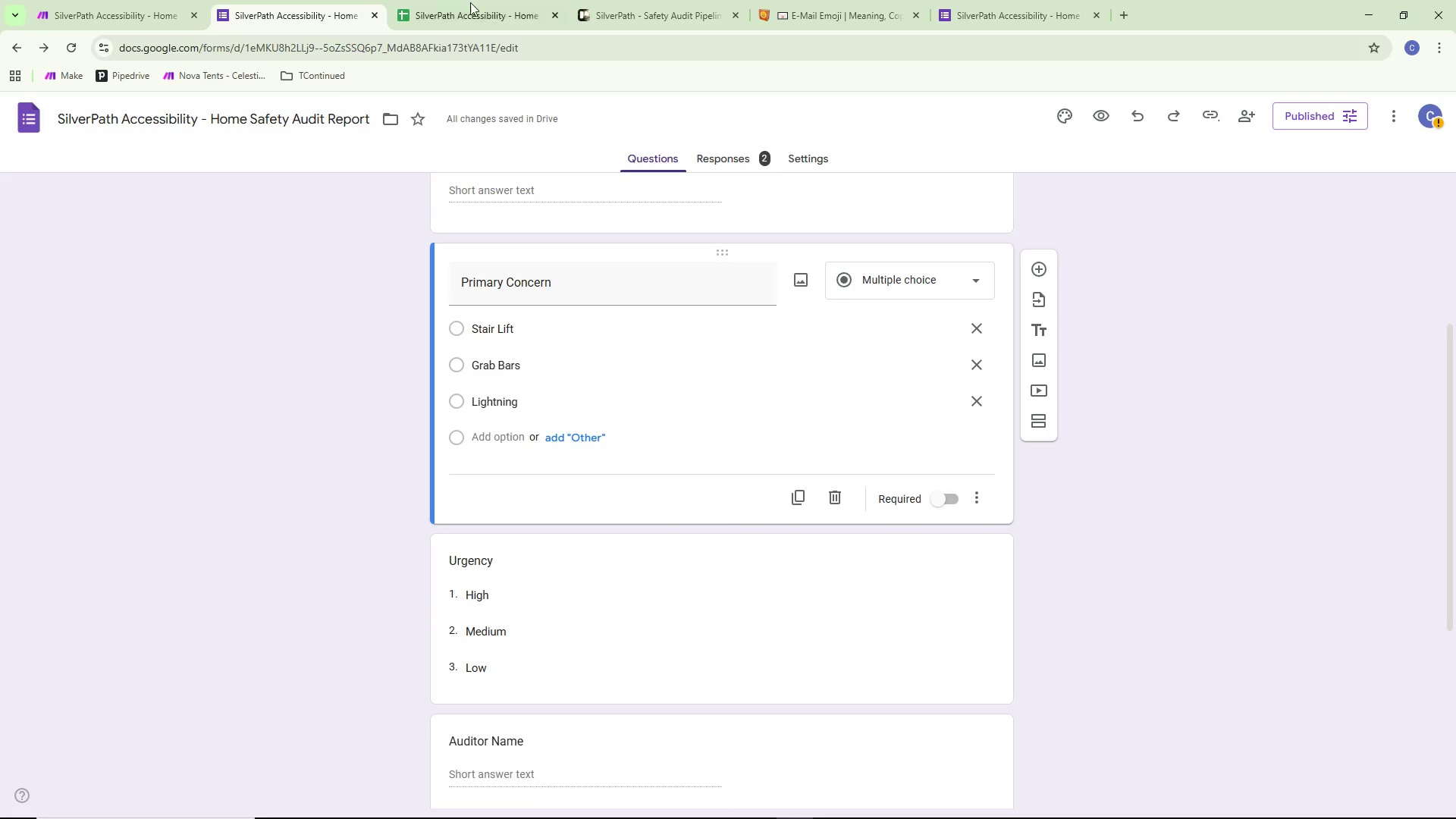 
double_click([472, 0])
 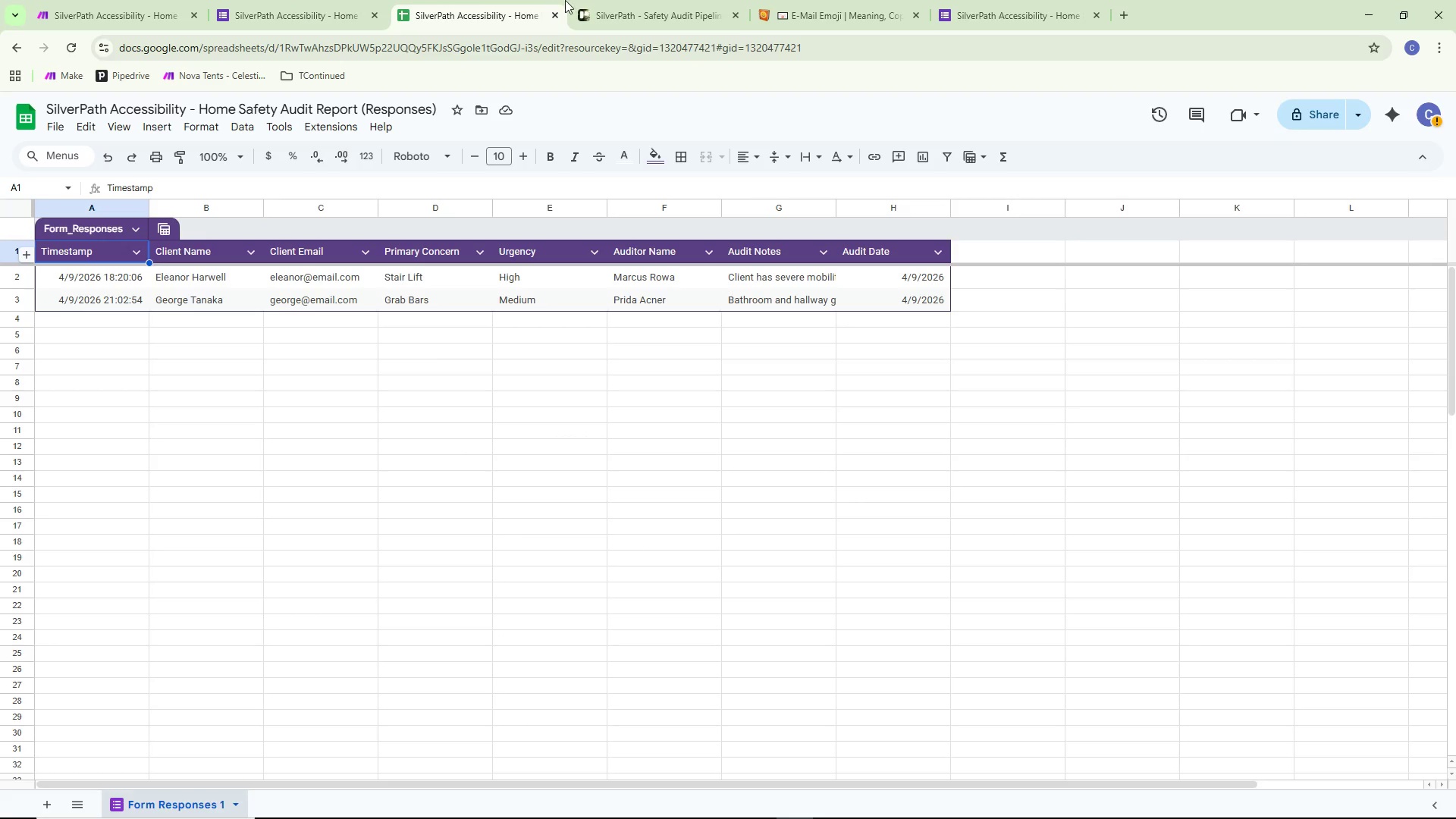 
left_click([632, 0])
 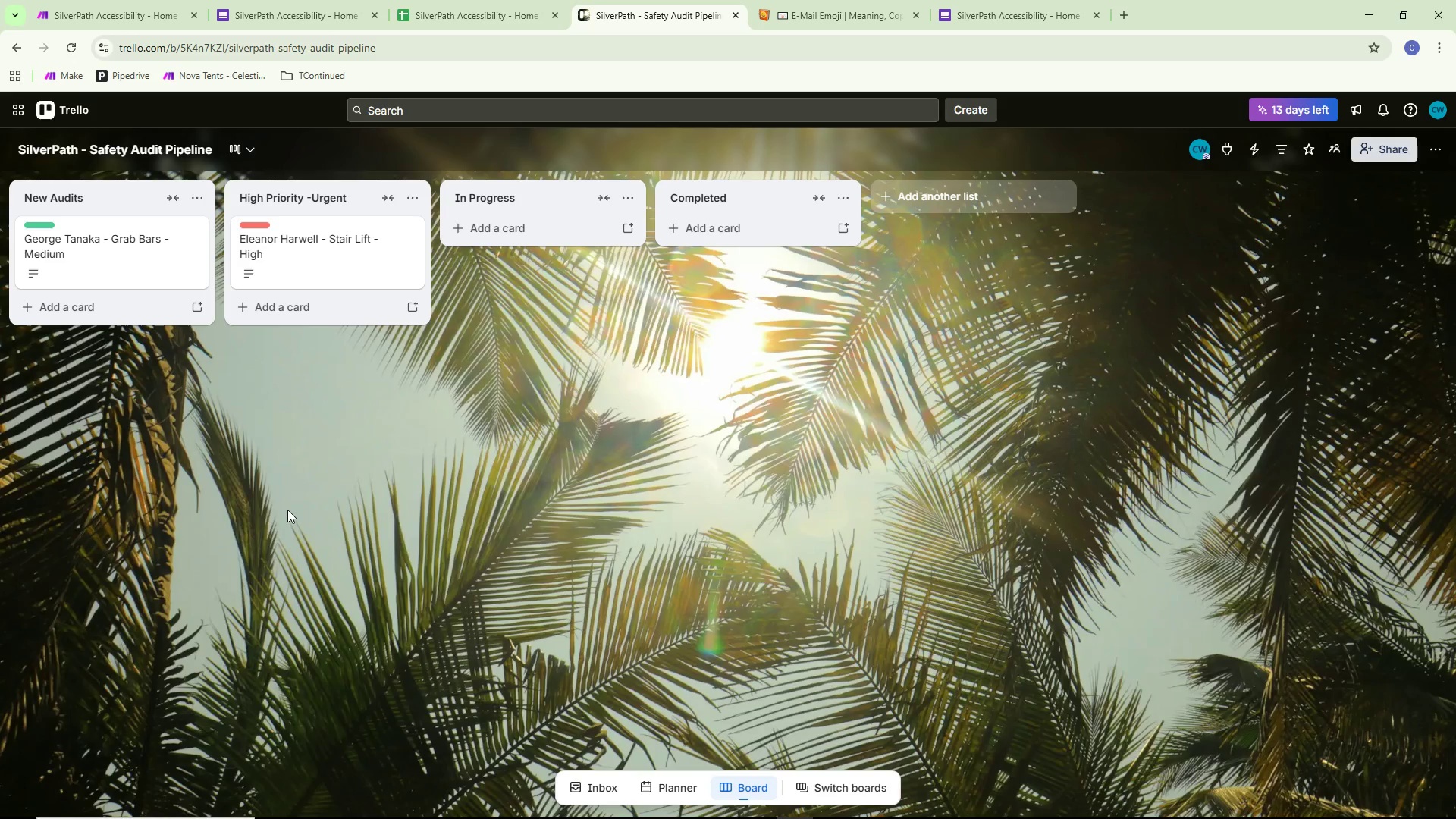 
wait(8.97)
 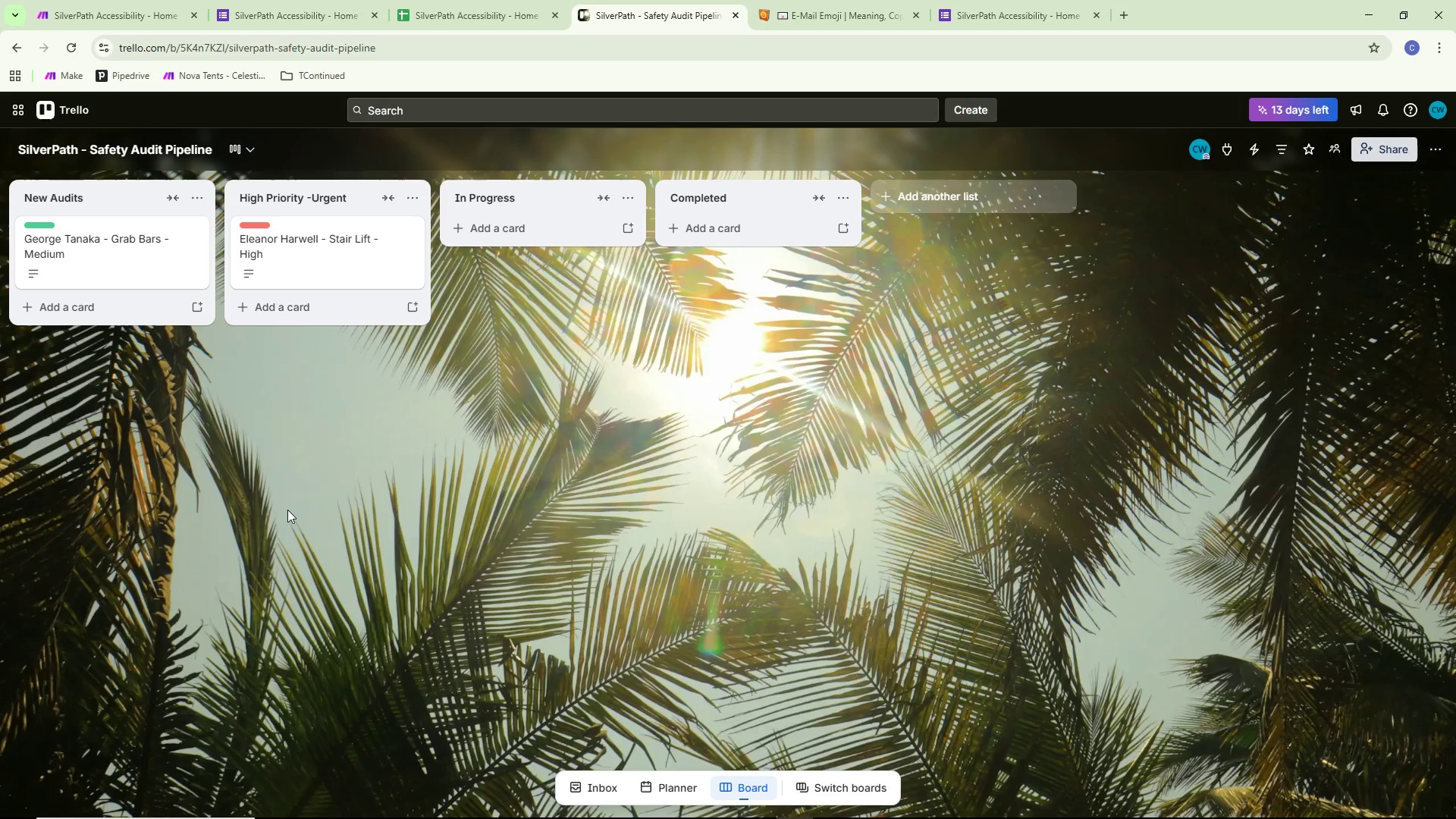 
left_click([136, 0])
 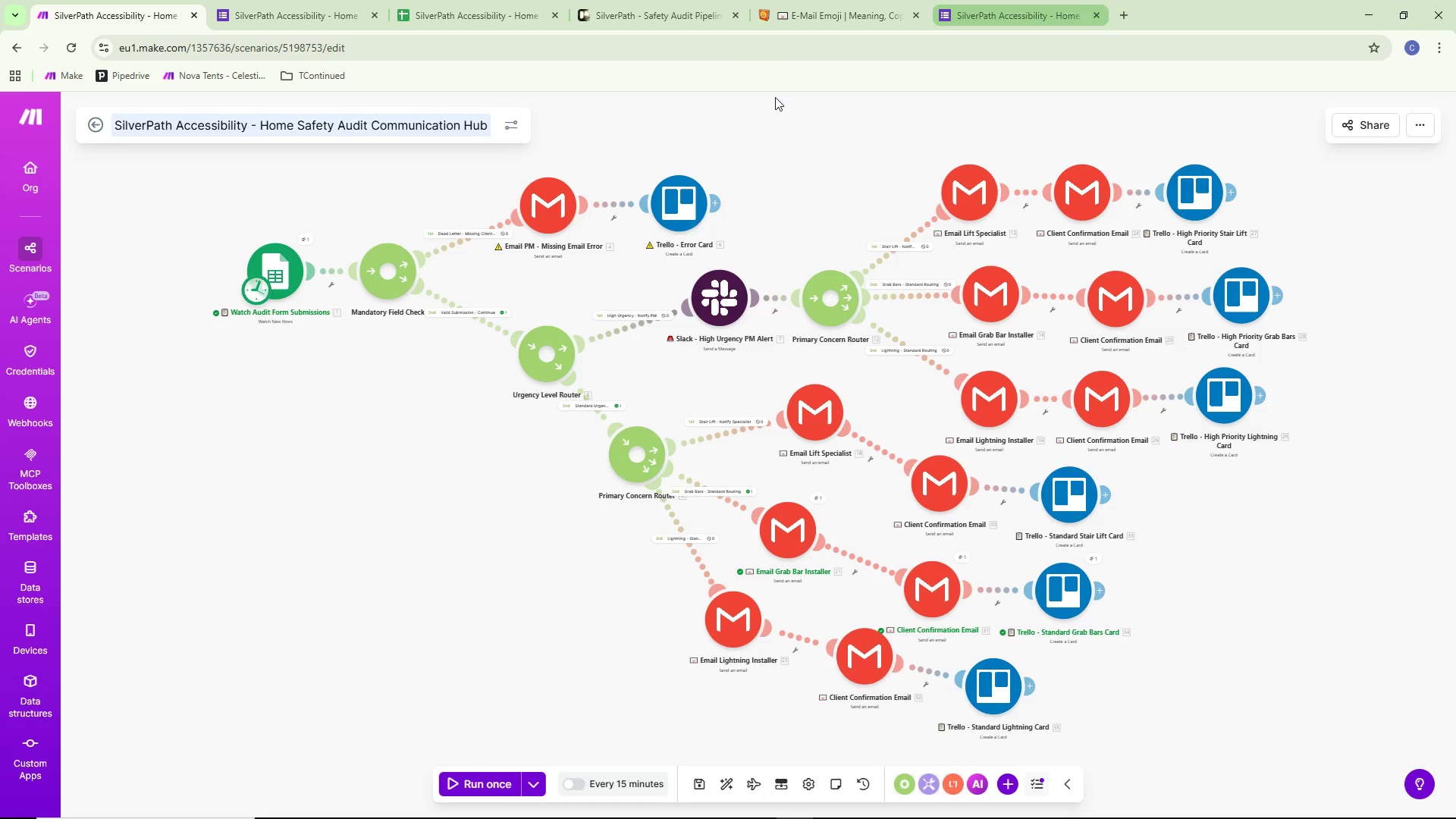 
left_click([306, 0])
 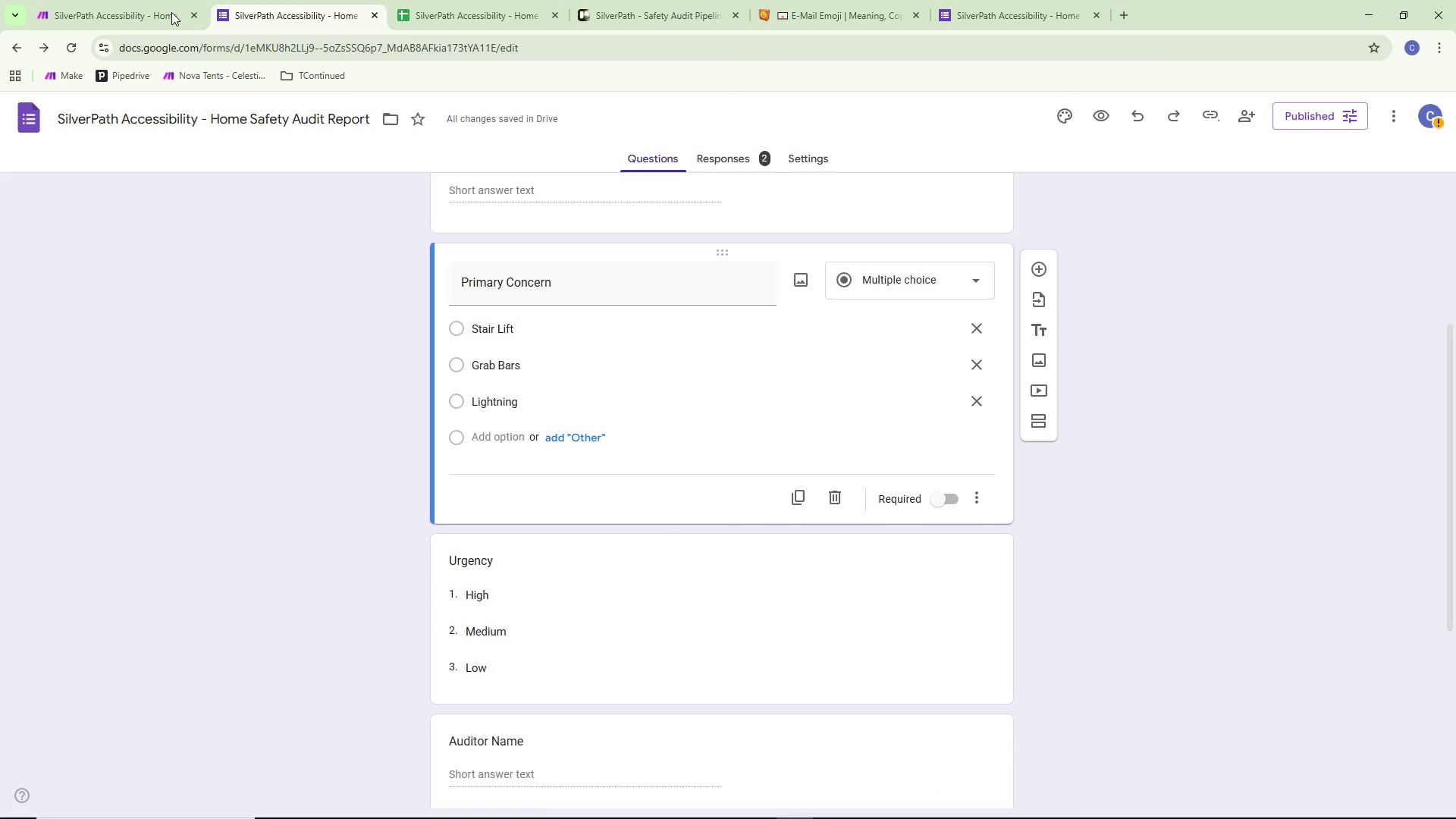 
left_click([155, 0])
 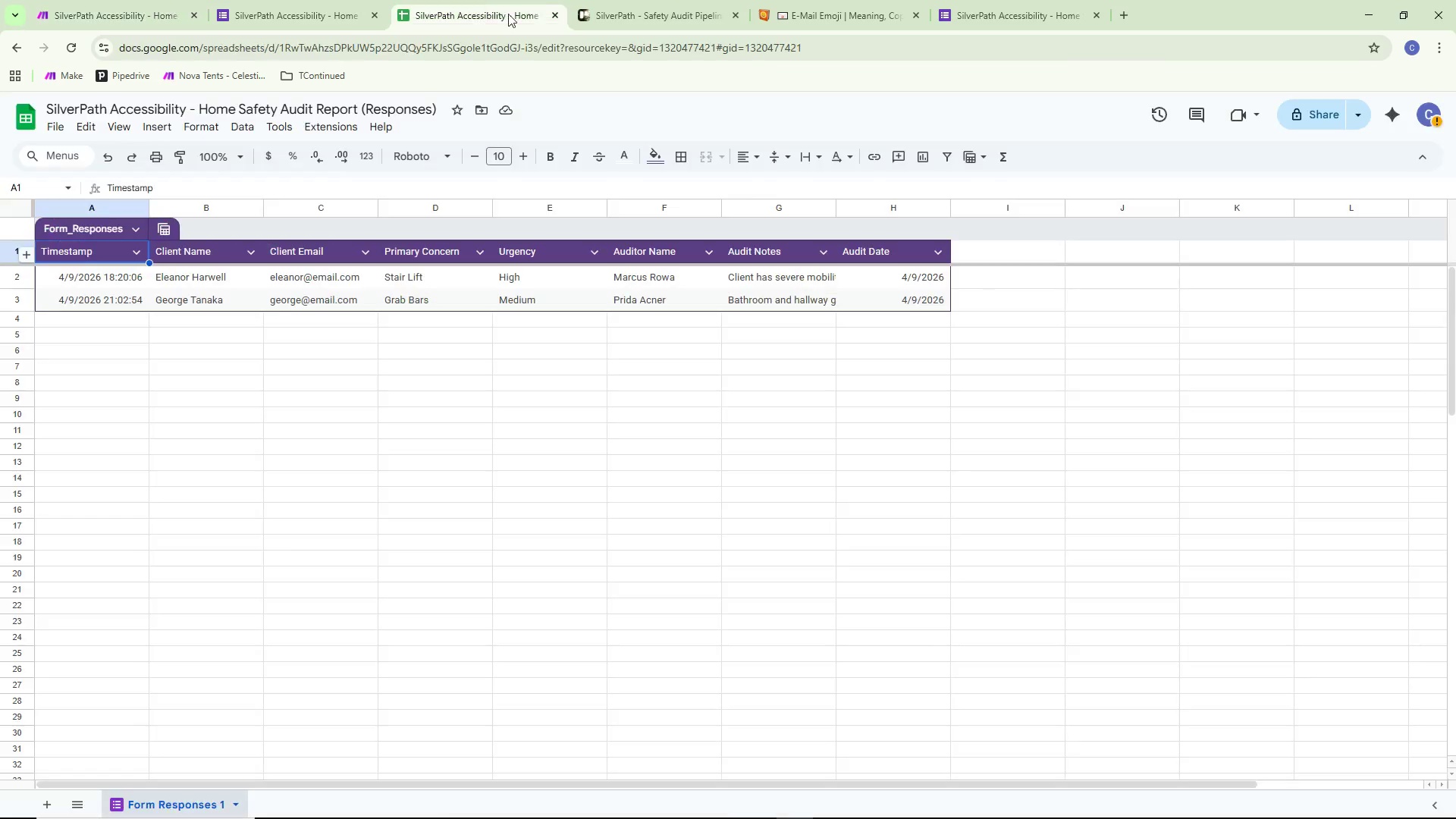 
double_click([609, 2])
 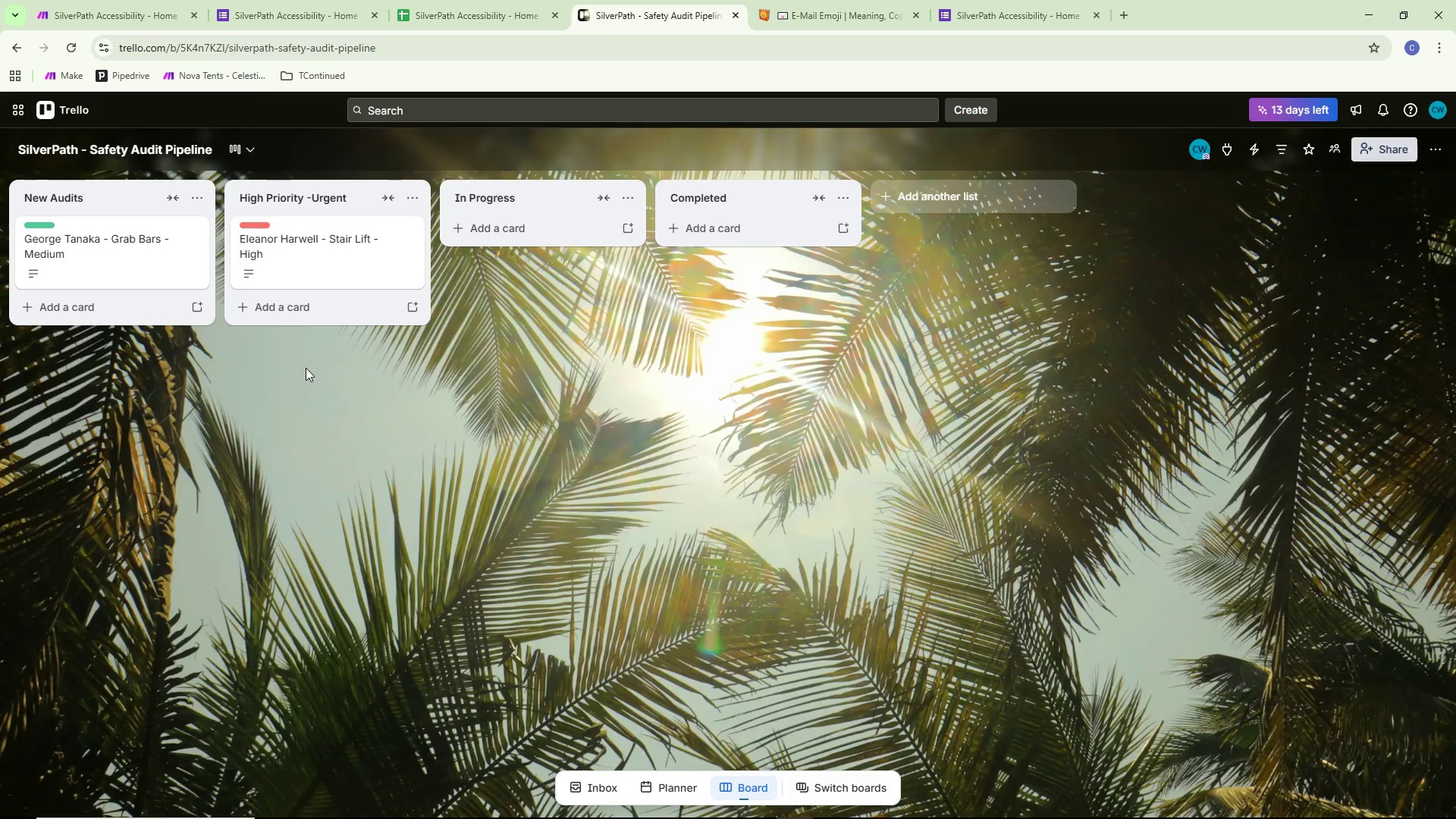 
wait(11.81)
 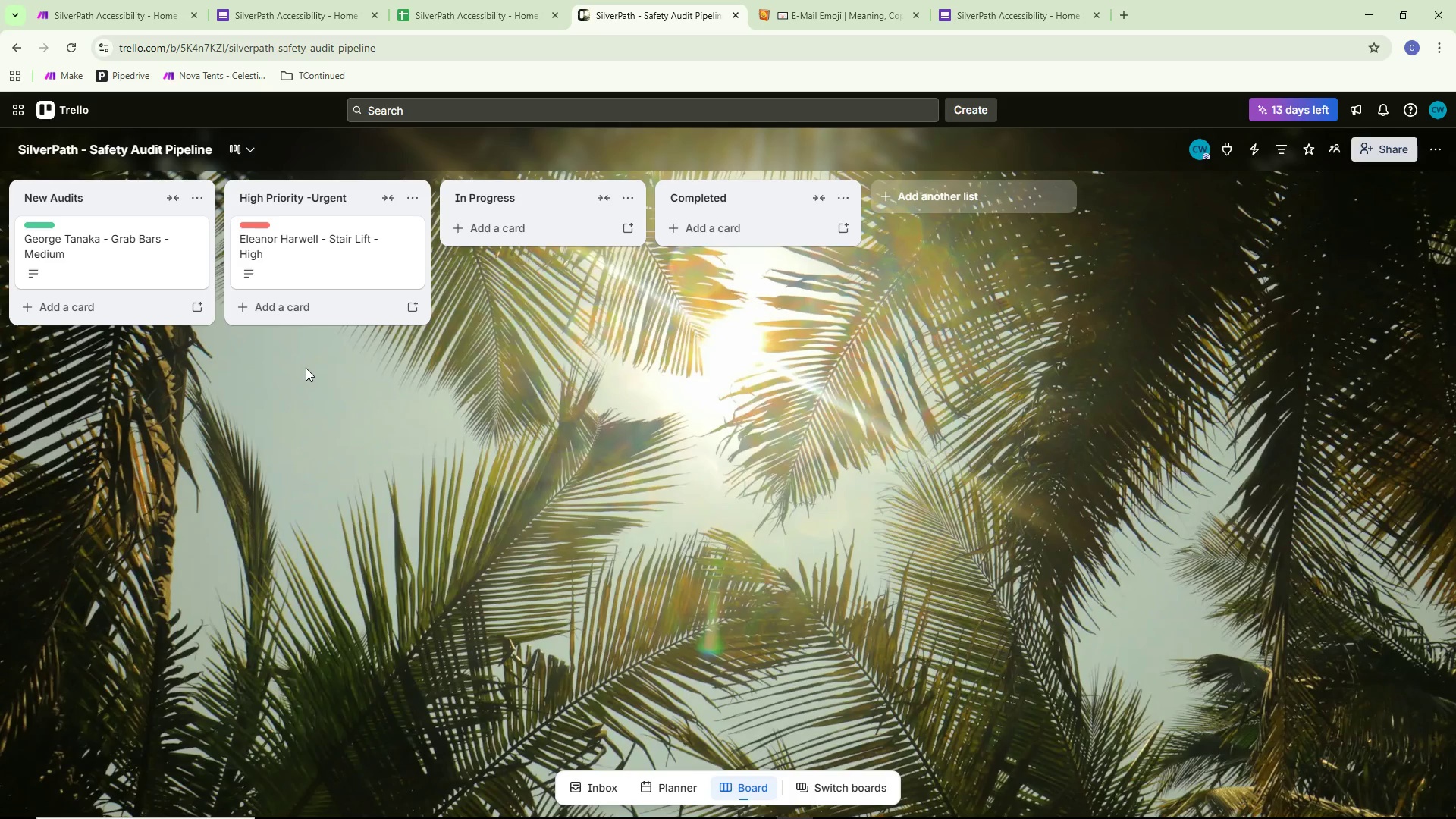 
left_click([642, 9])
 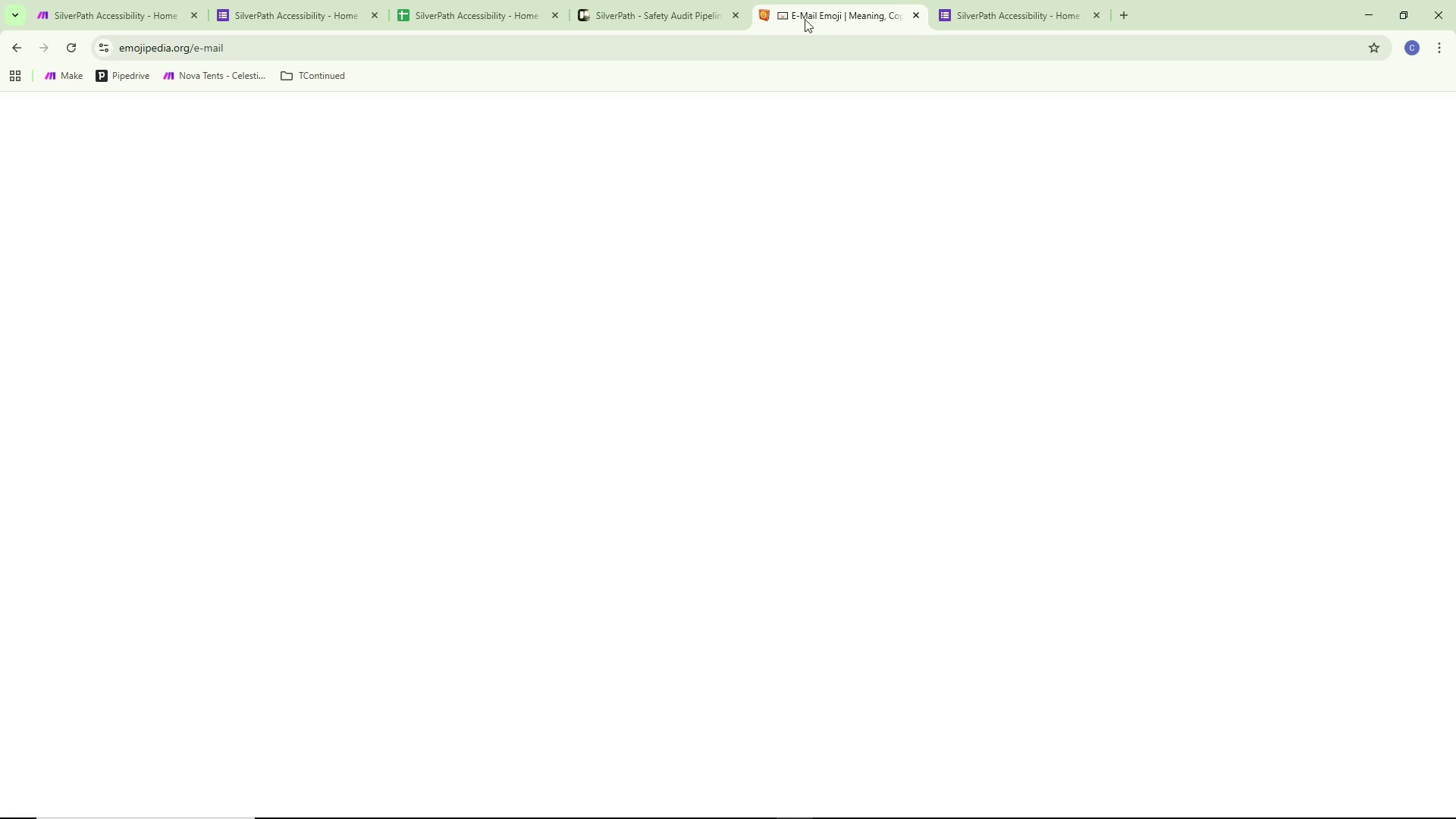 
double_click([471, 0])
 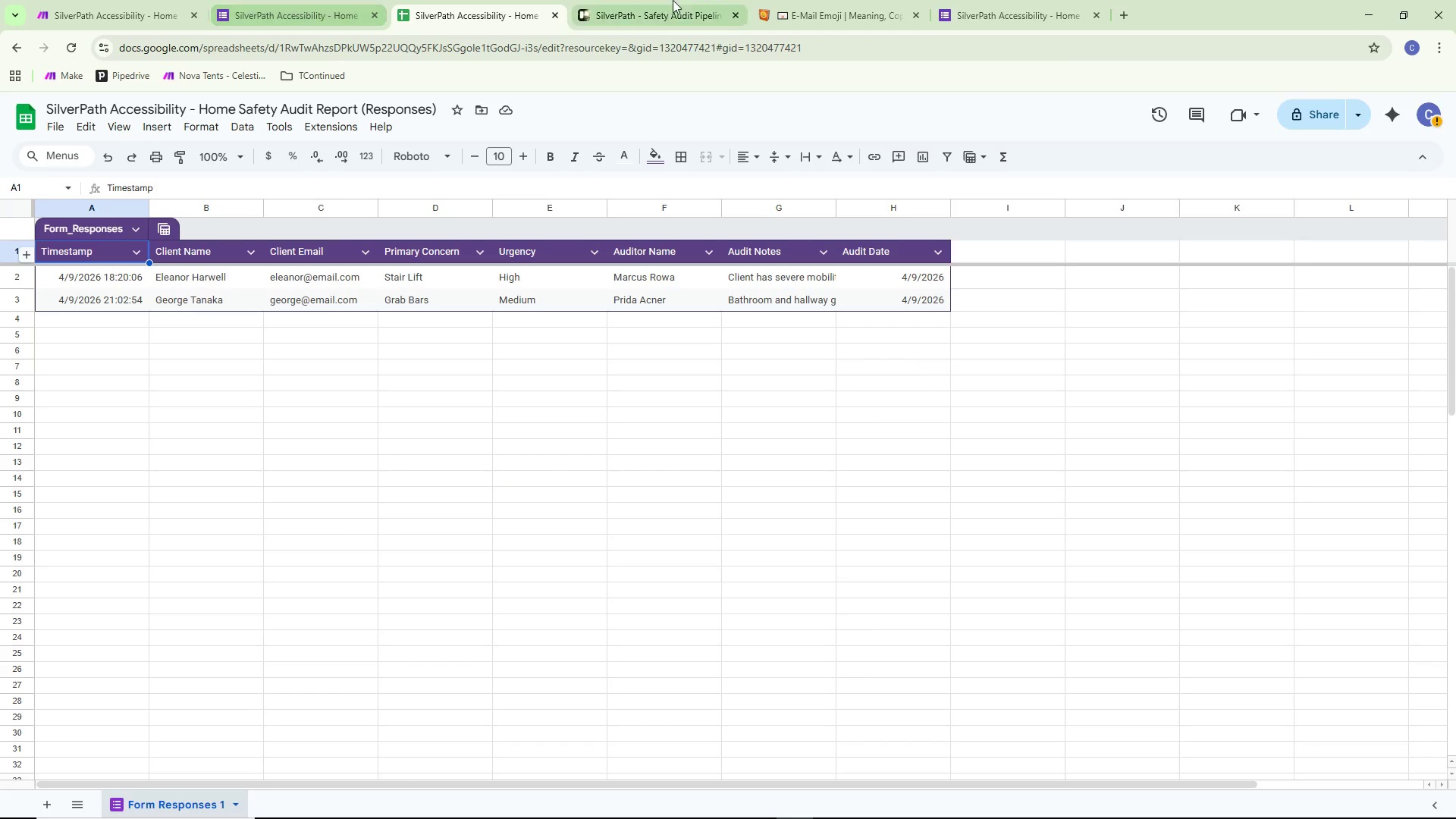 
left_click([999, 4])
 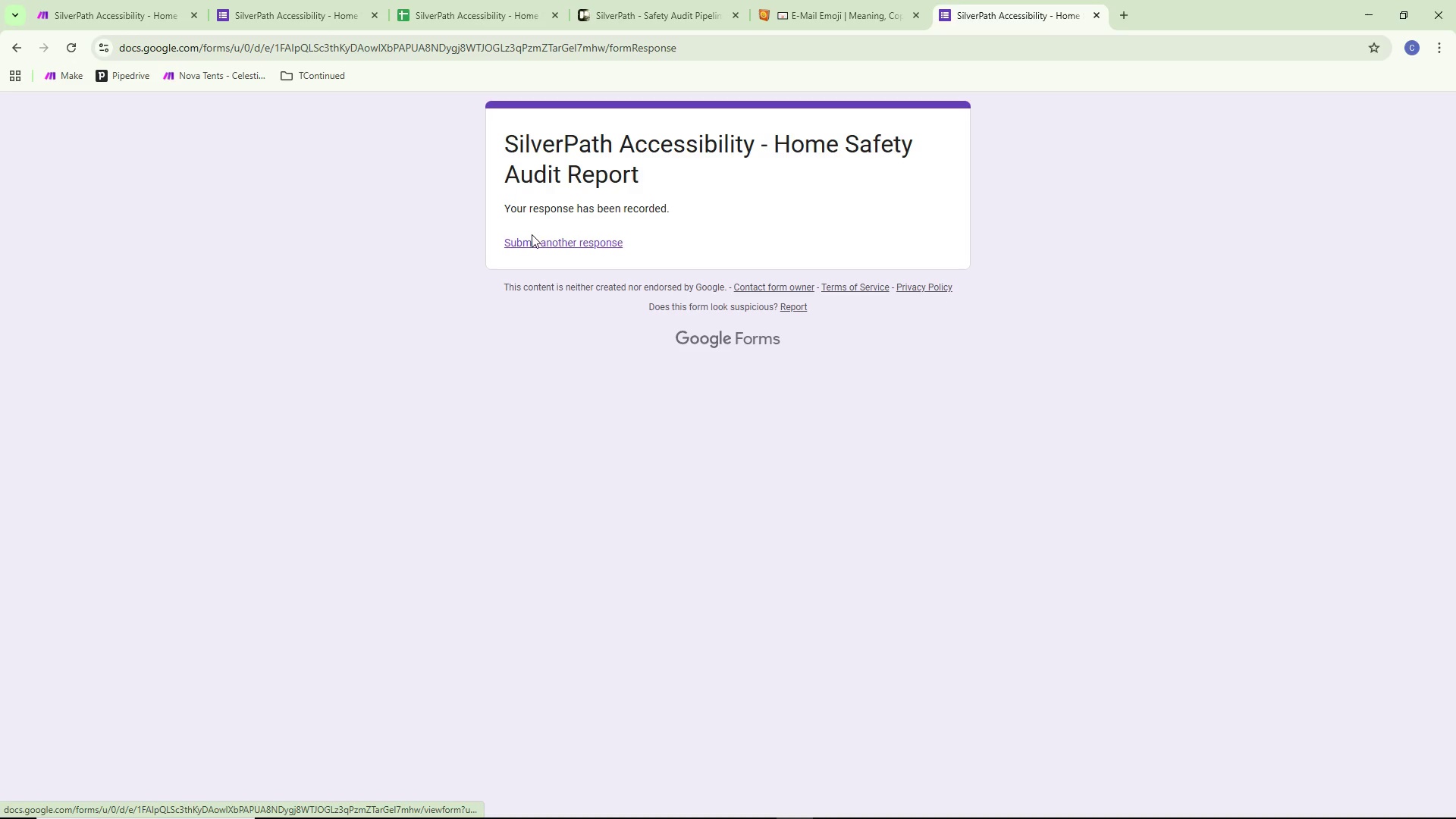 
left_click([536, 246])
 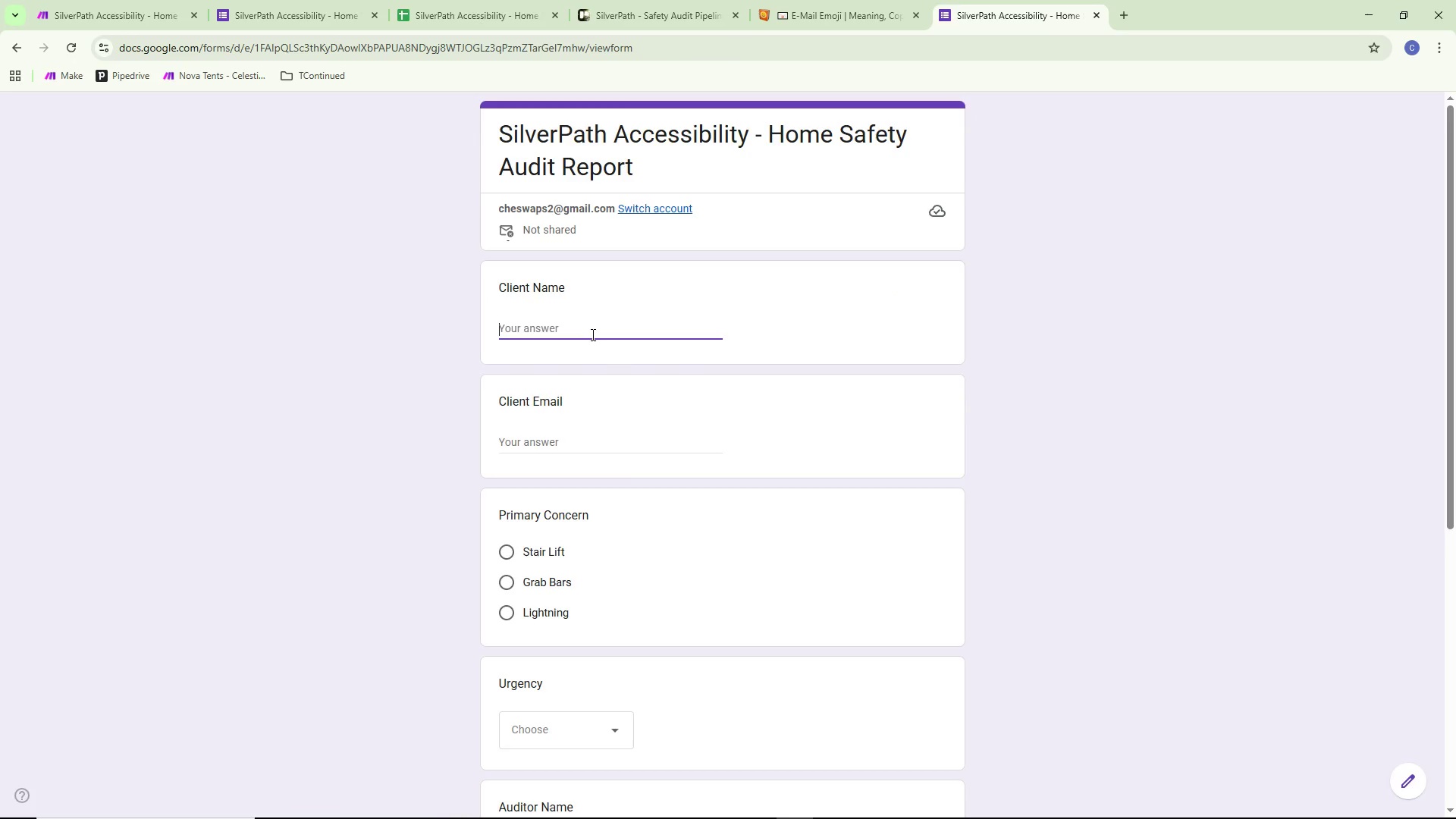 
wait(5.09)
 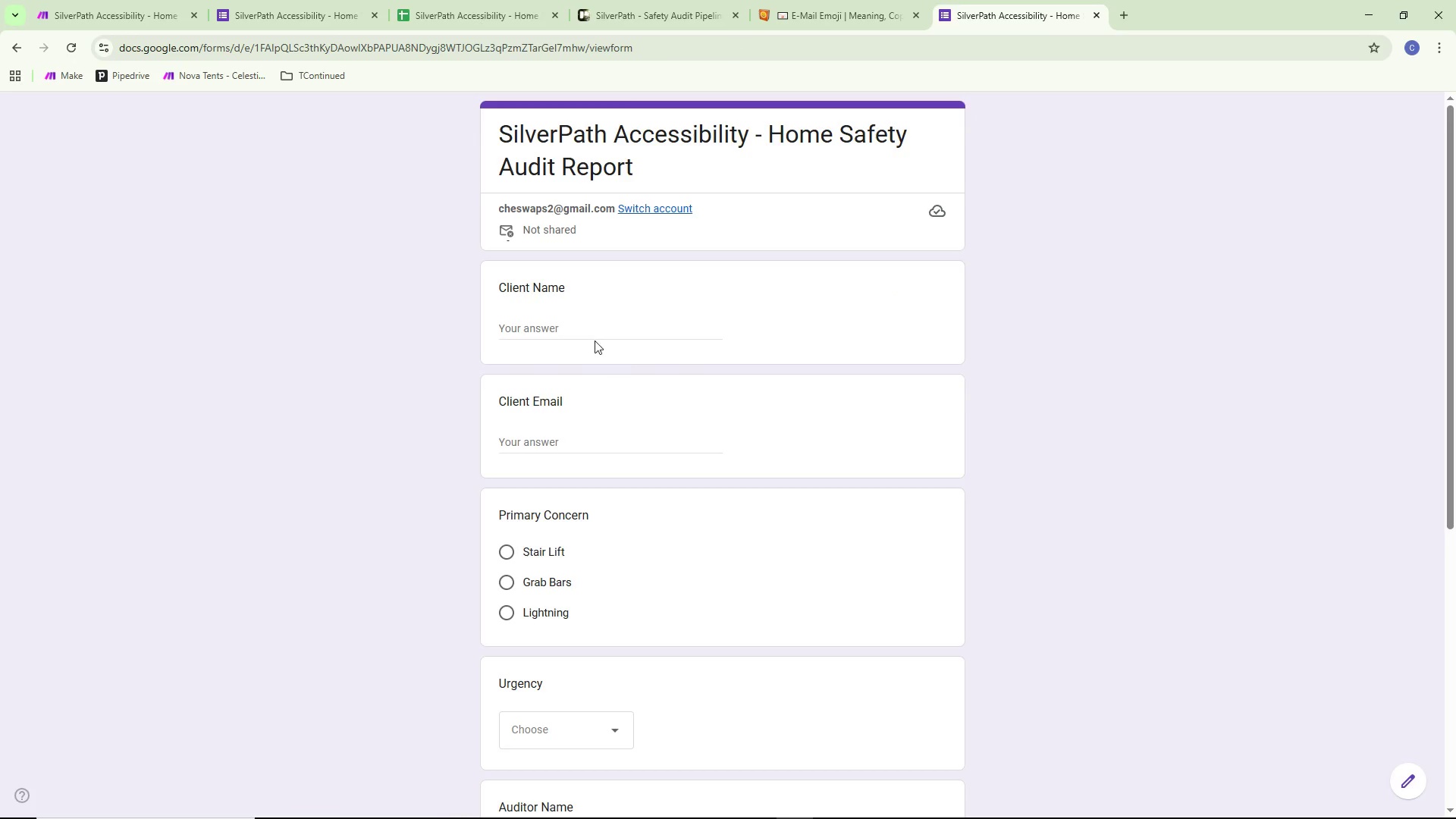 
type(Margaret Chen)
 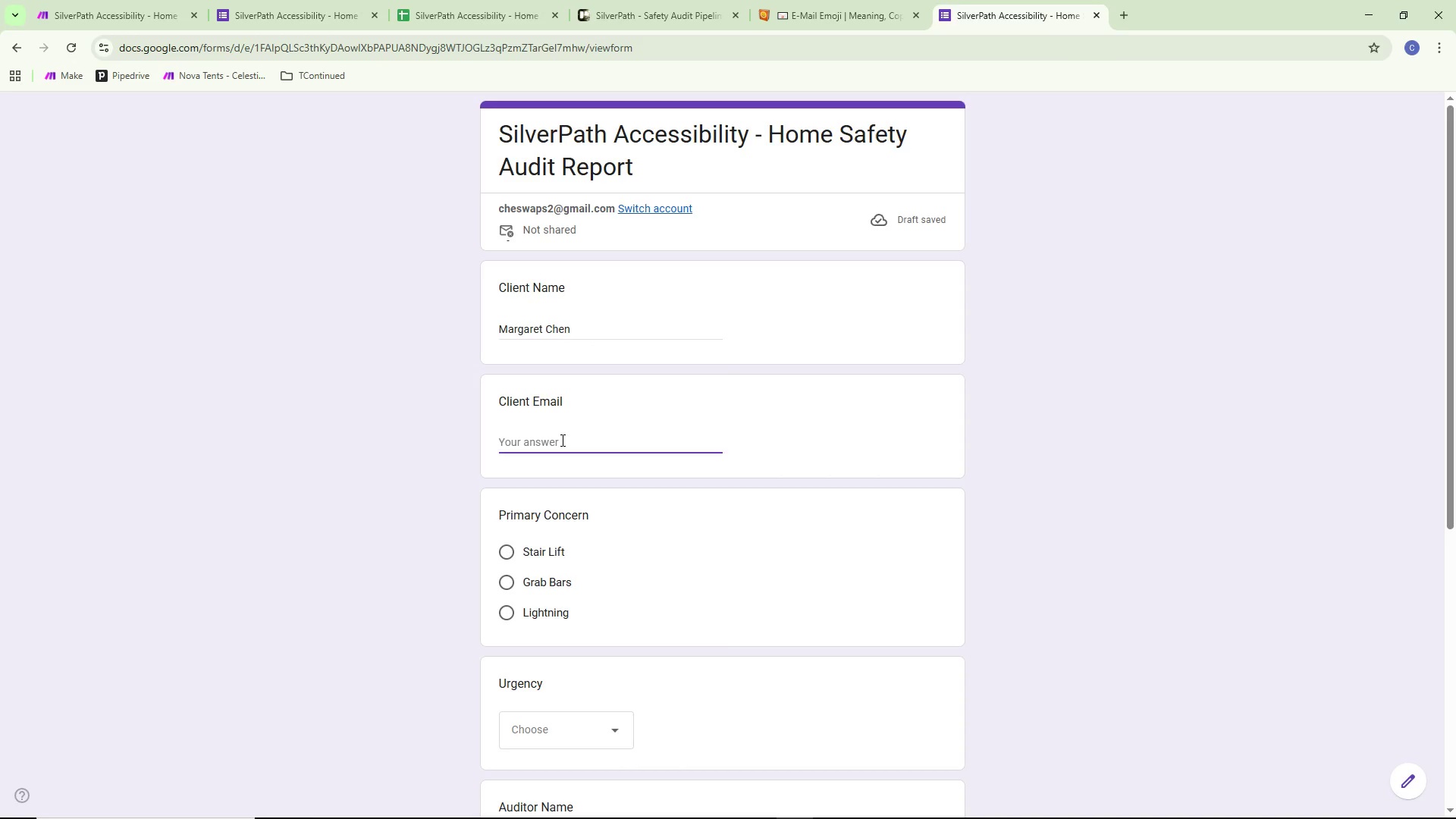 
key(Backspace)
type(margaret@email.com)
 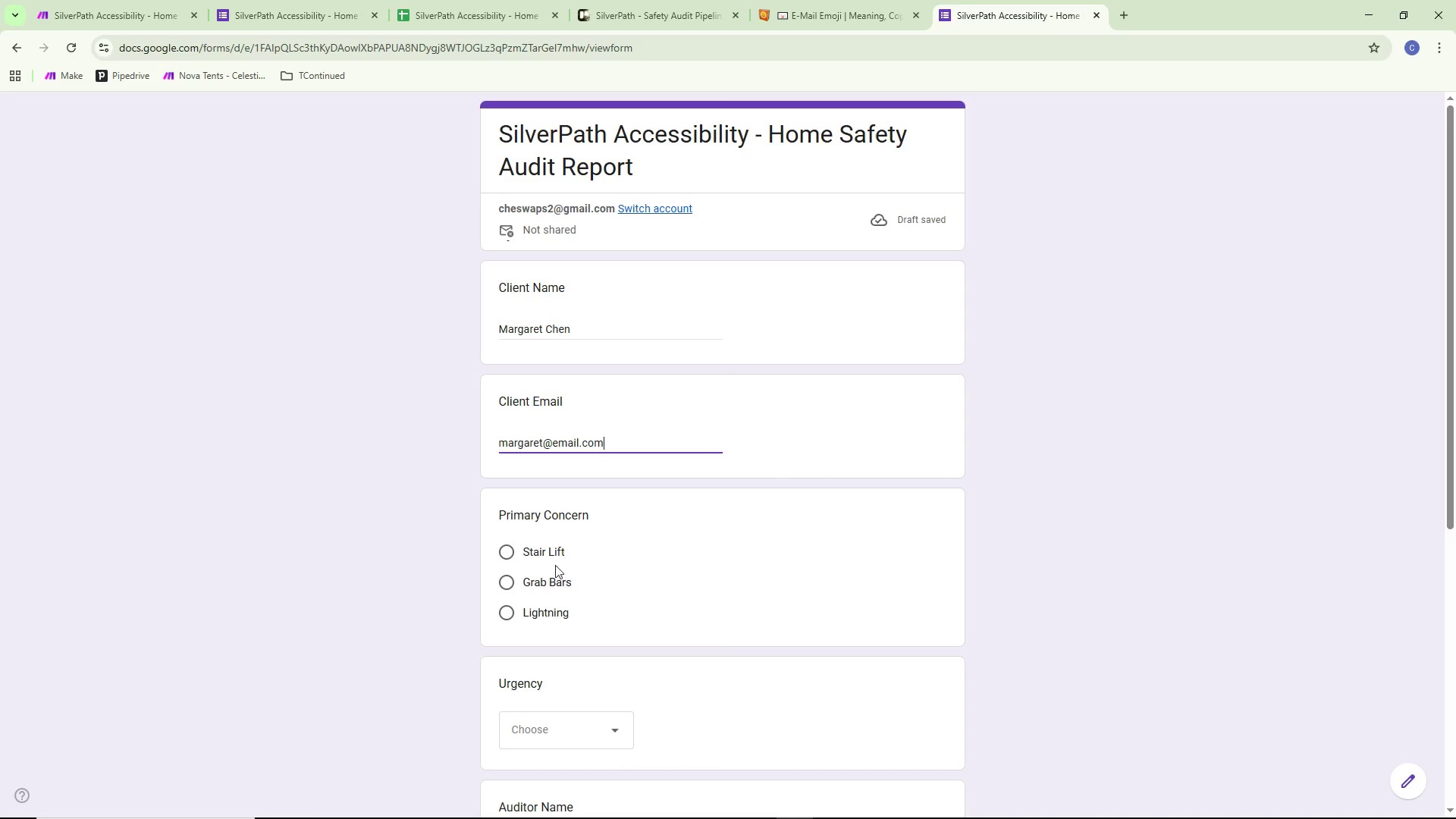 
scroll: coordinate [593, 620], scroll_direction: down, amount: 3.0
 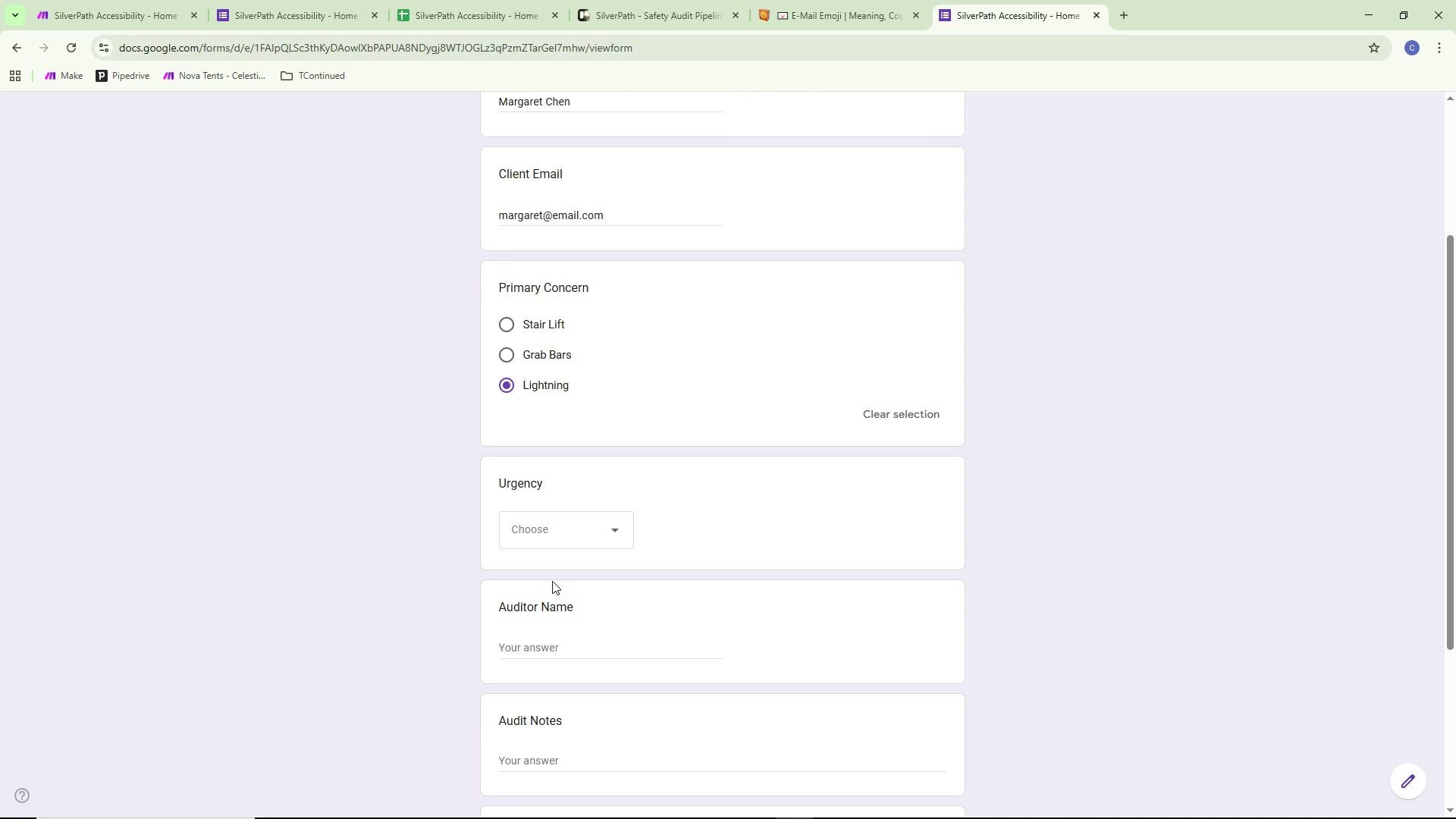 
left_click([560, 541])
 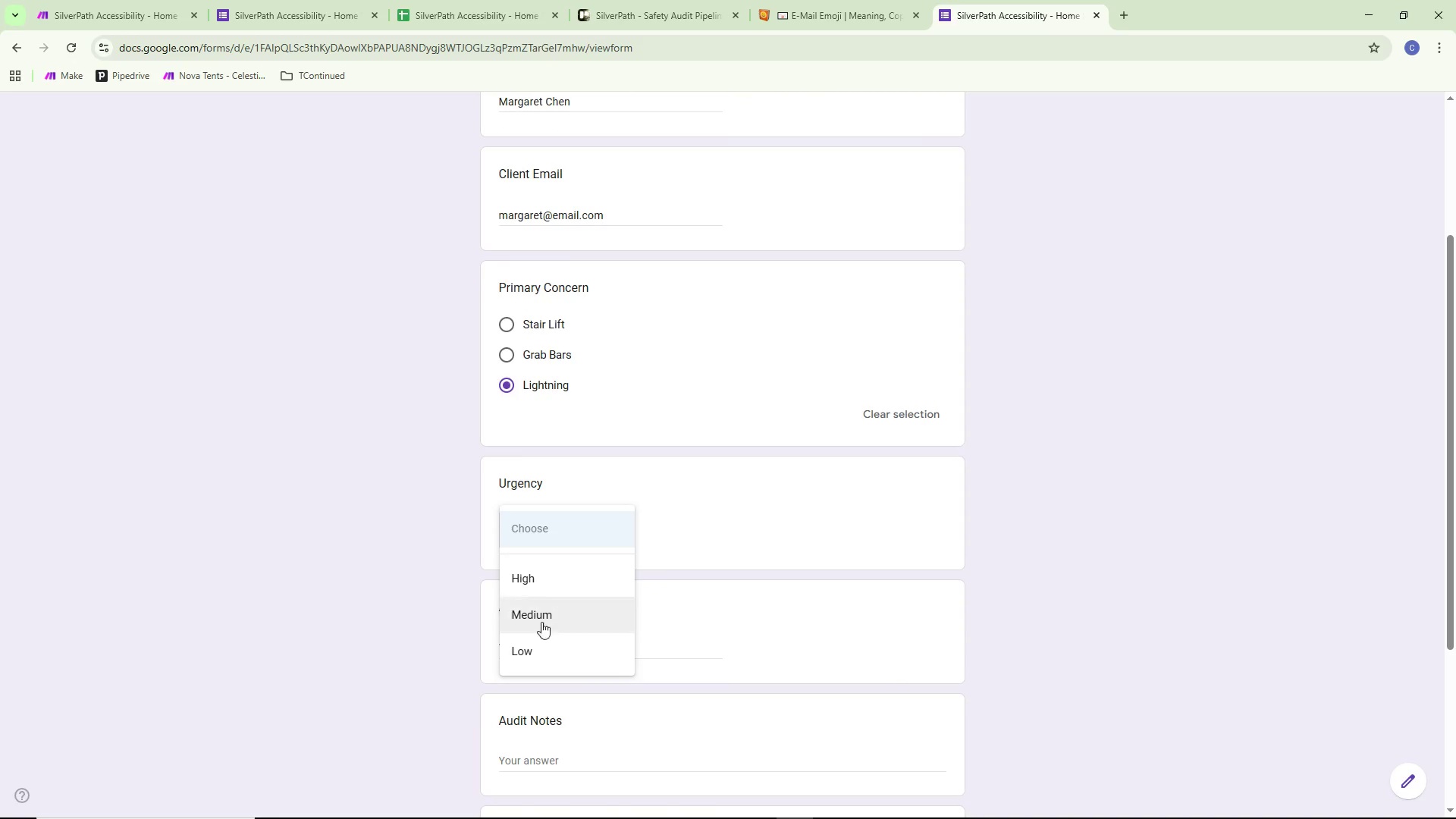 
left_click([530, 652])
 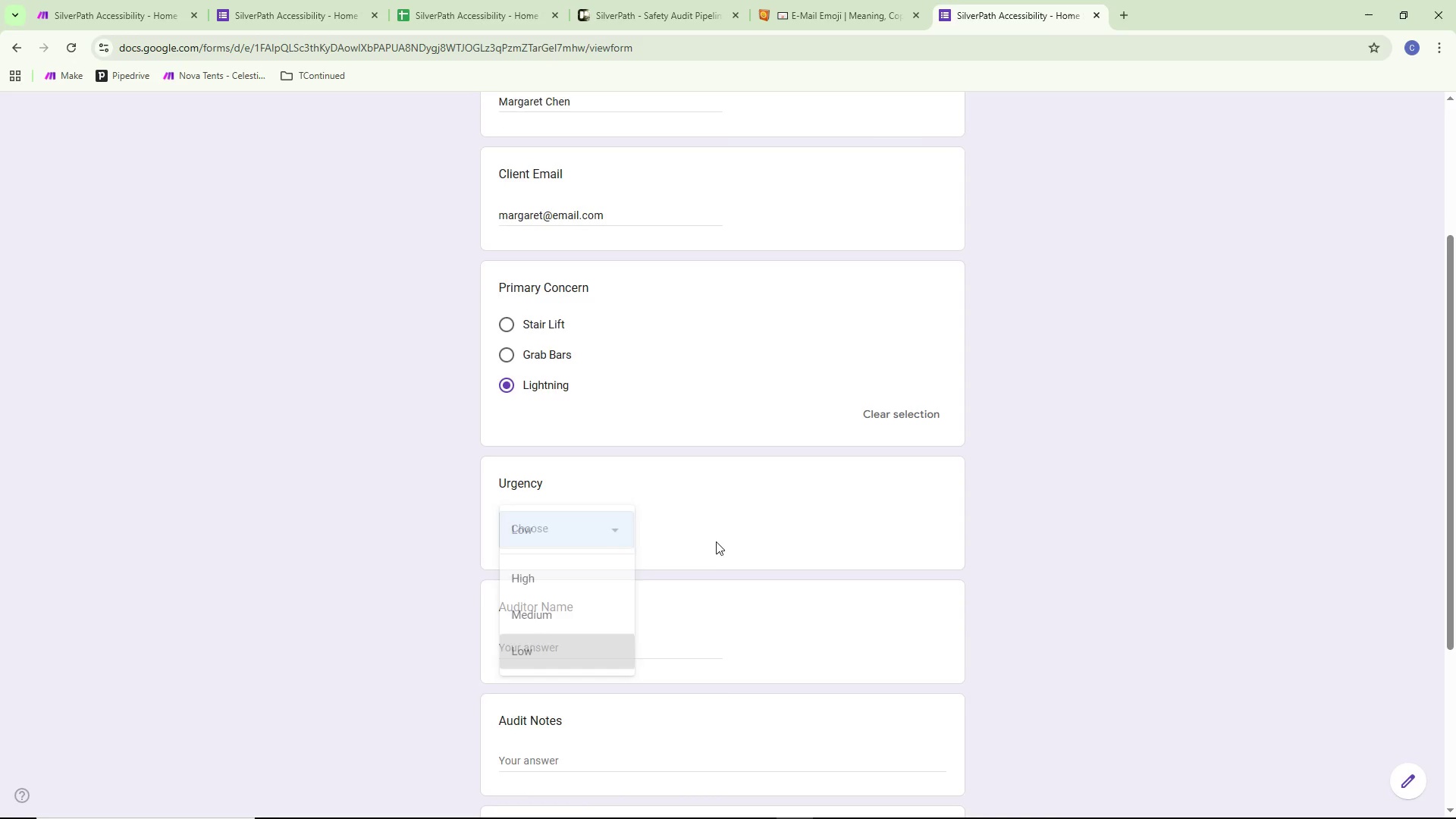 
scroll: coordinate [721, 535], scroll_direction: down, amount: 1.0
 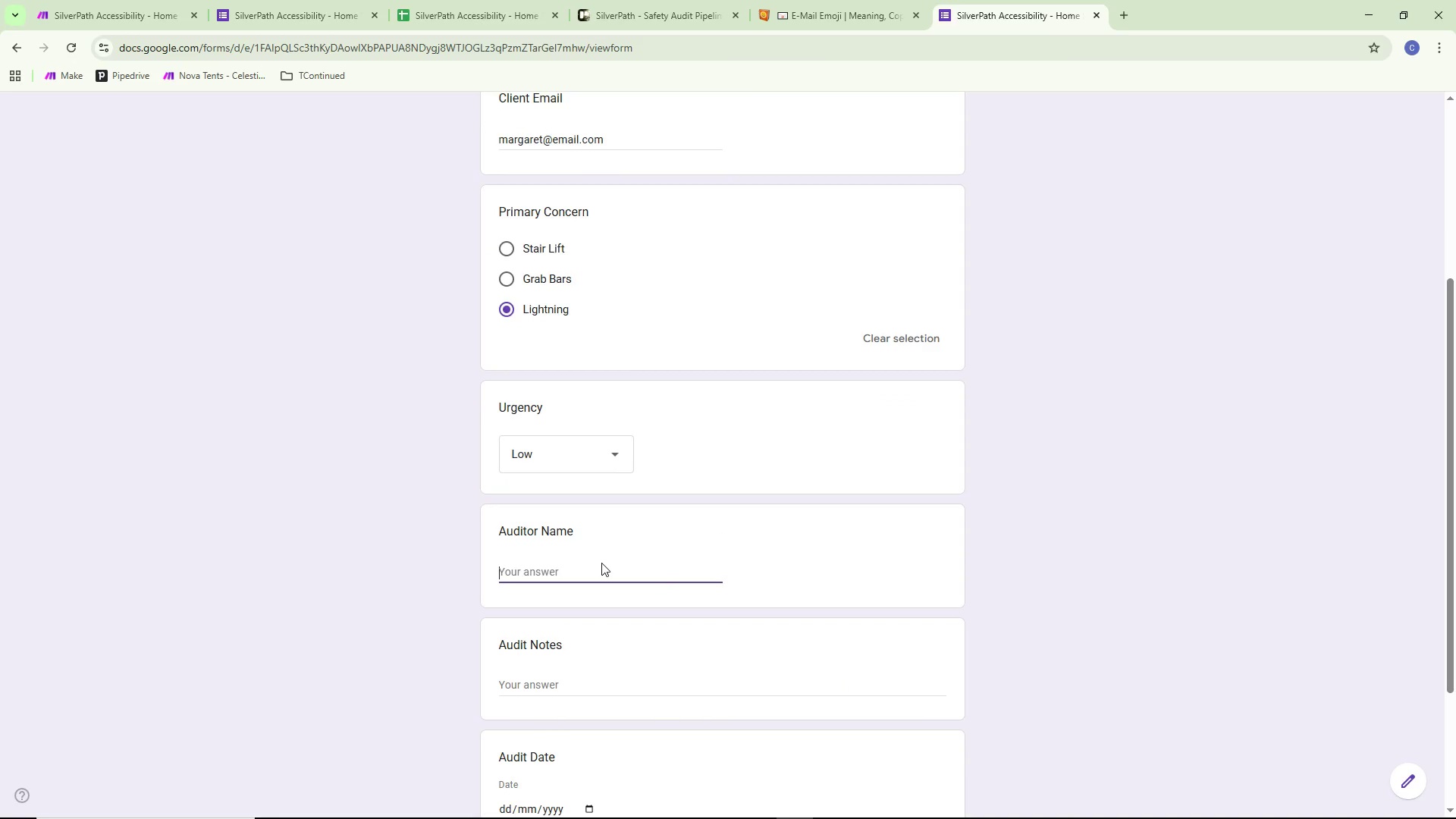 
type(Jam3)
key(Backspace)
key(Backspace)
type(mes Okafoir)
key(Backspace)
key(Backspace)
key(Backspace)
type(or)
 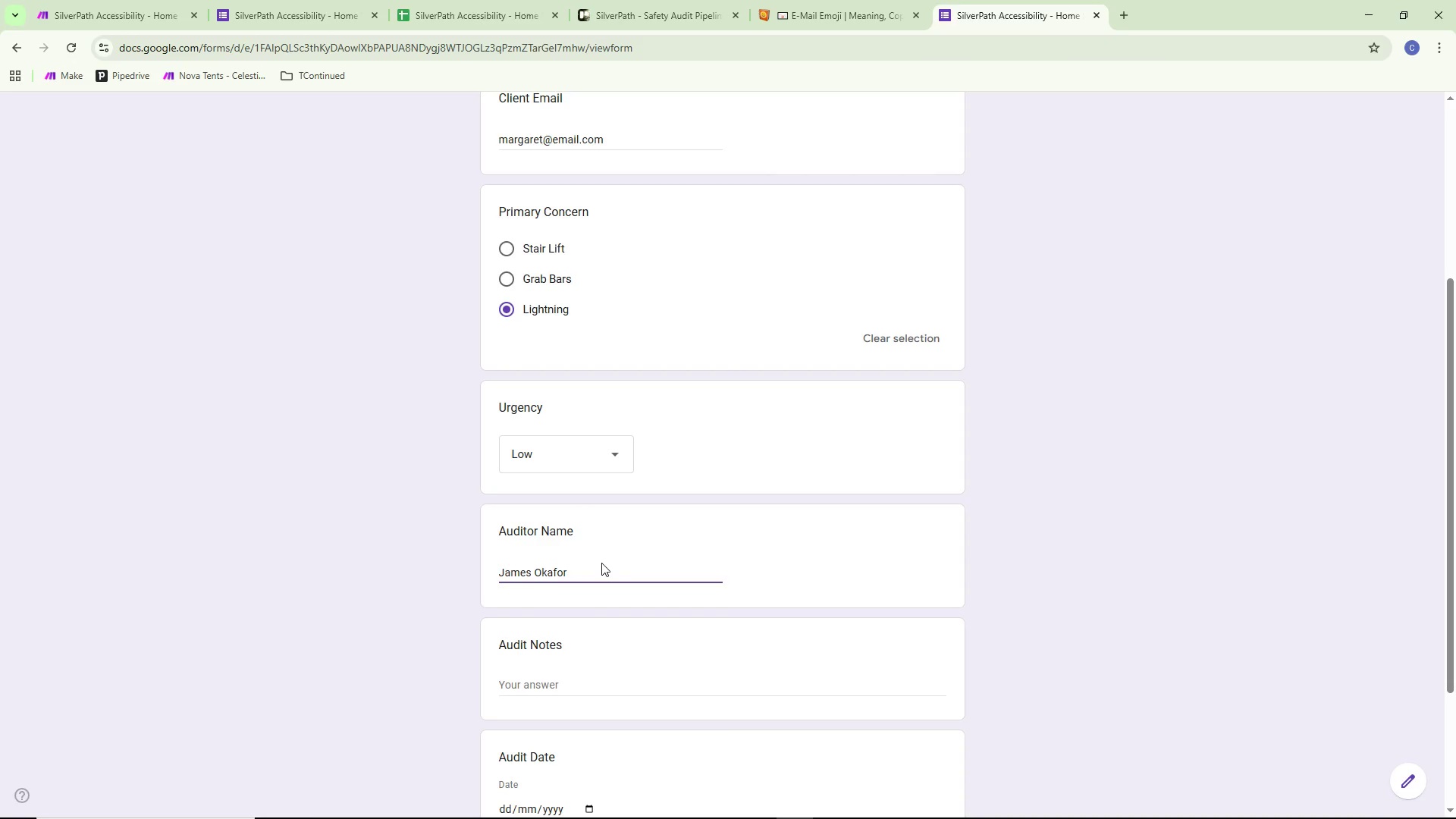 
left_click([553, 685])
 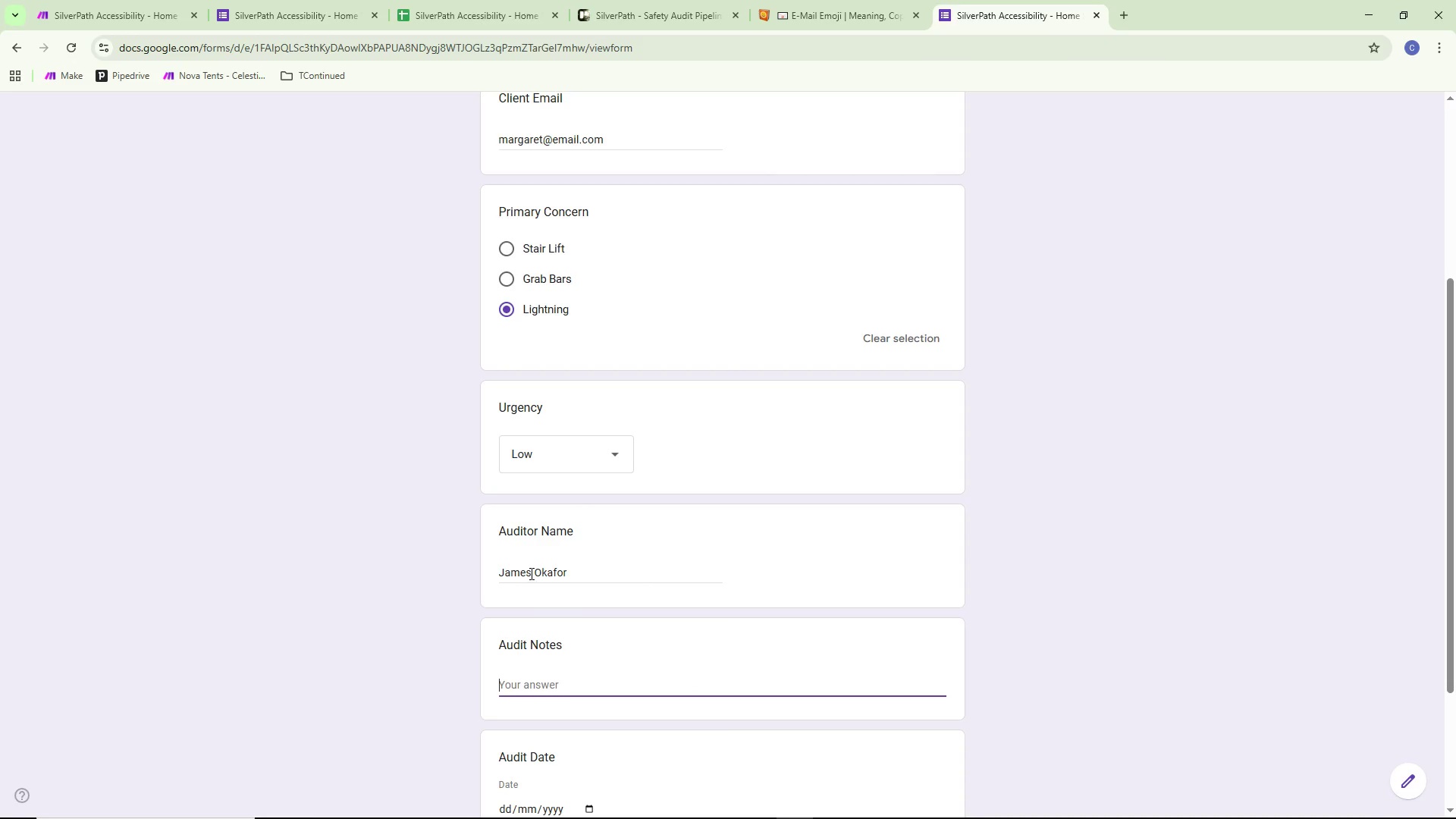 
left_click_drag(start_coordinate=[532, 573], to_coordinate=[615, 563])
 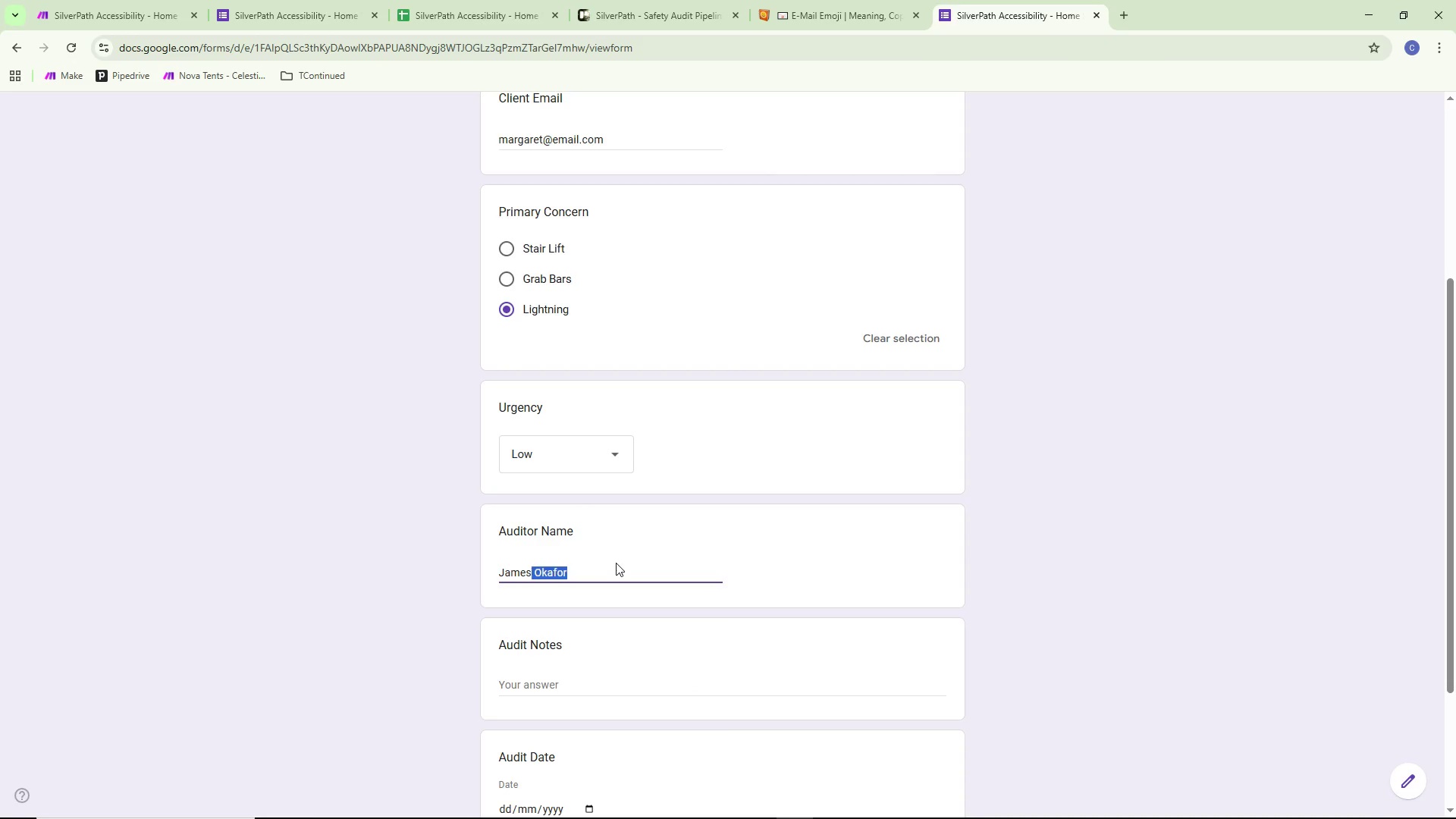 
key(Backspace)
type( Ok)
 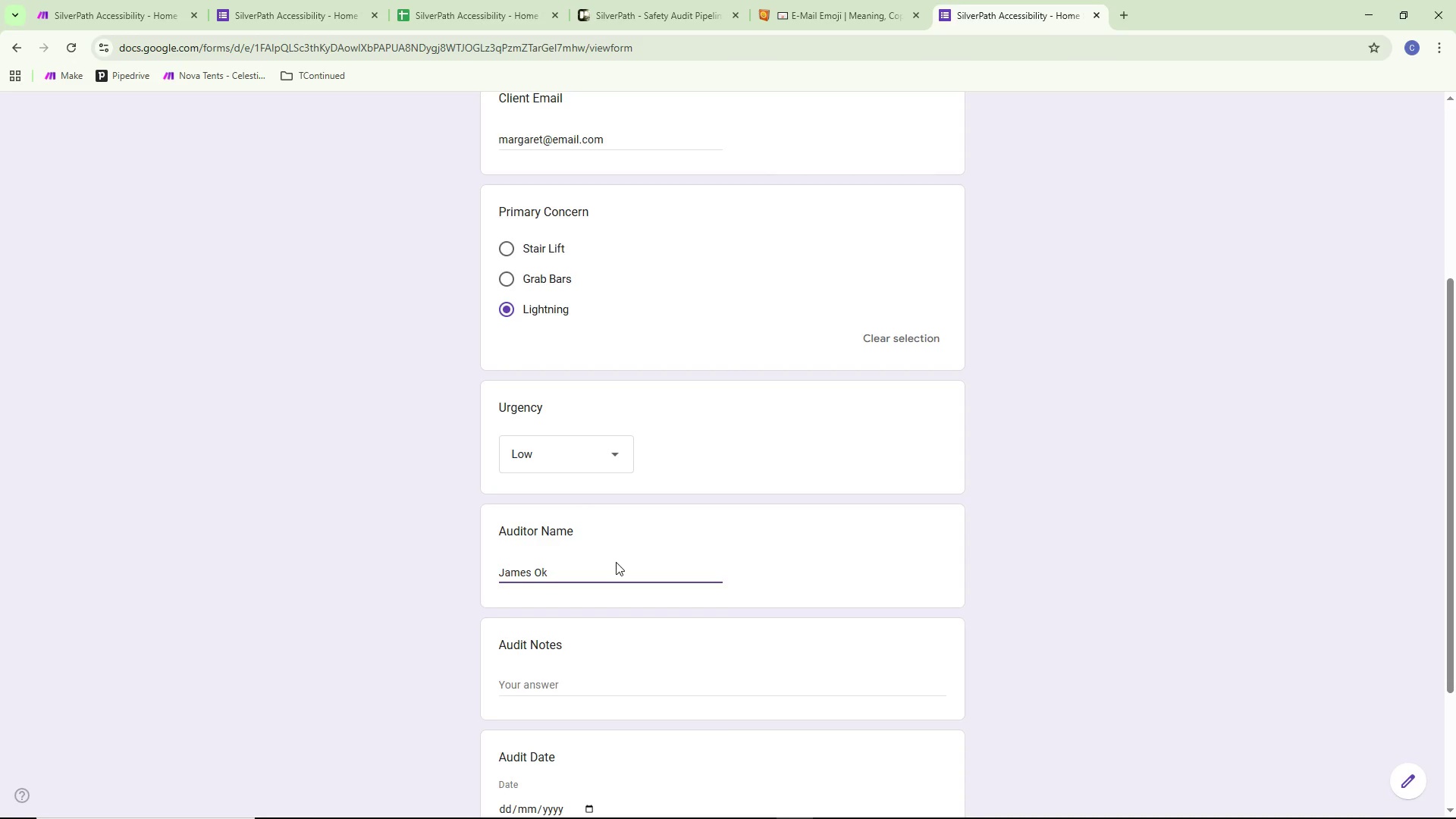 
type(cer)
 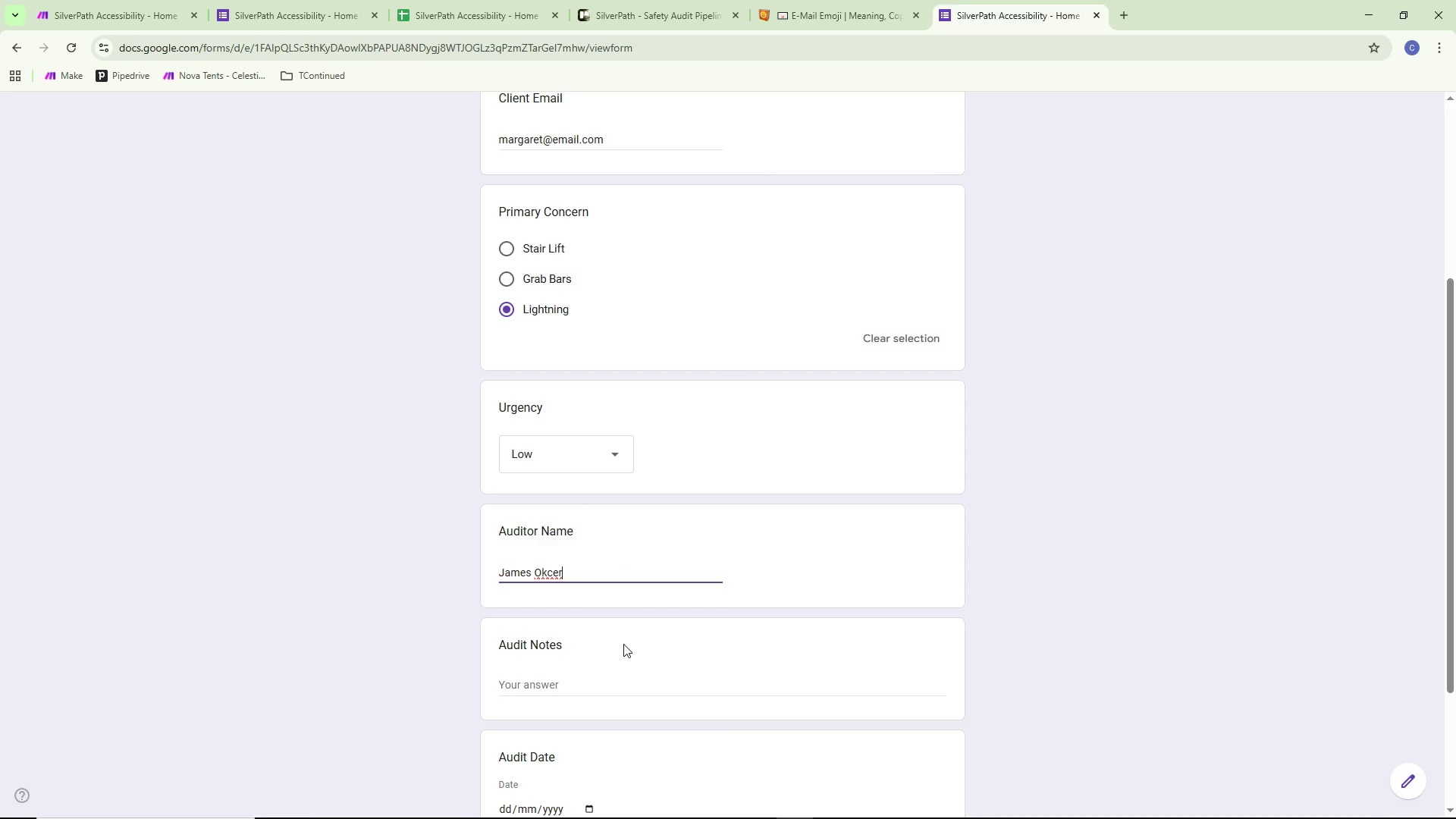 
left_click([589, 673])
 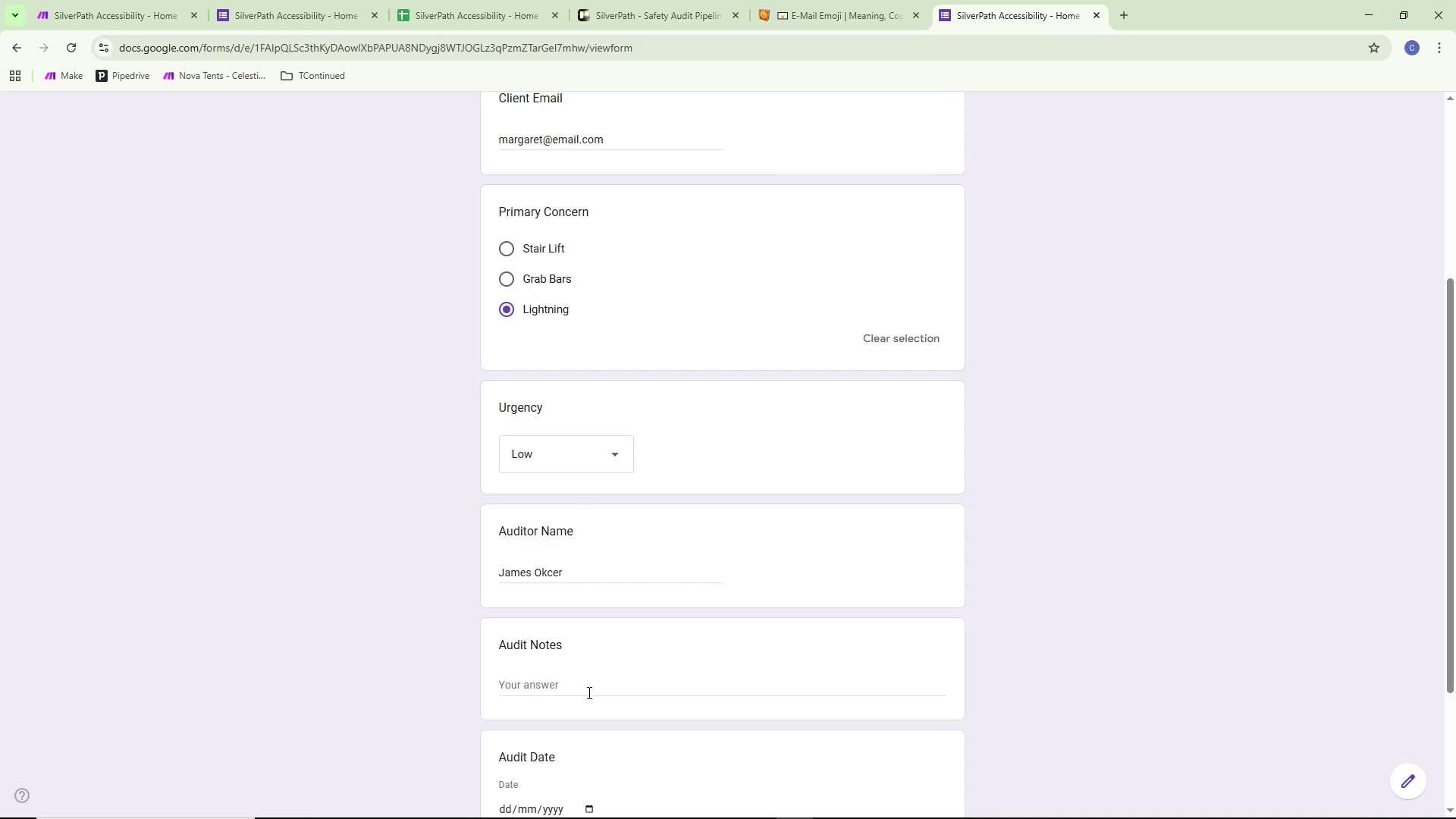 
left_click([582, 689])
 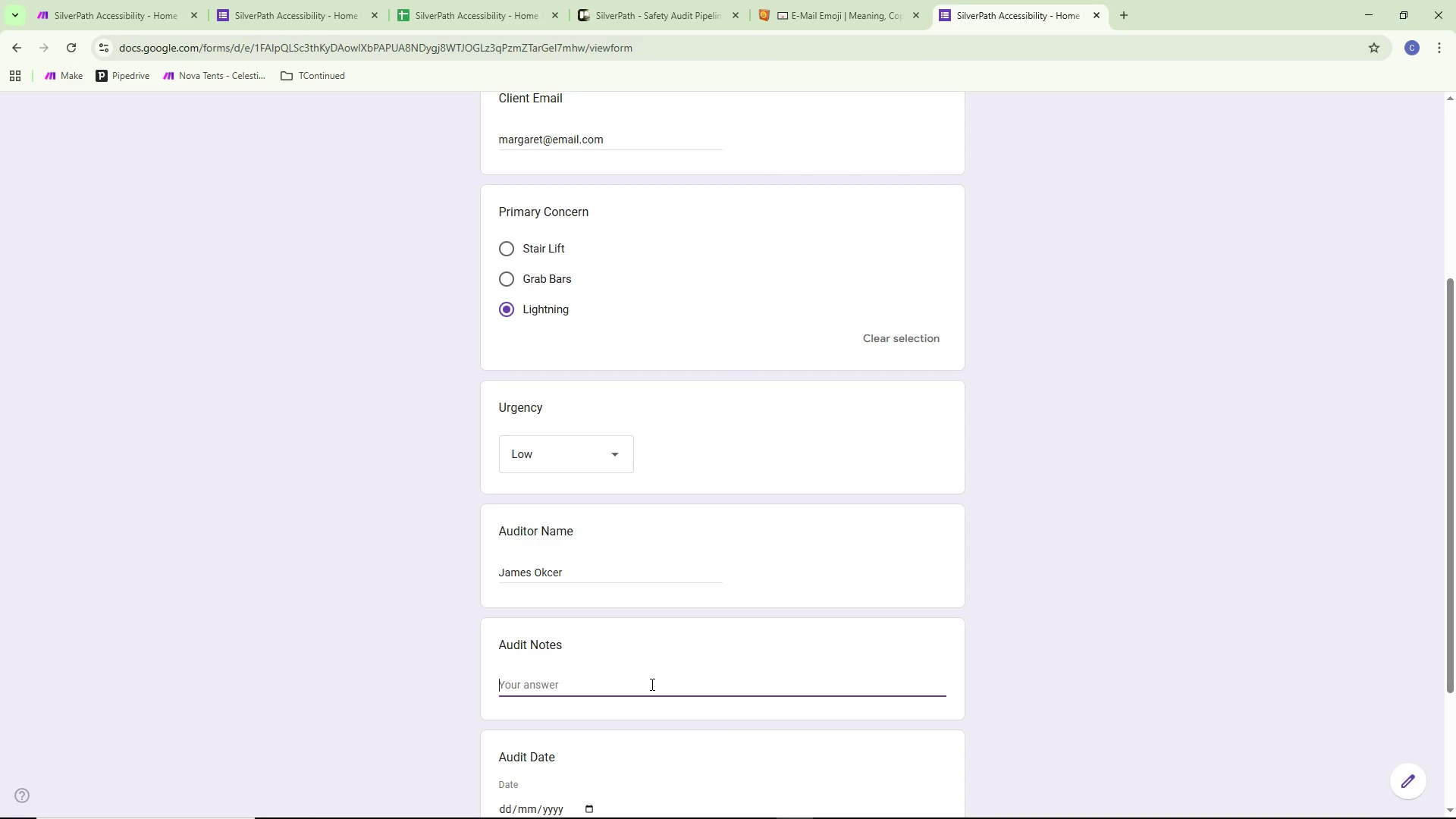 
type(Several areas of the home)
 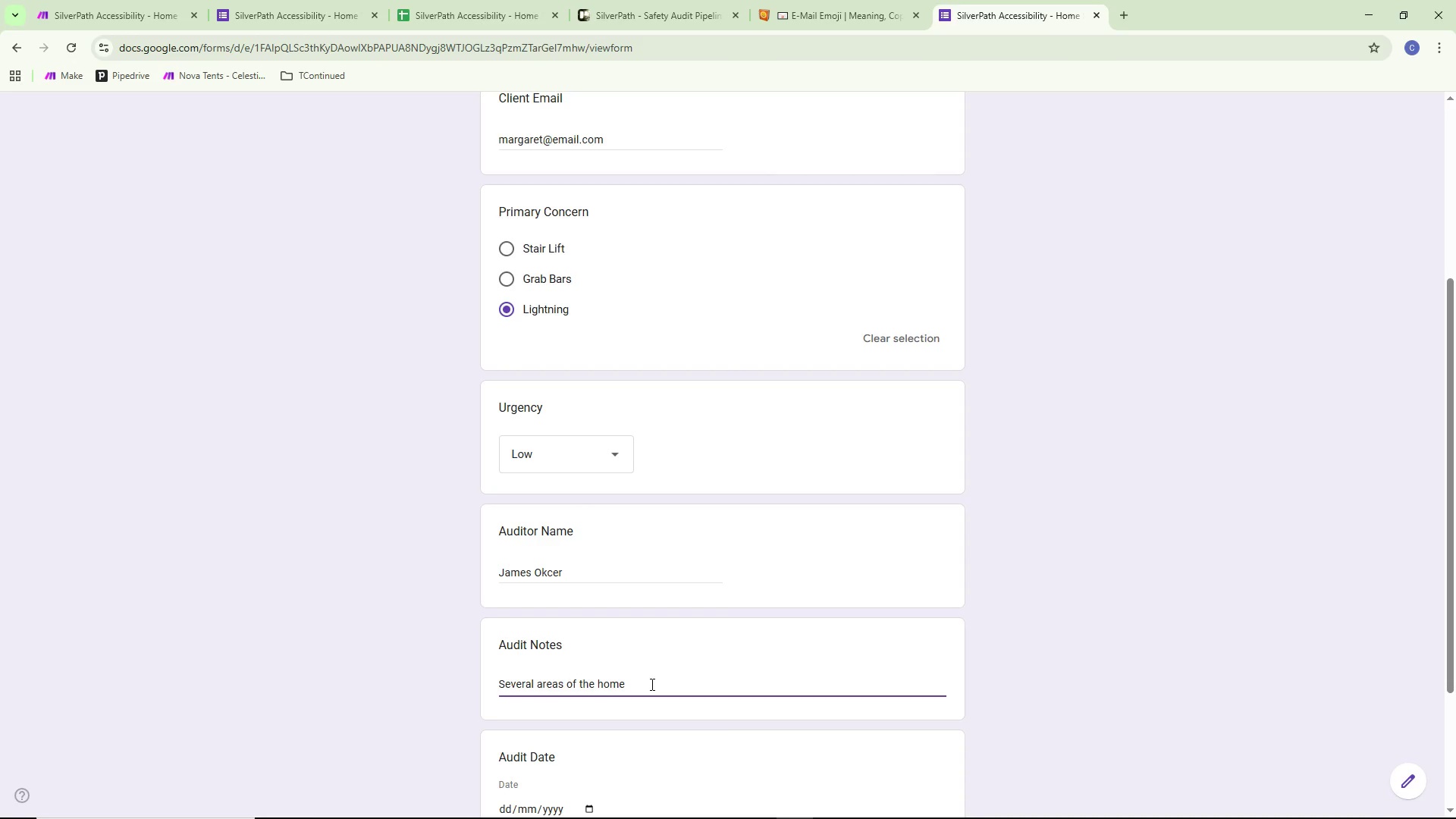 
wait(5.08)
 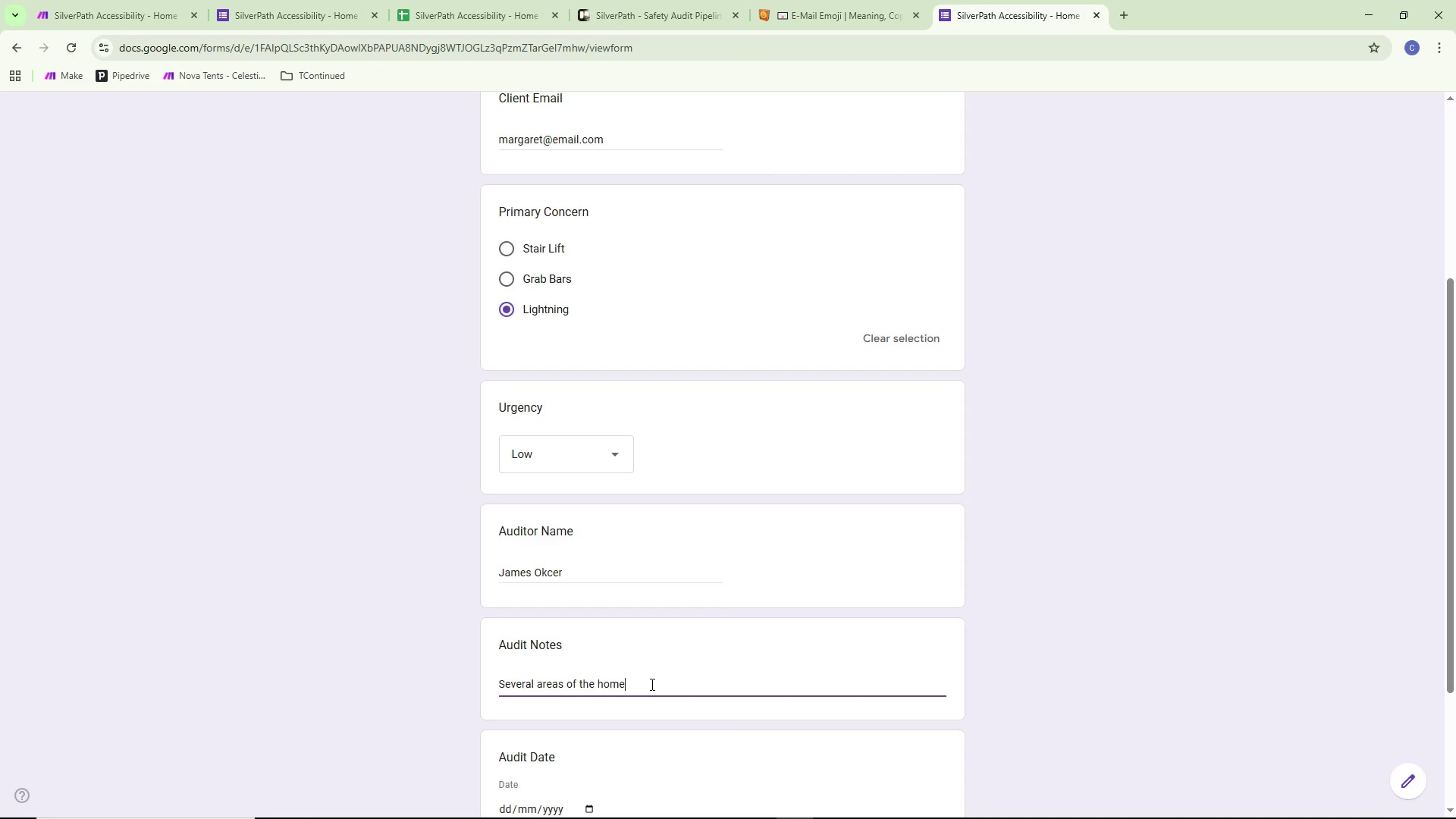 
type( have pooo)
key(Backspace)
type(r lightning)
 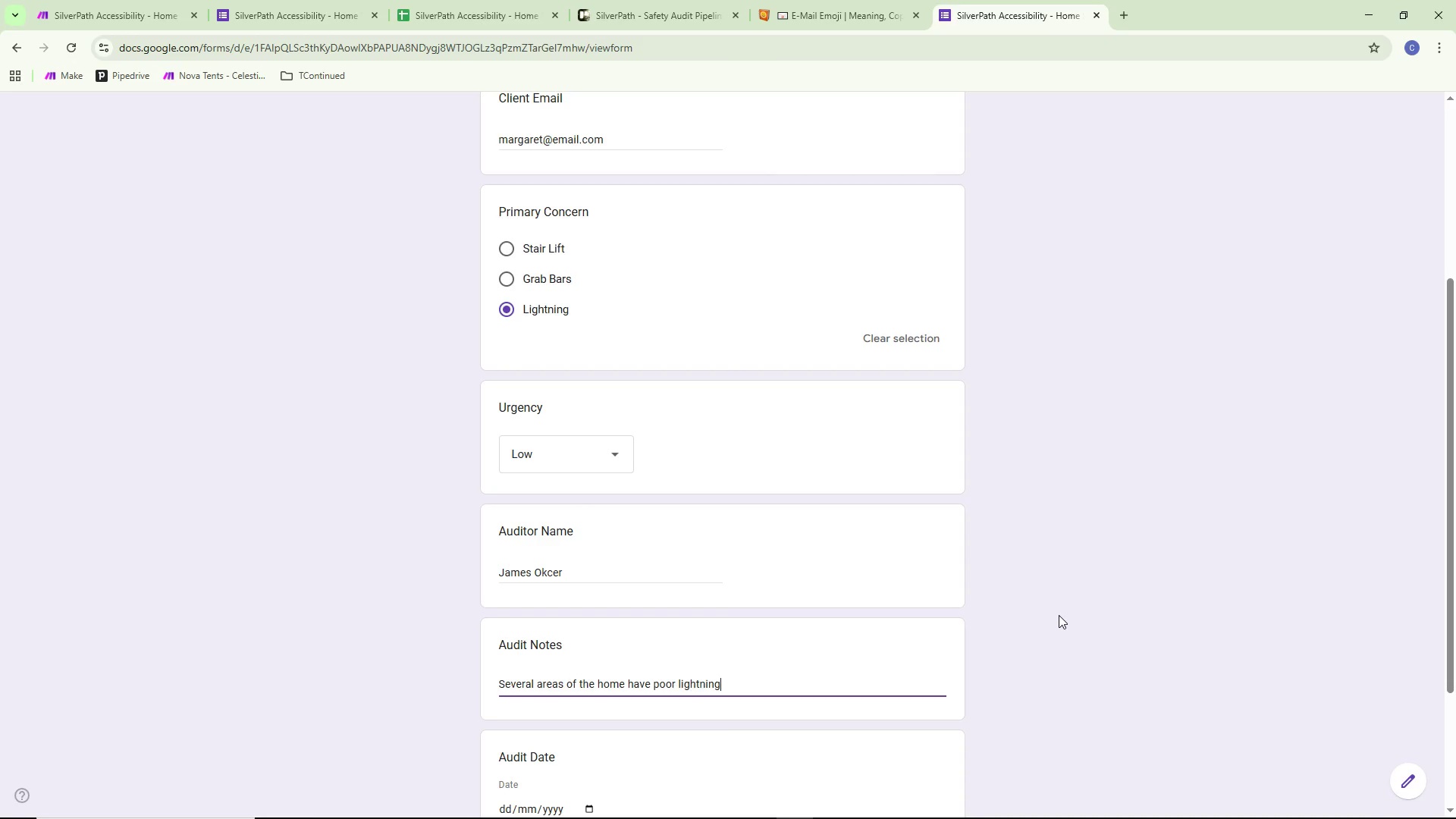 
wait(7.39)
 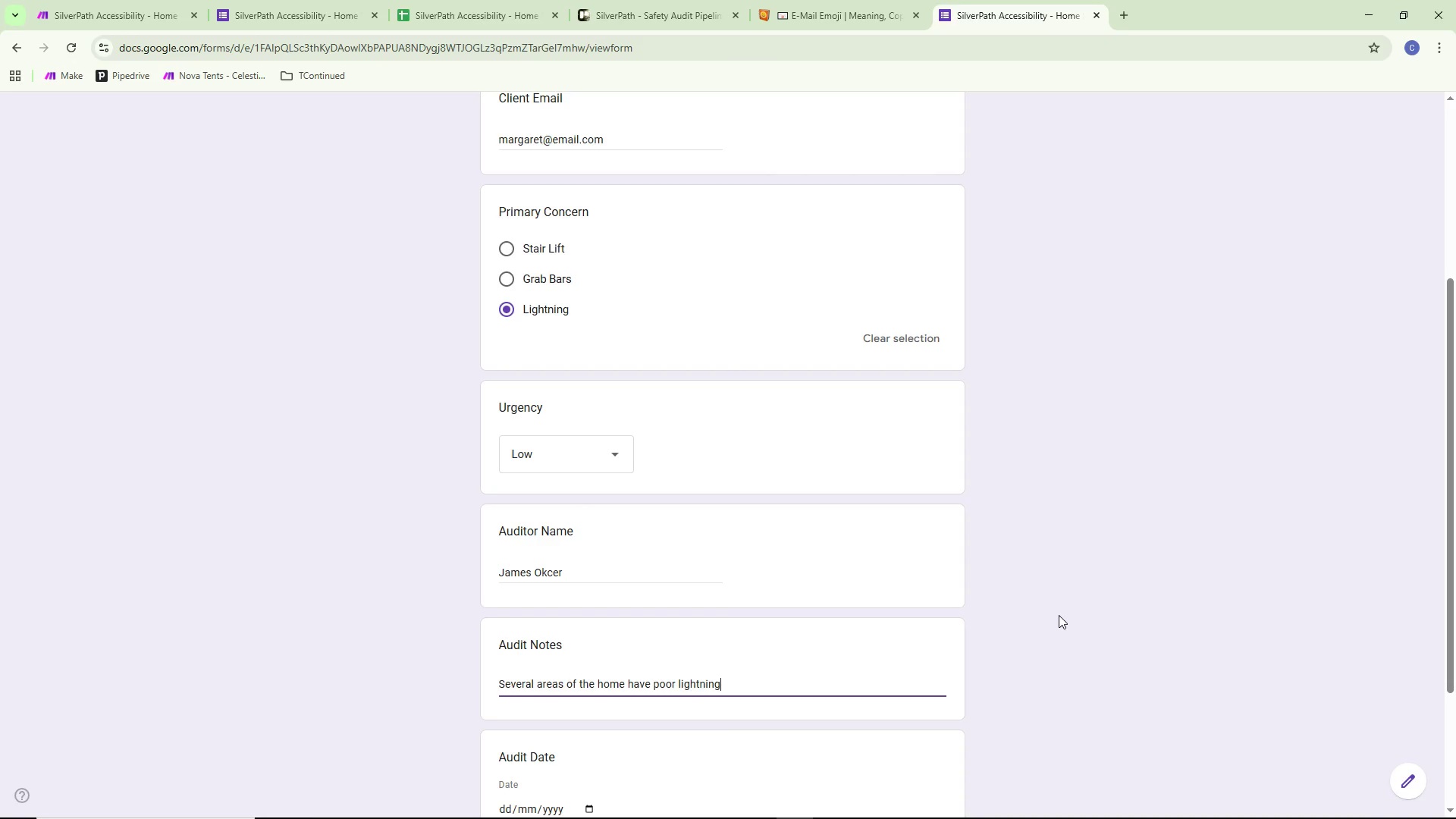 
type( creating trip hazards at night. Motion a)
key(Backspace)
type(sensor)
 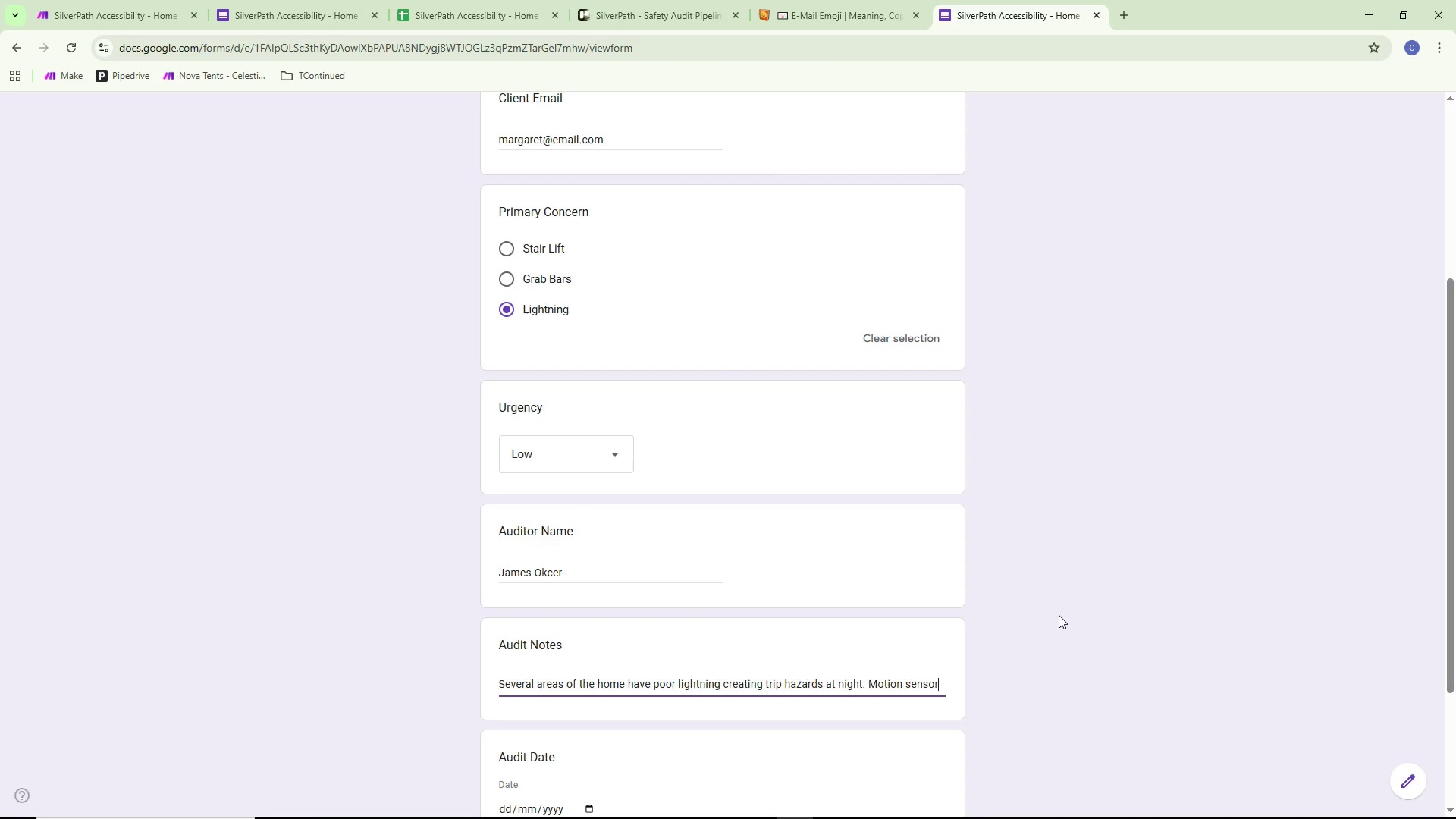 
wait(5.89)
 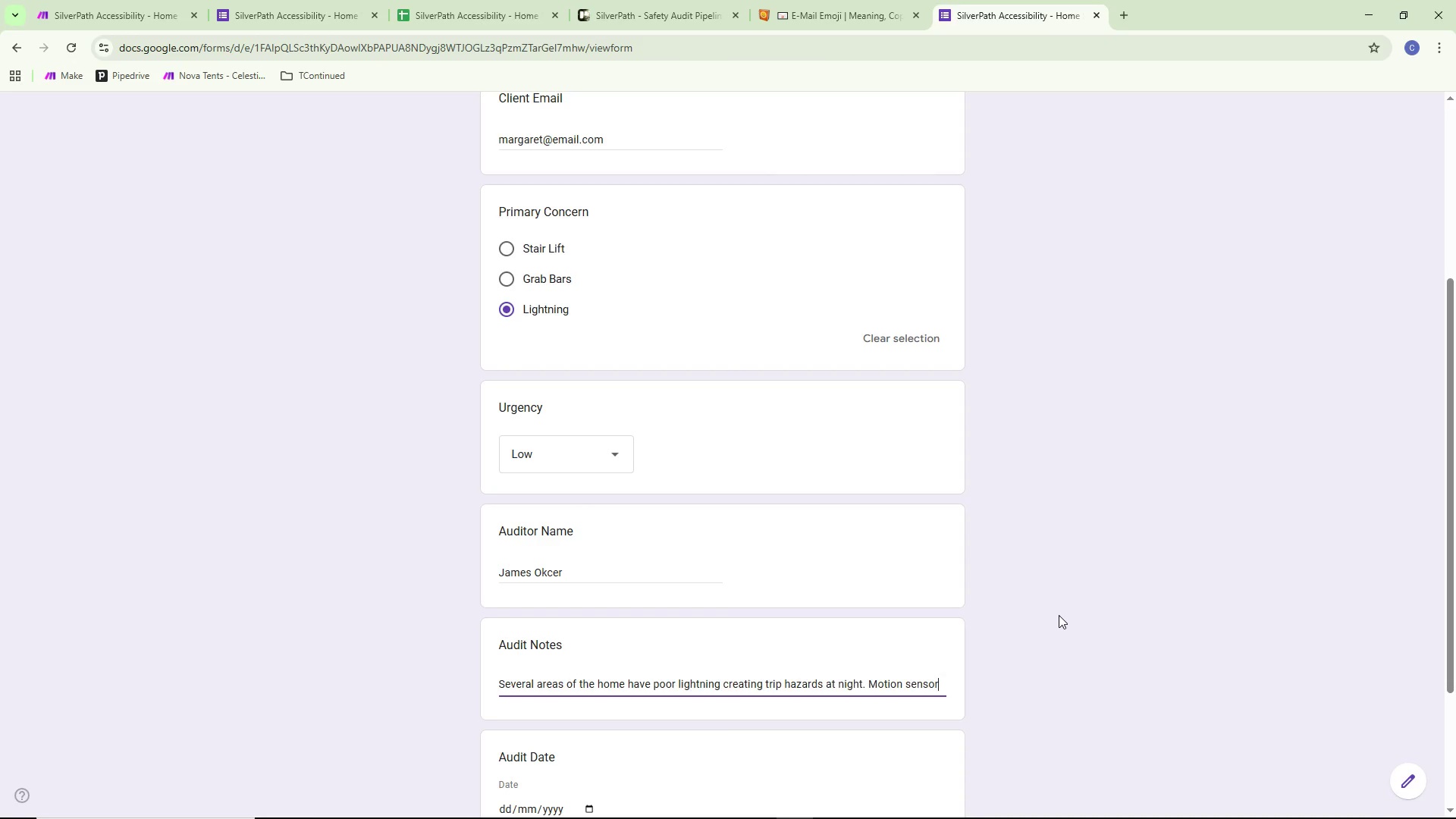 
type( lights recommended.)
 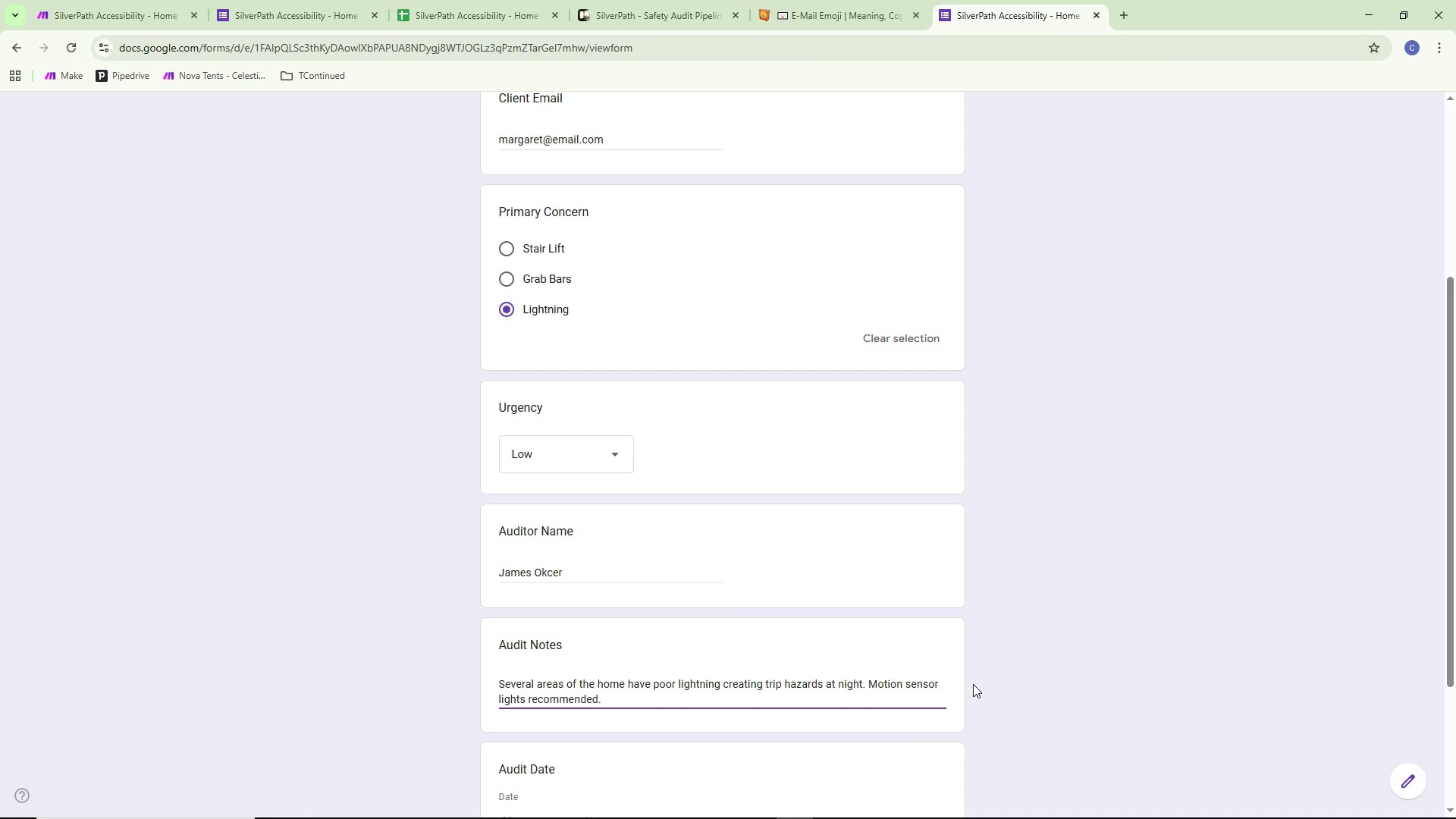 
scroll: coordinate [667, 691], scroll_direction: down, amount: 5.0
 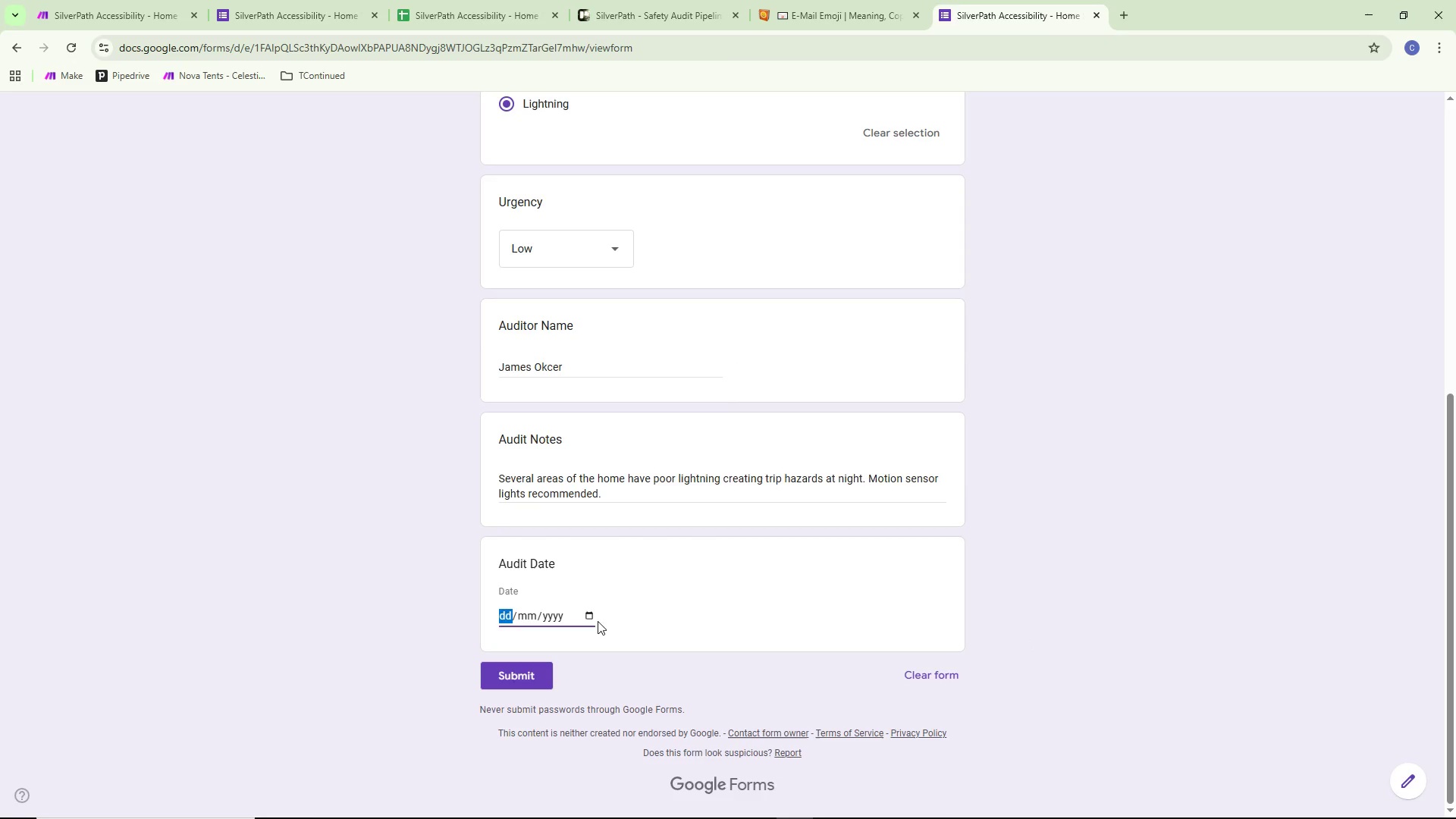 
left_click([588, 609])
 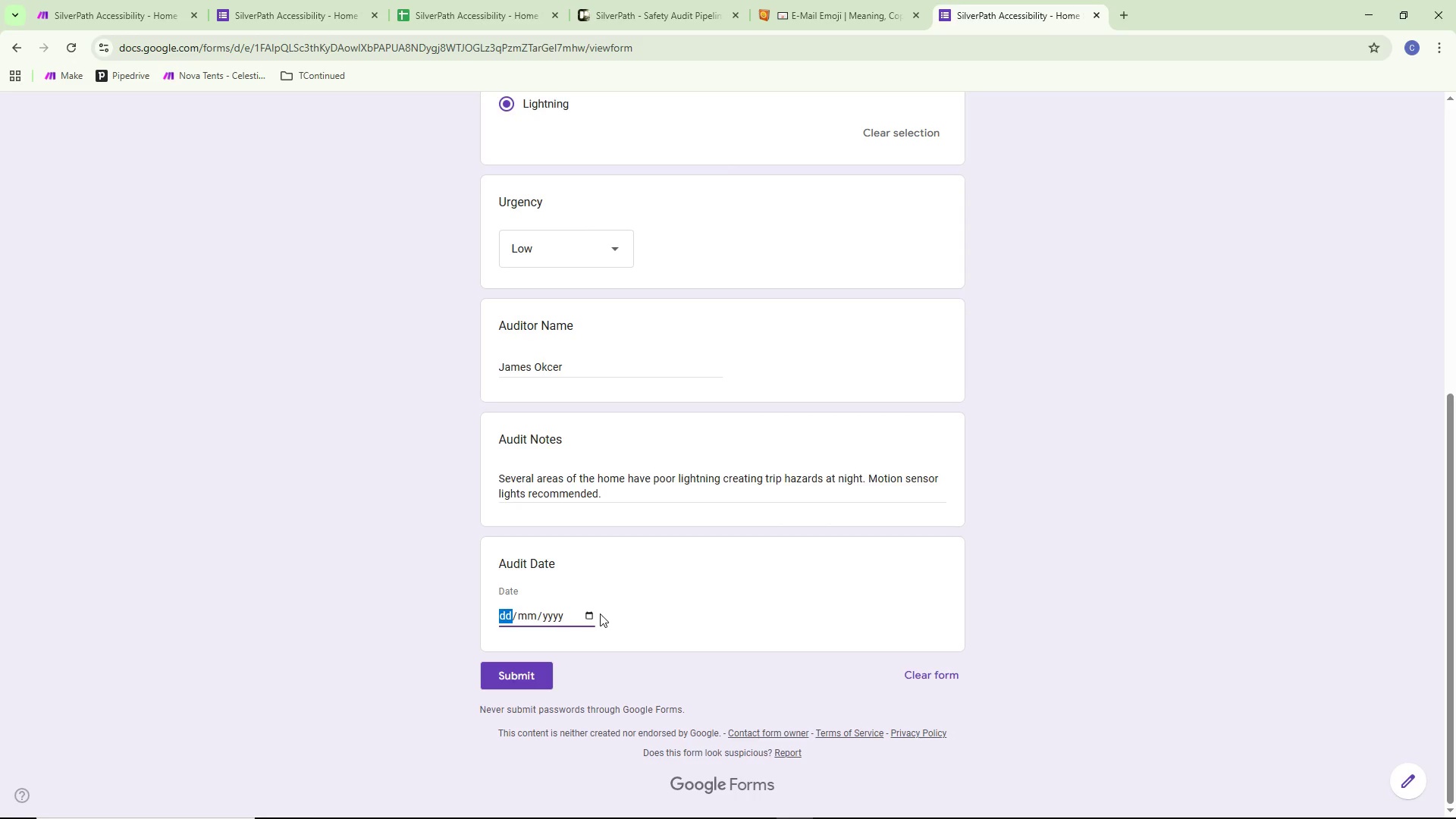 
left_click([586, 614])
 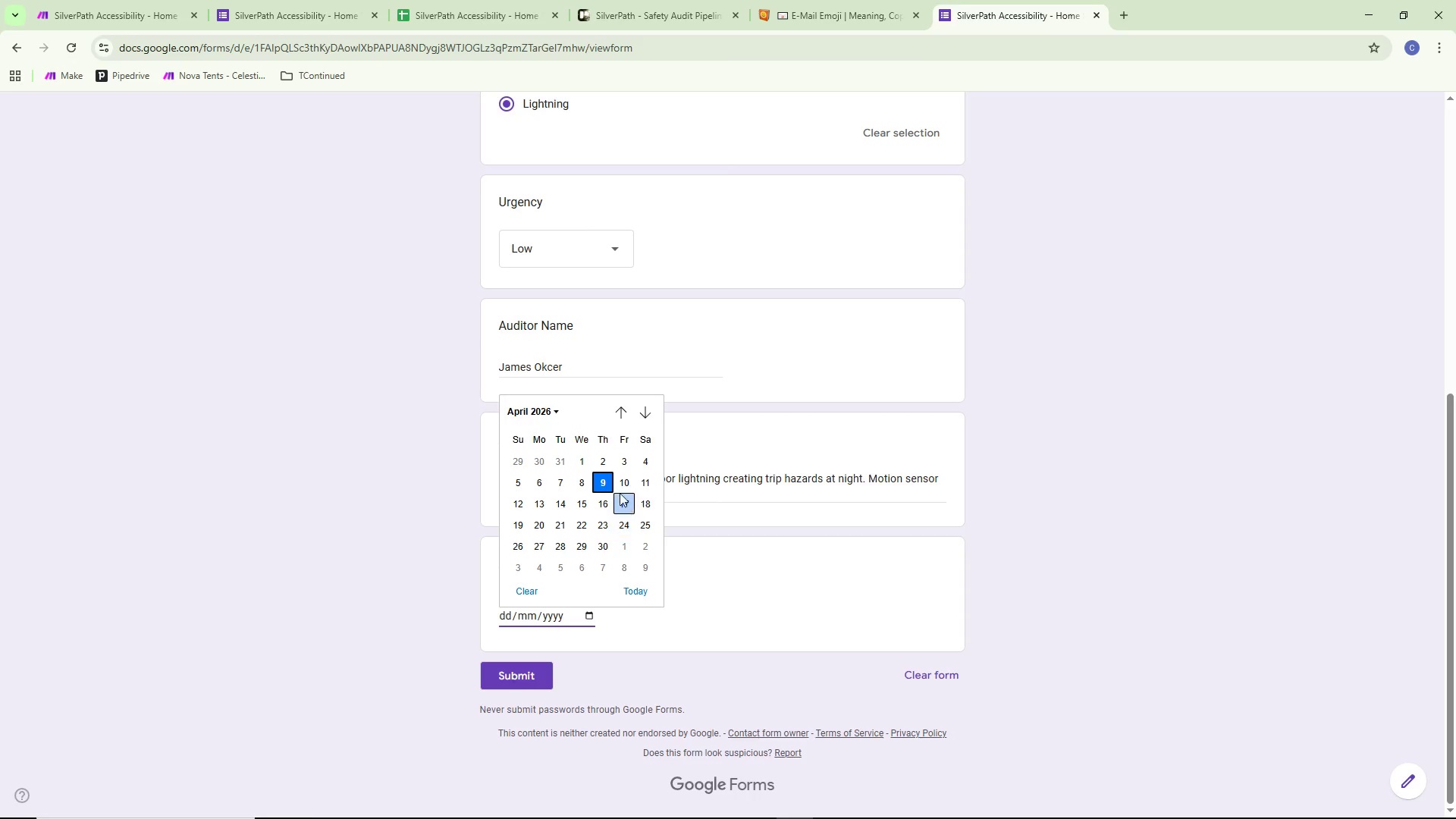 
left_click([609, 480])
 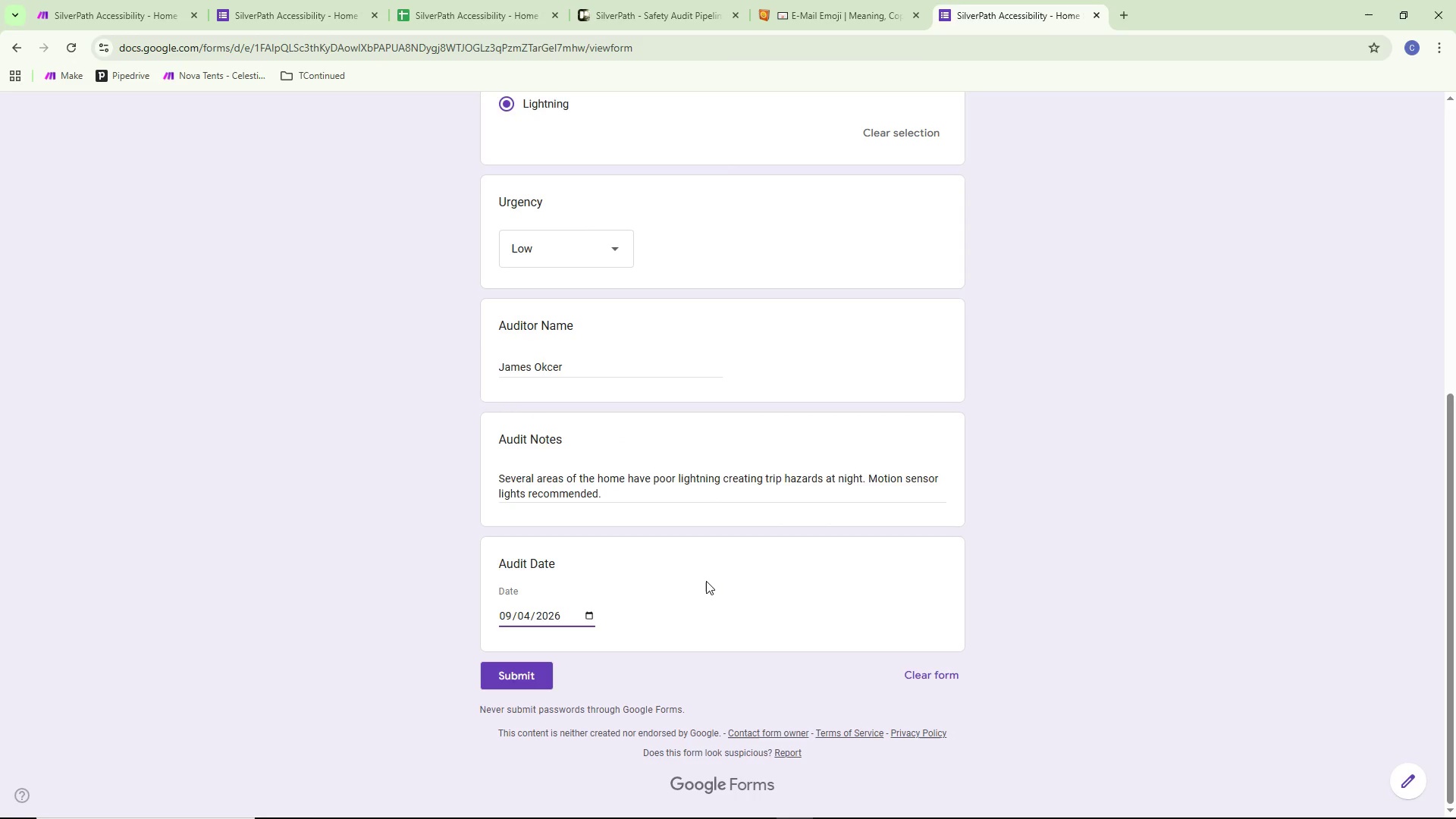 
scroll: coordinate [706, 581], scroll_direction: down, amount: 2.0
 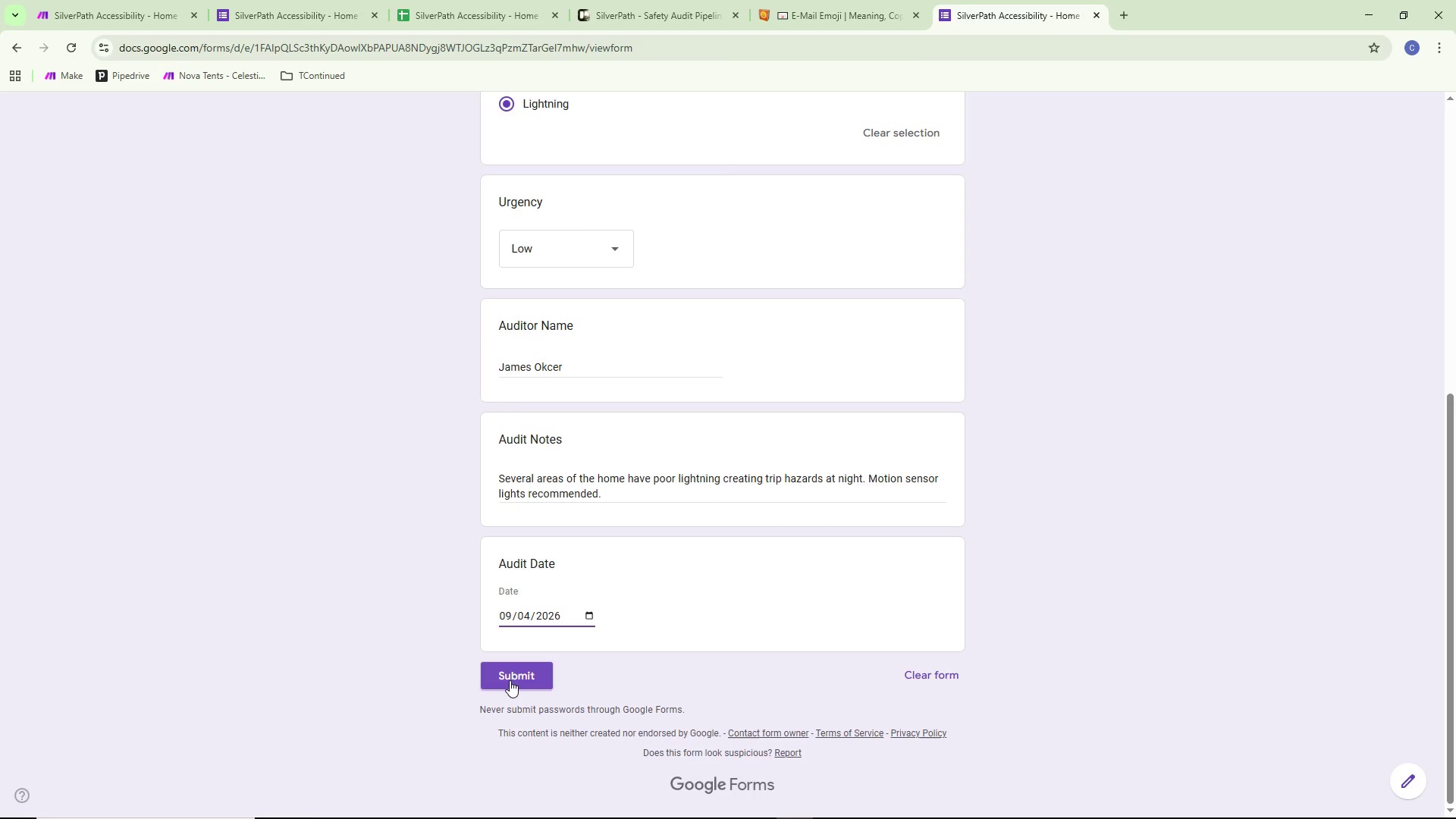 
left_click([510, 679])
 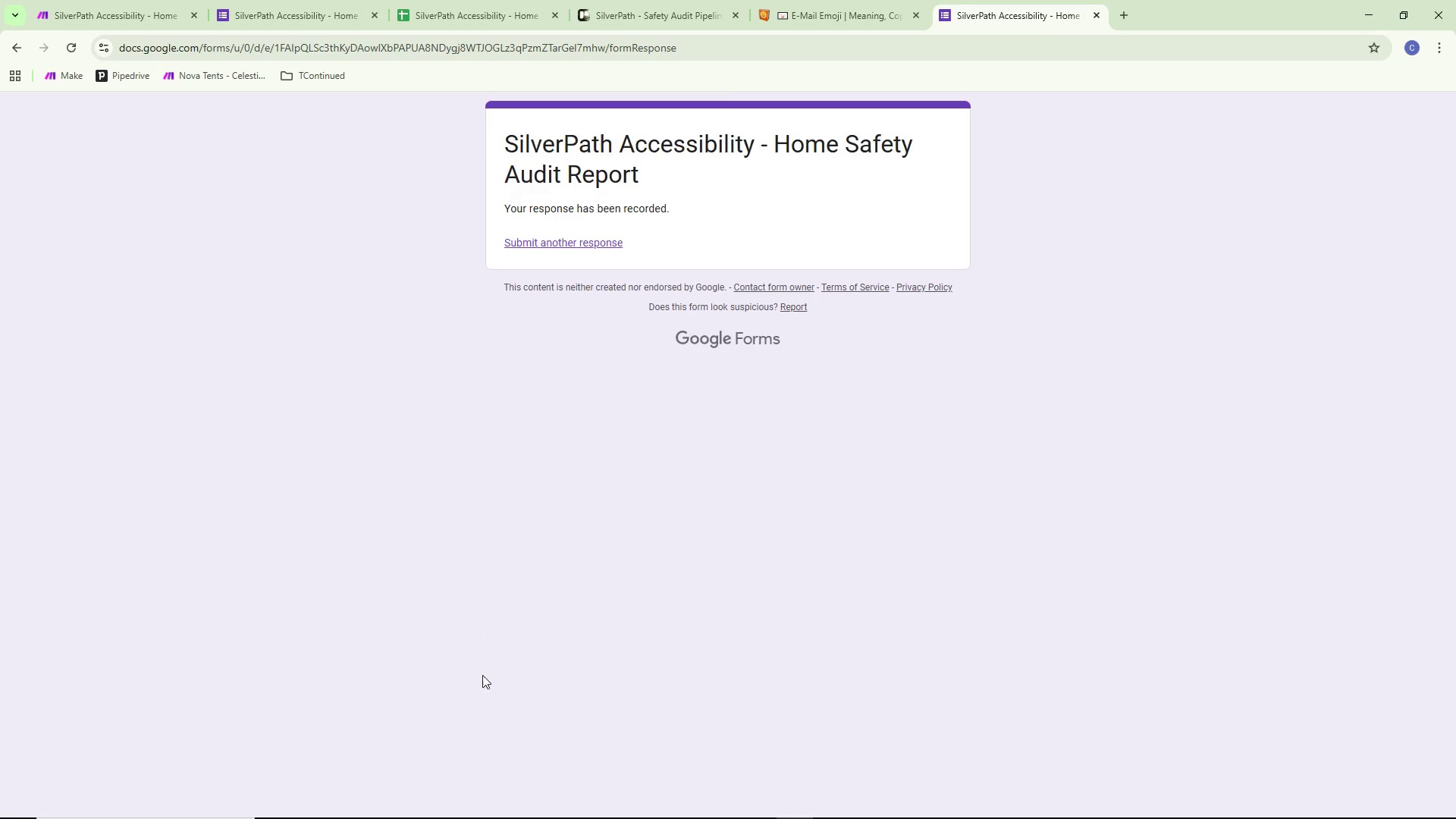 
mouse_move([146, -1])
 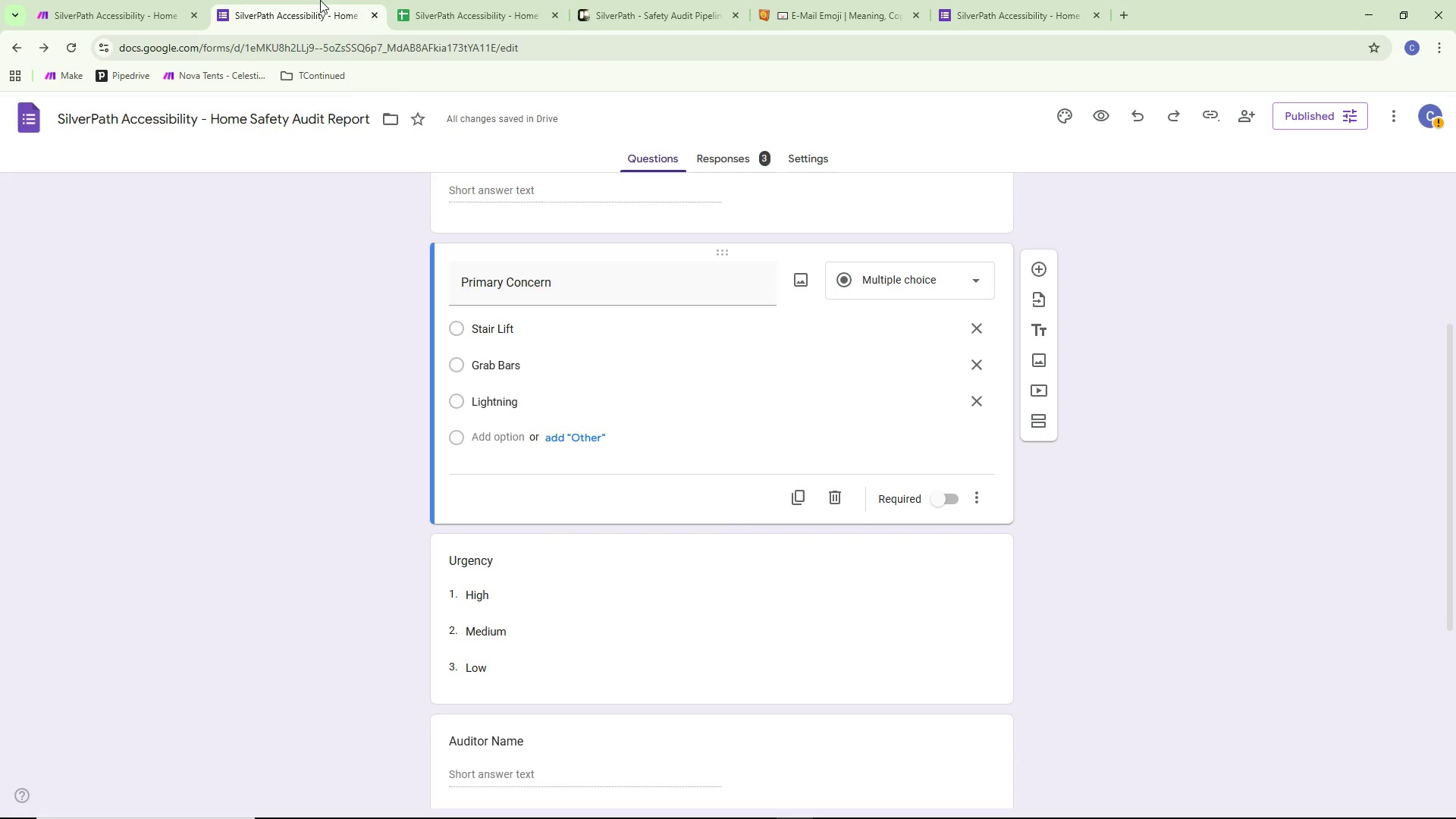 
double_click([438, 0])
 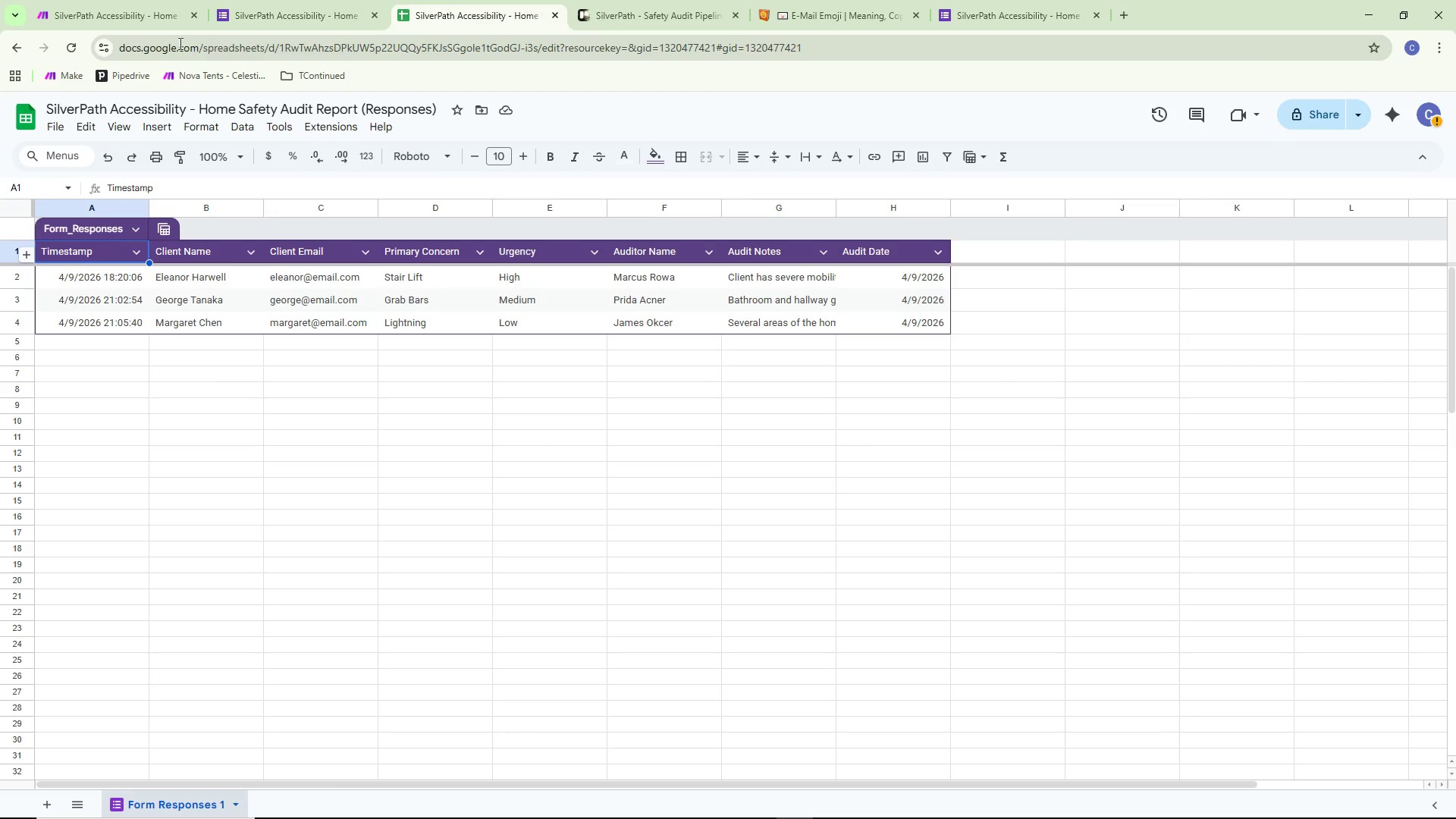 
left_click([126, 6])
 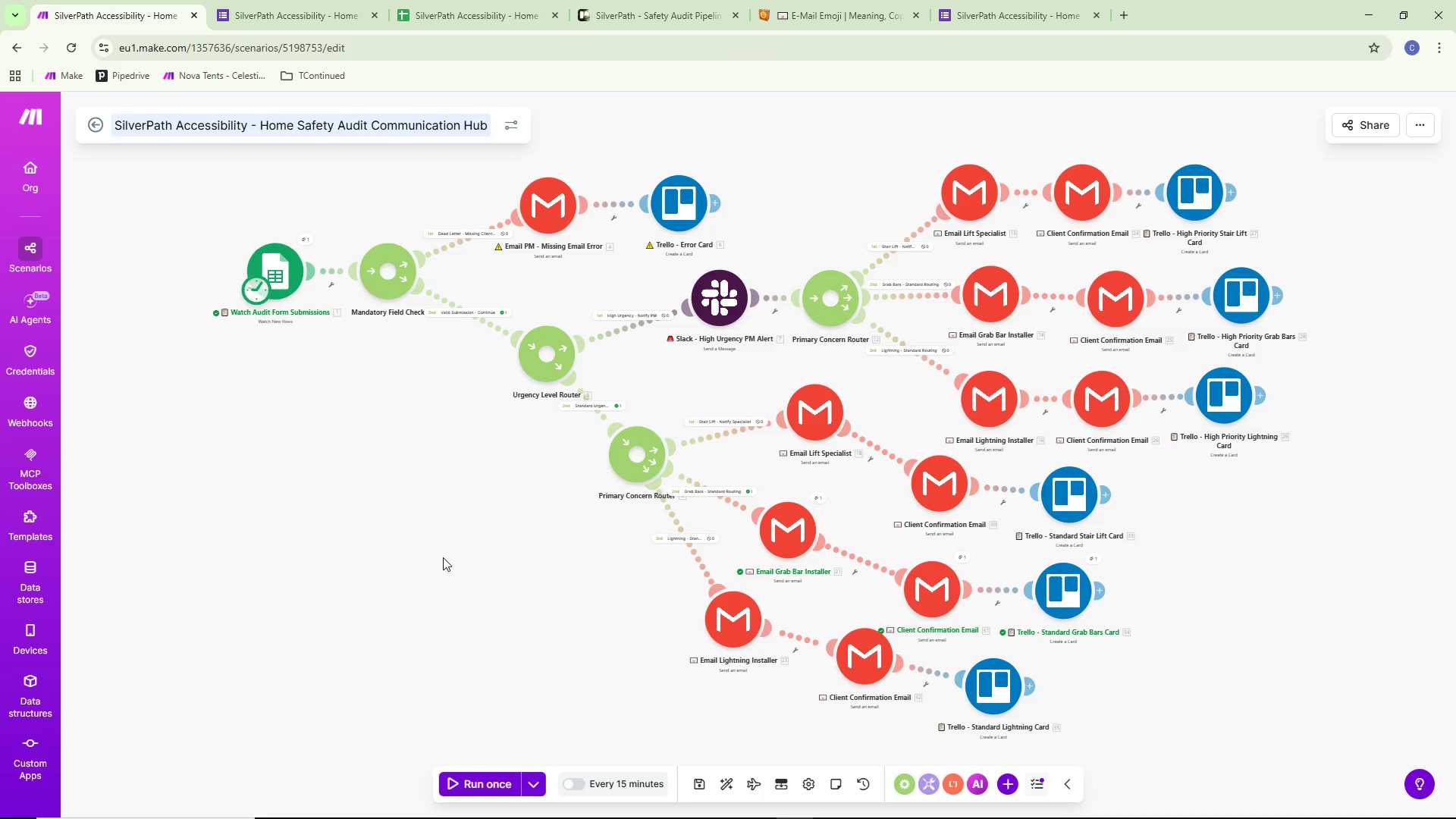 
wait(5.86)
 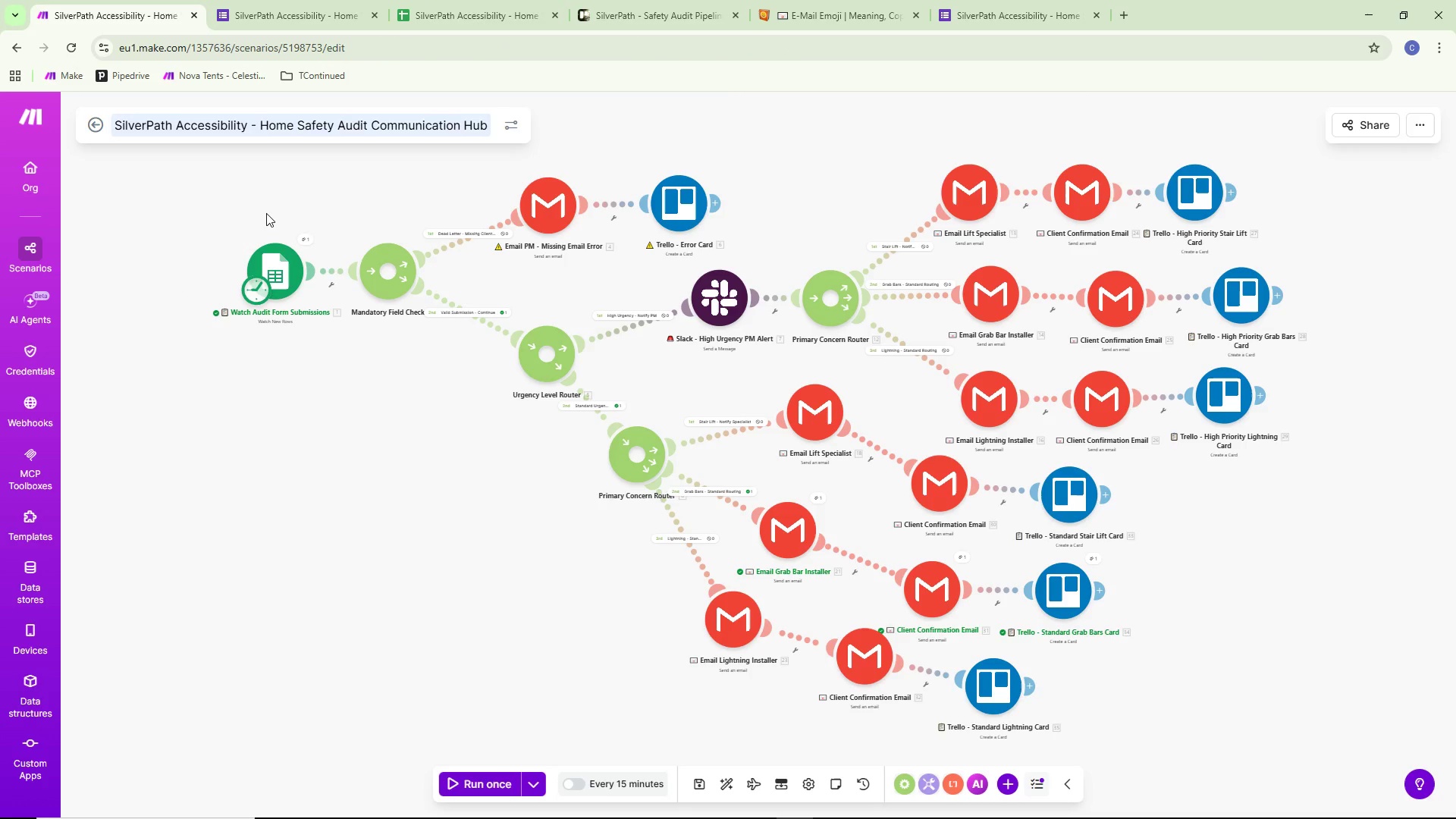 
left_click([481, 772])
 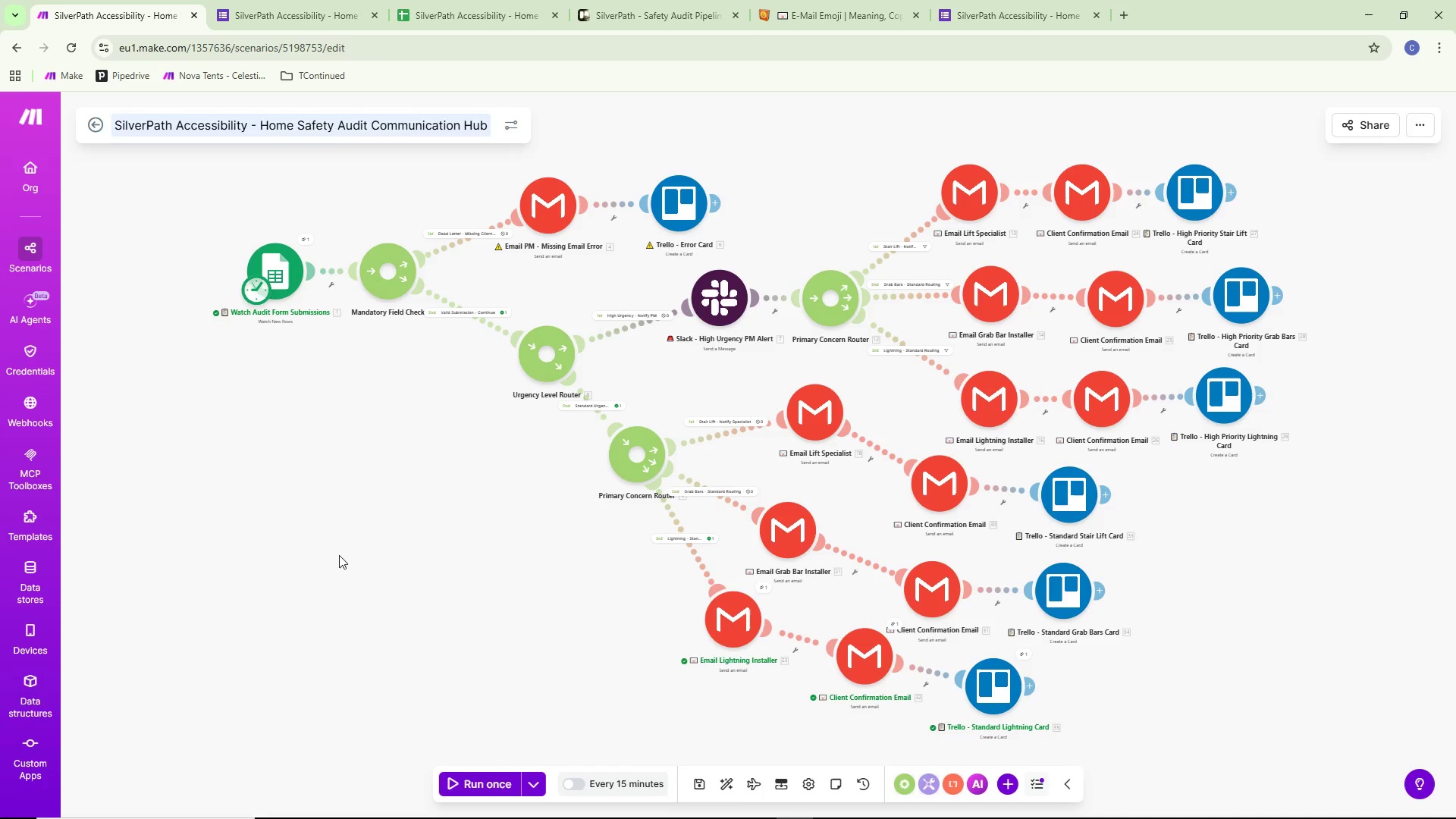 
wait(10.77)
 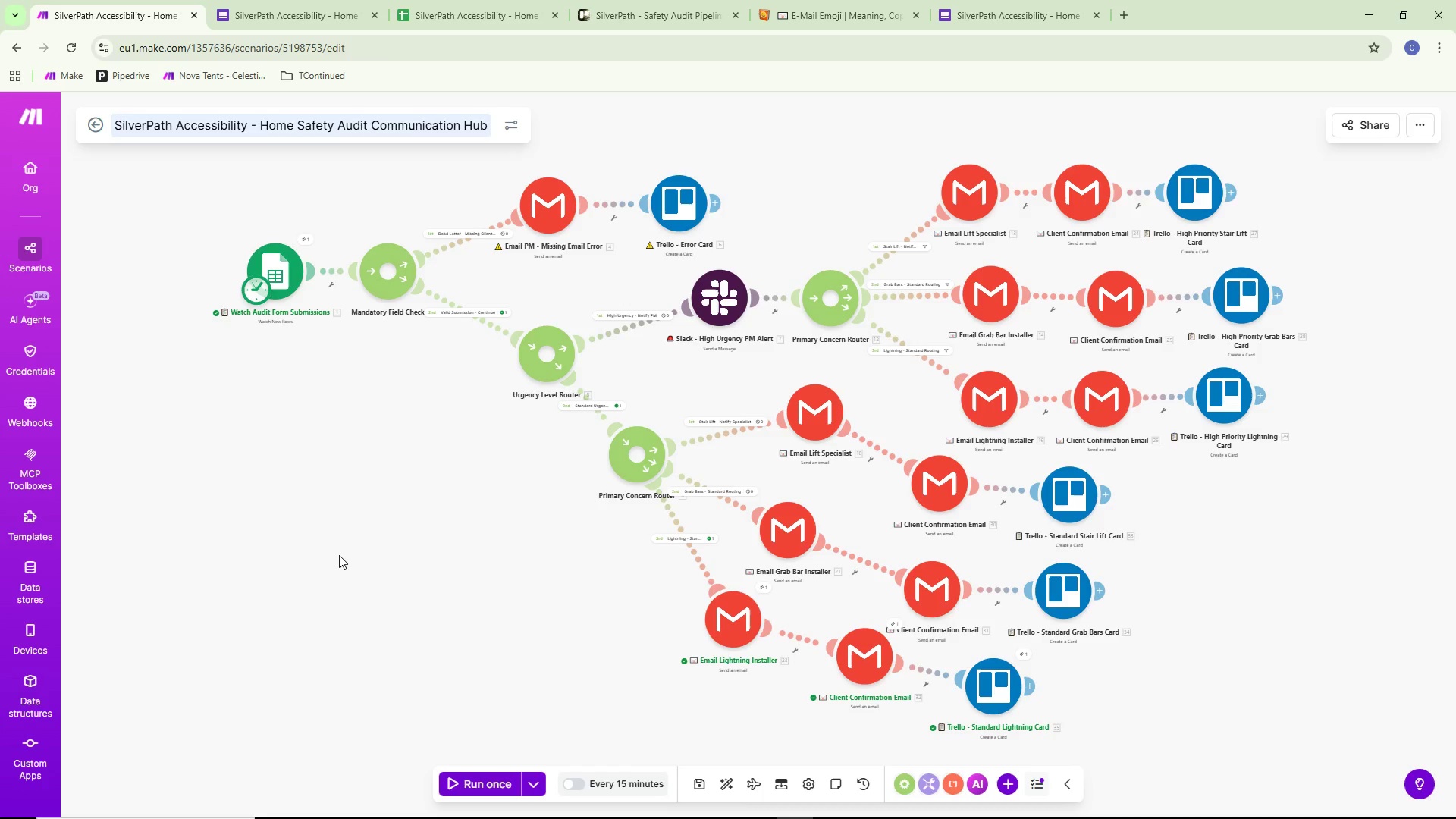 
left_click([481, 234])
 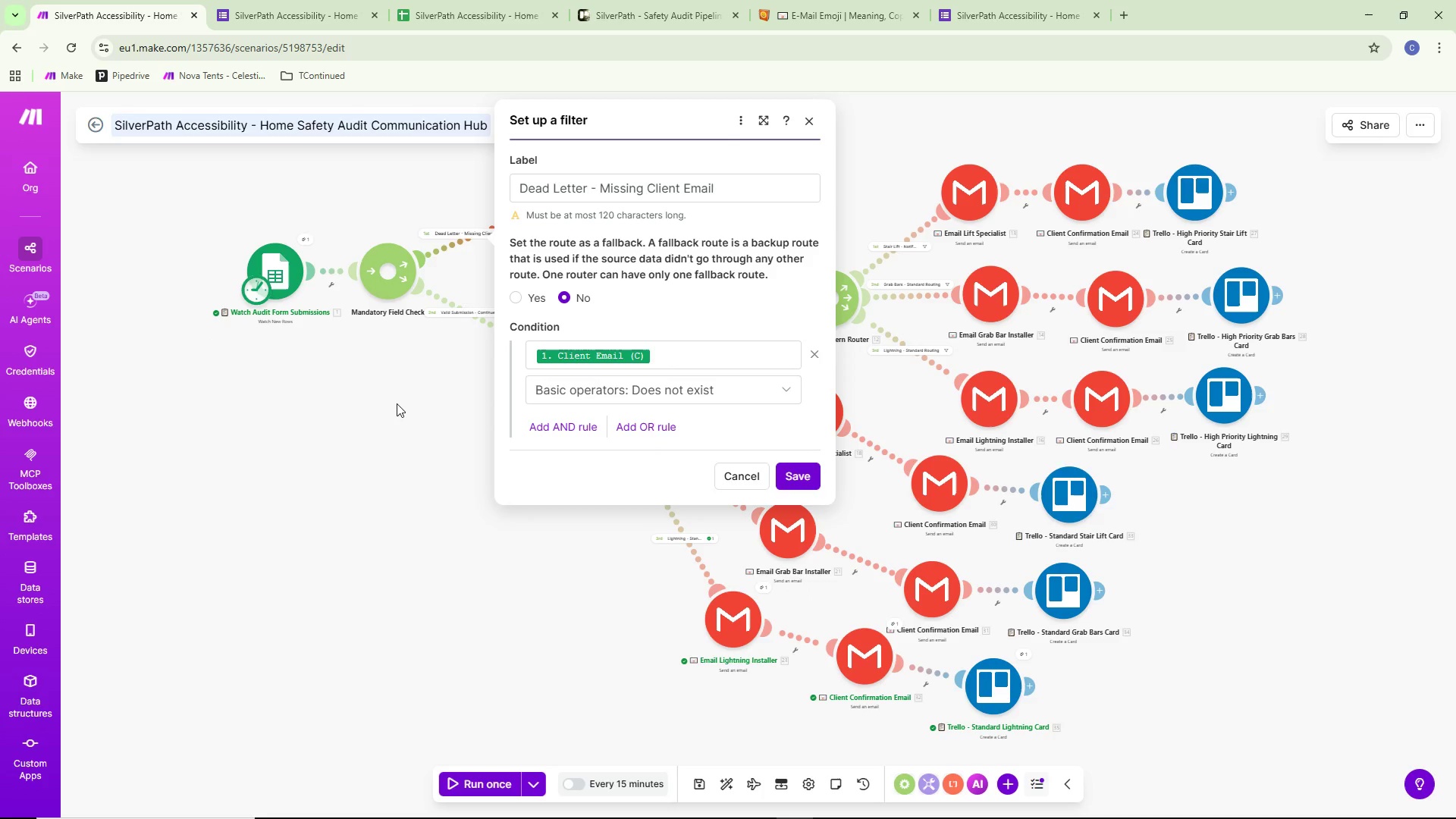 
left_click([397, 403])
 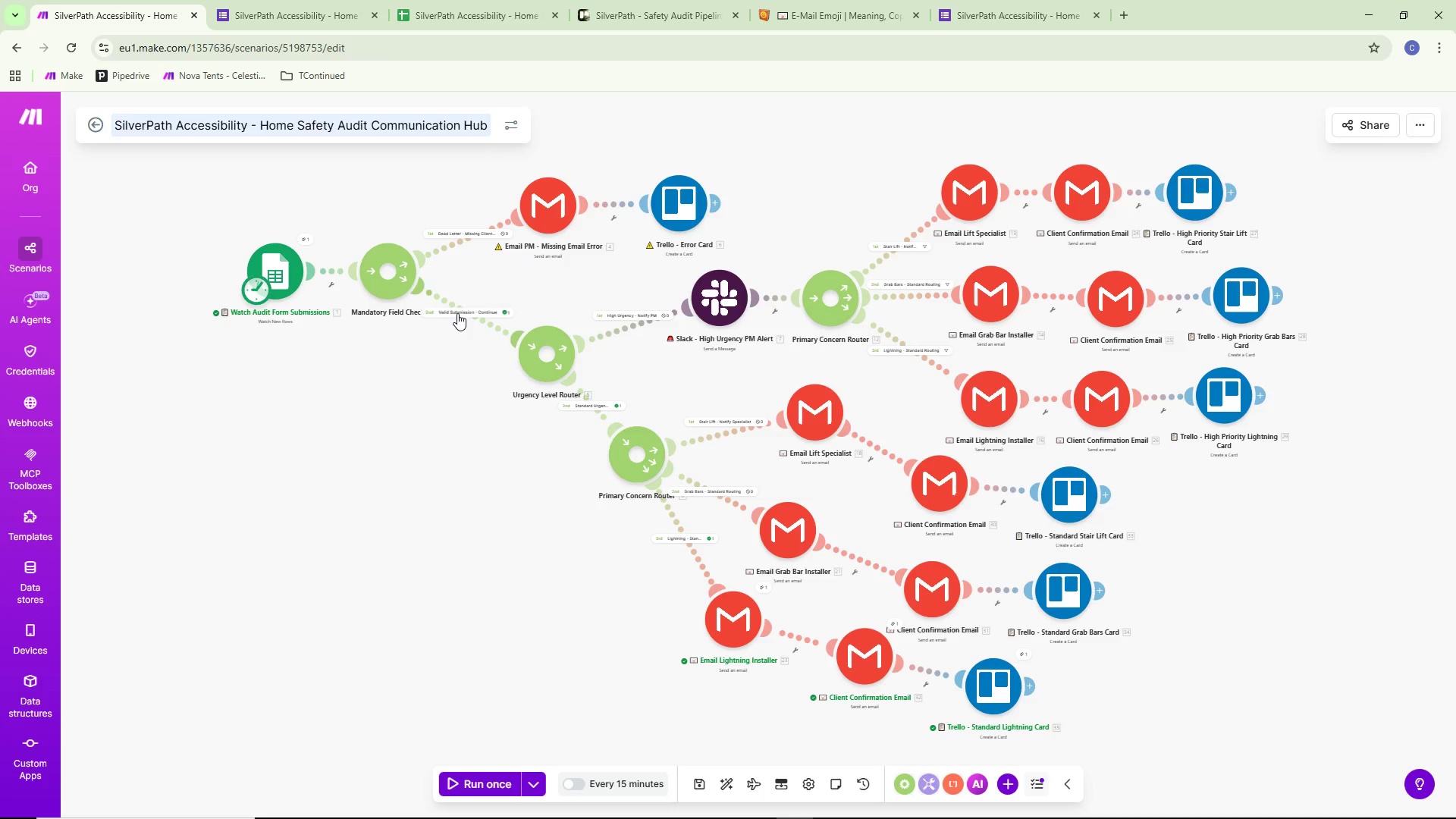 
left_click([460, 309])
 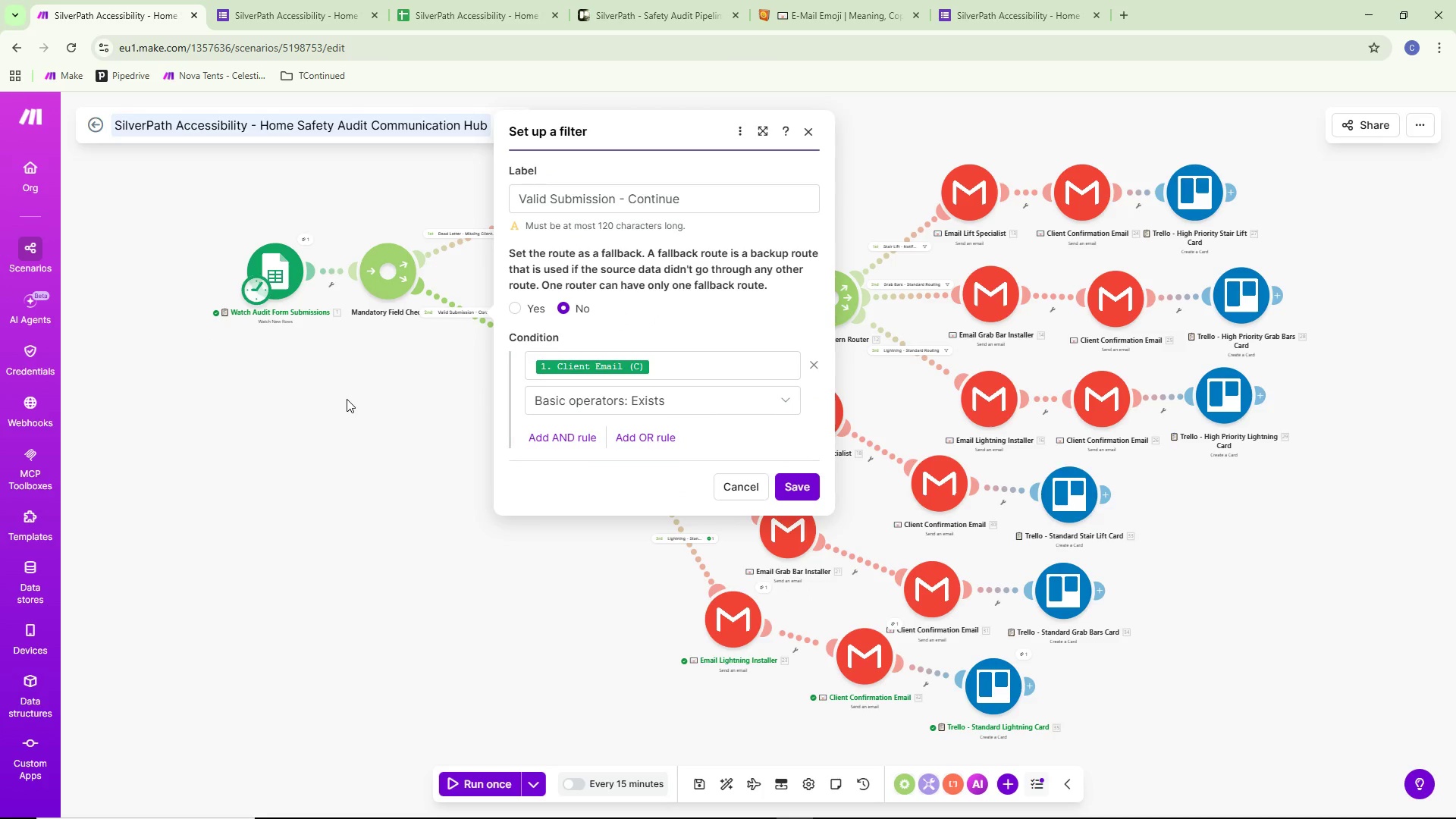 
left_click([347, 399])
 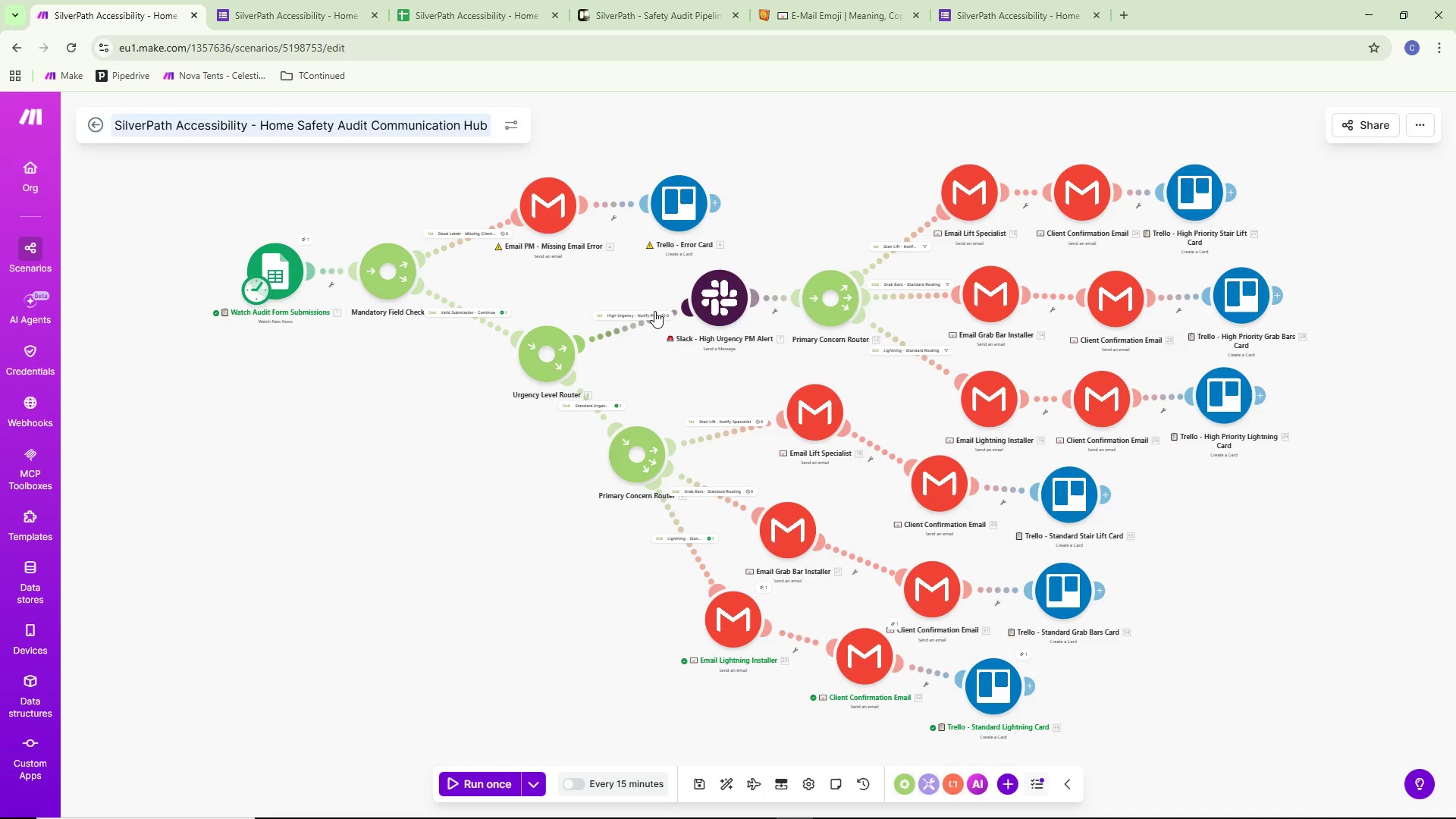 
left_click([649, 314])
 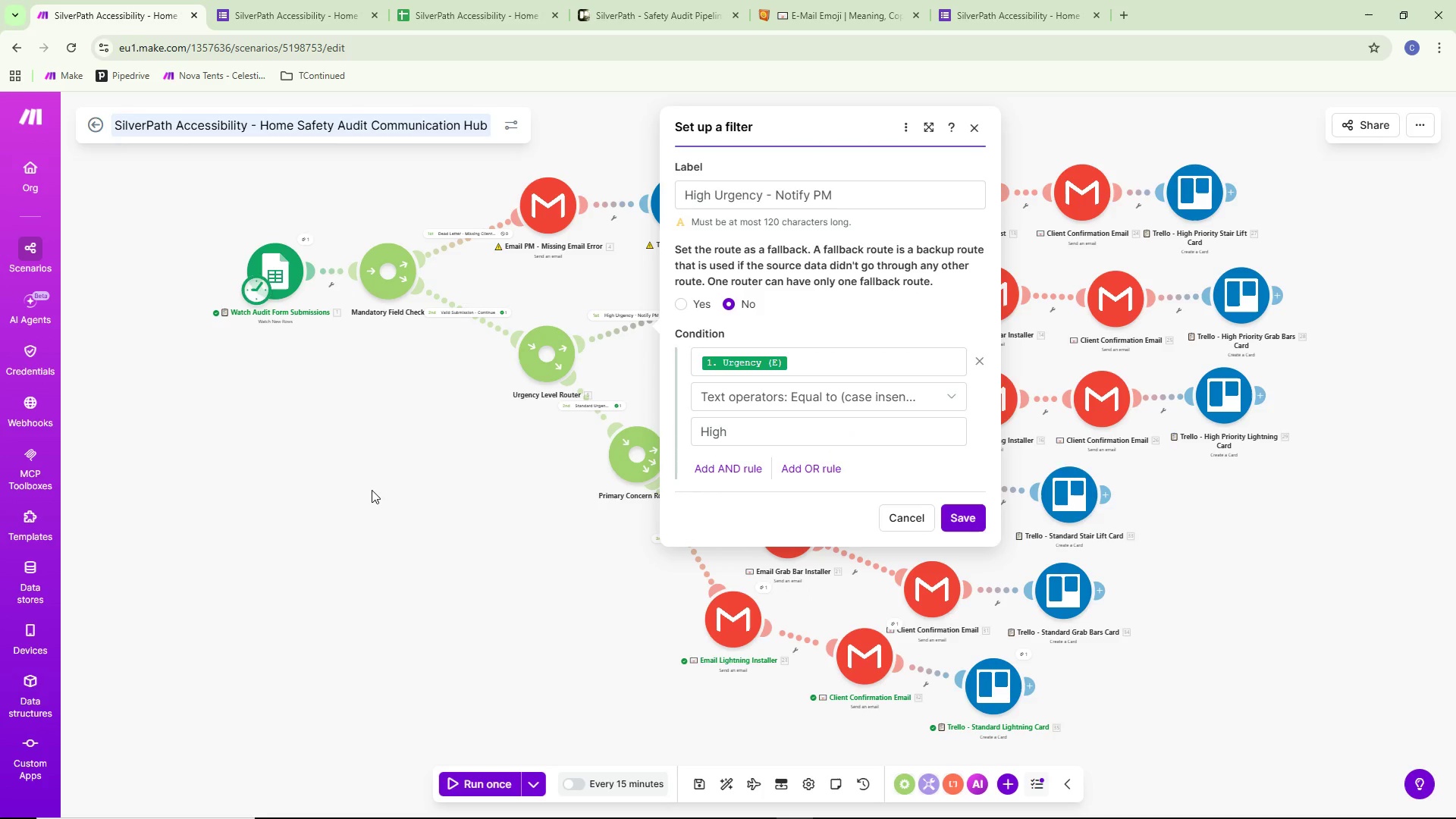 
left_click([372, 490])
 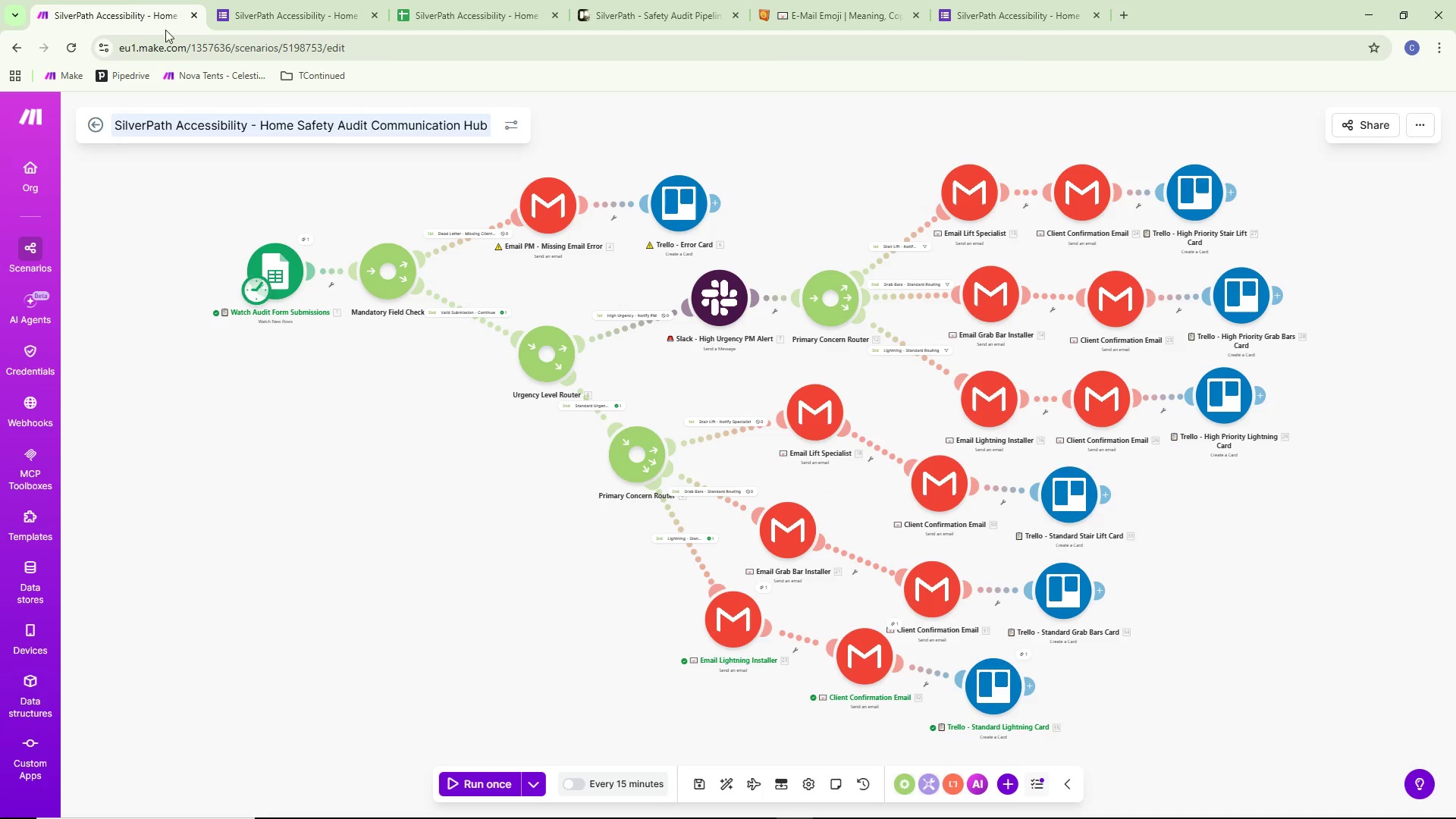 
key(Alt+AltLeft)
 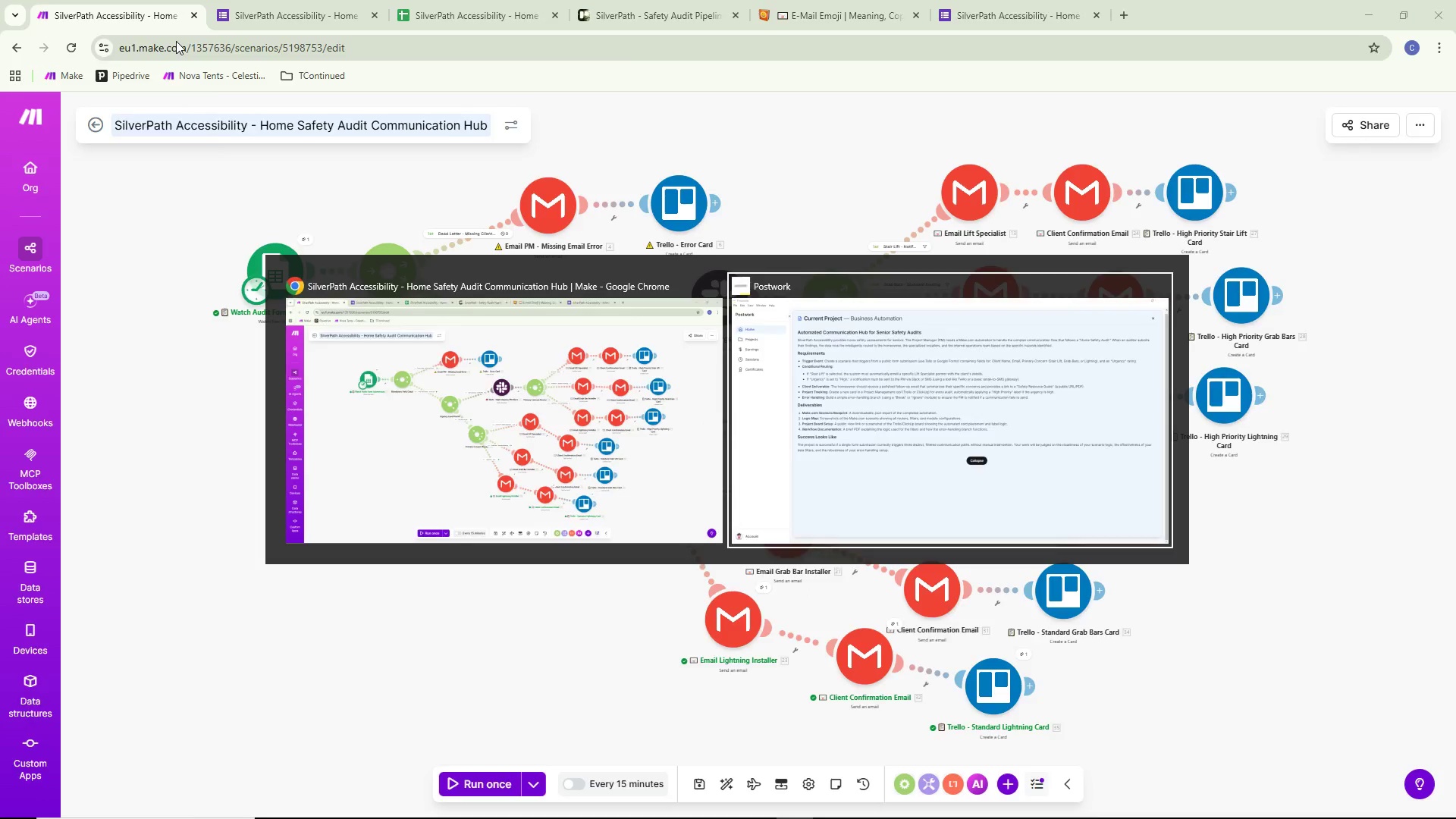 
key(Alt+Tab)